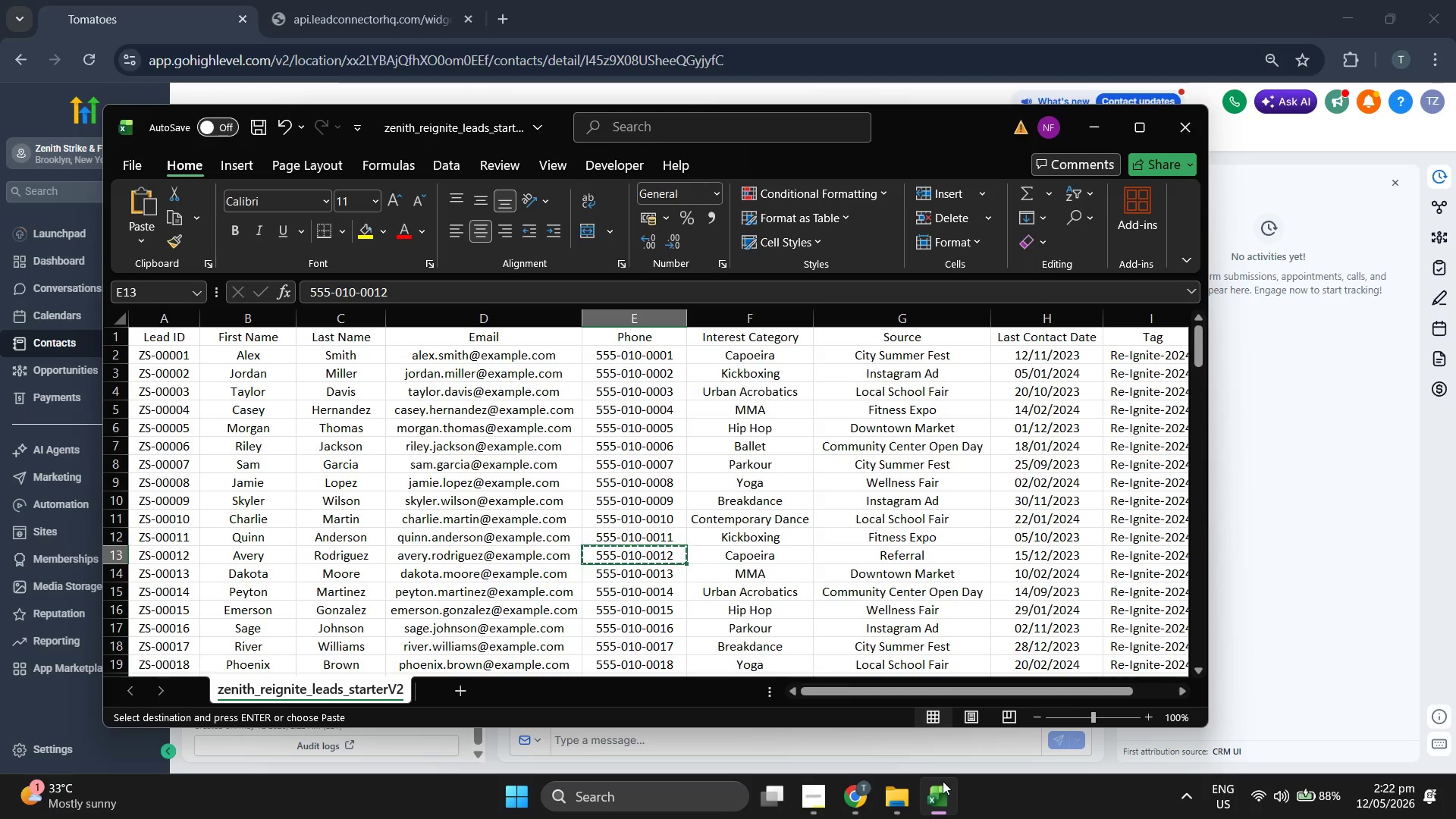 
key(ArrowLeft)
 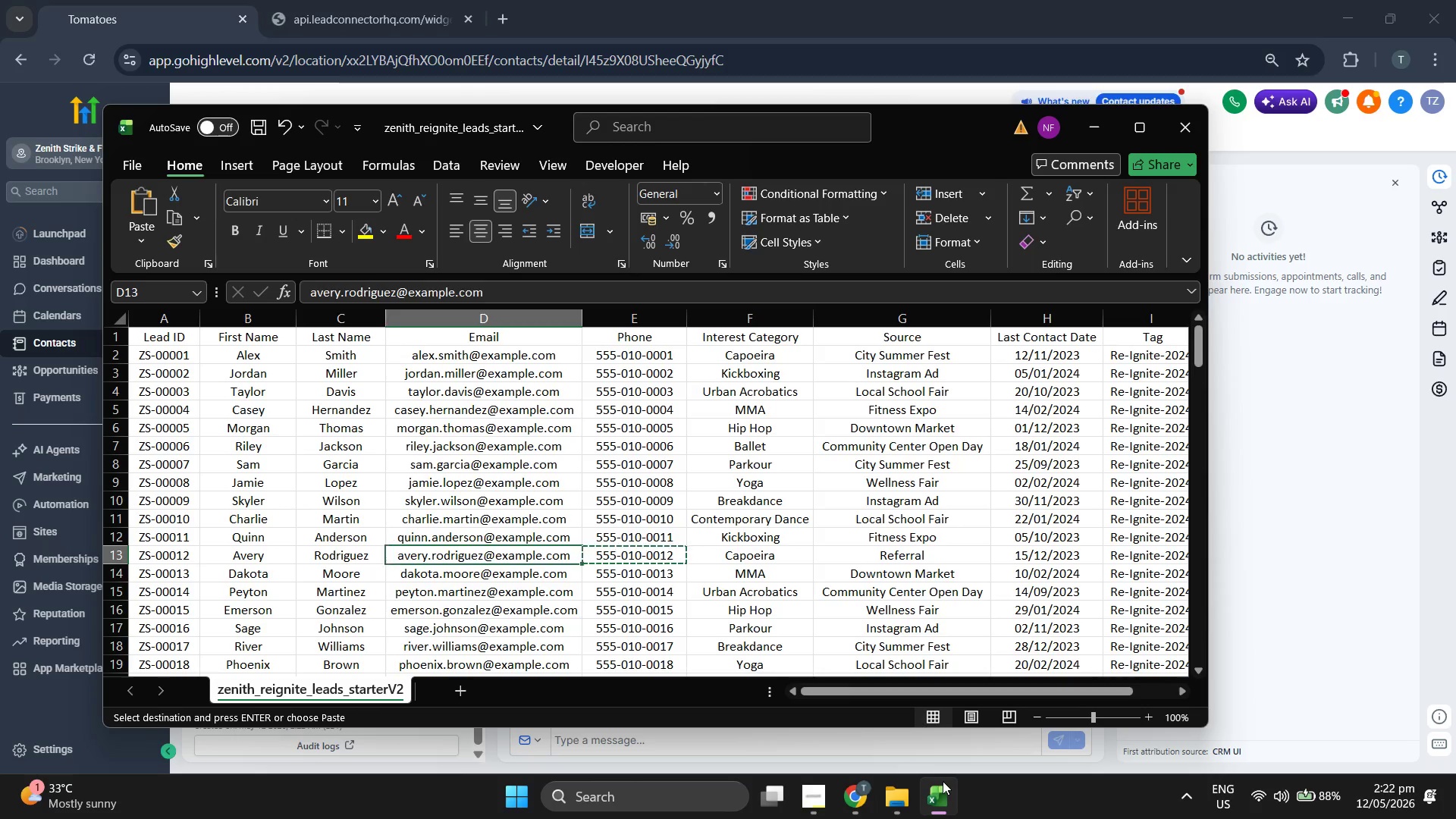 
key(ArrowLeft)
 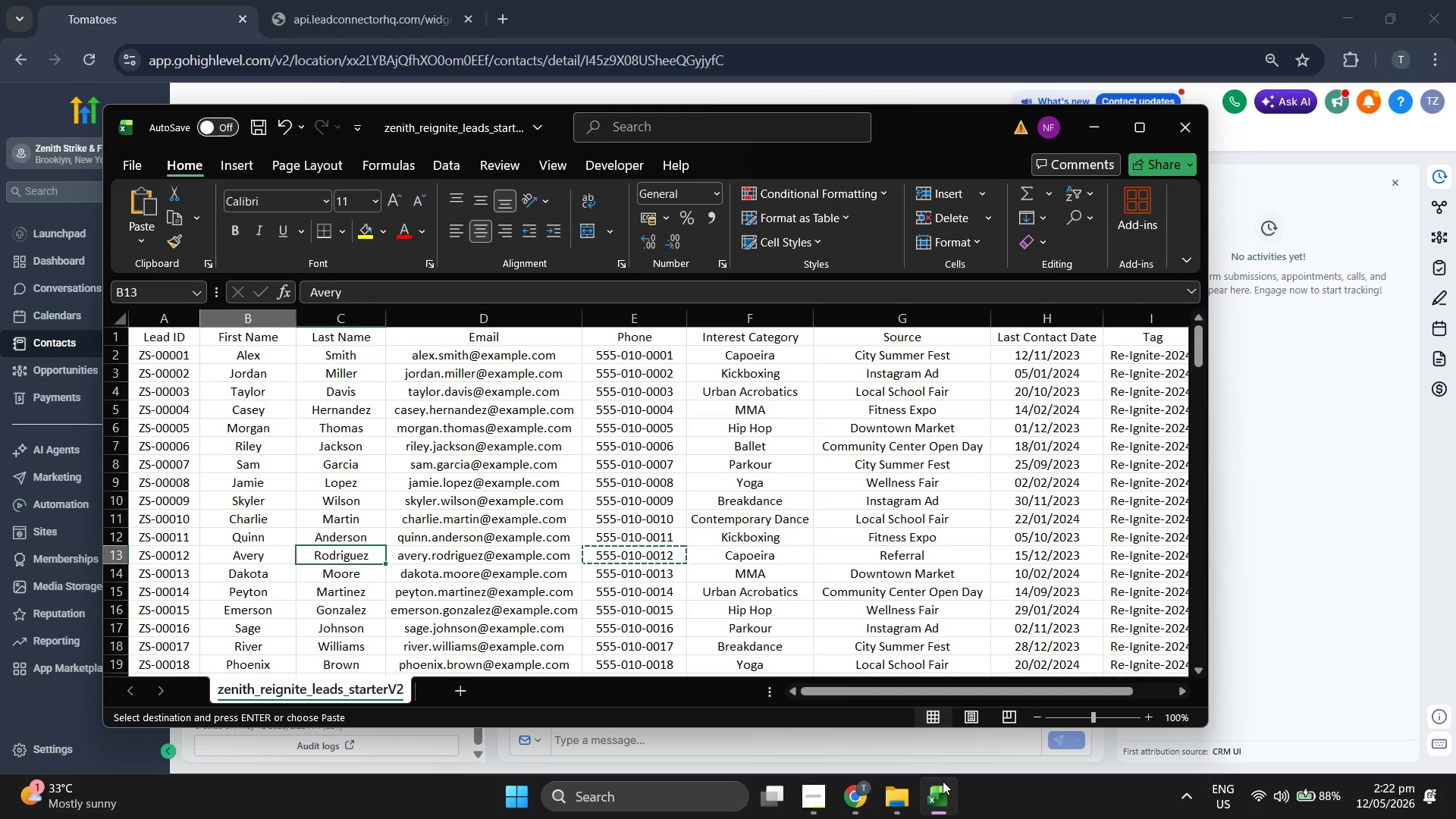 
key(ArrowLeft)
 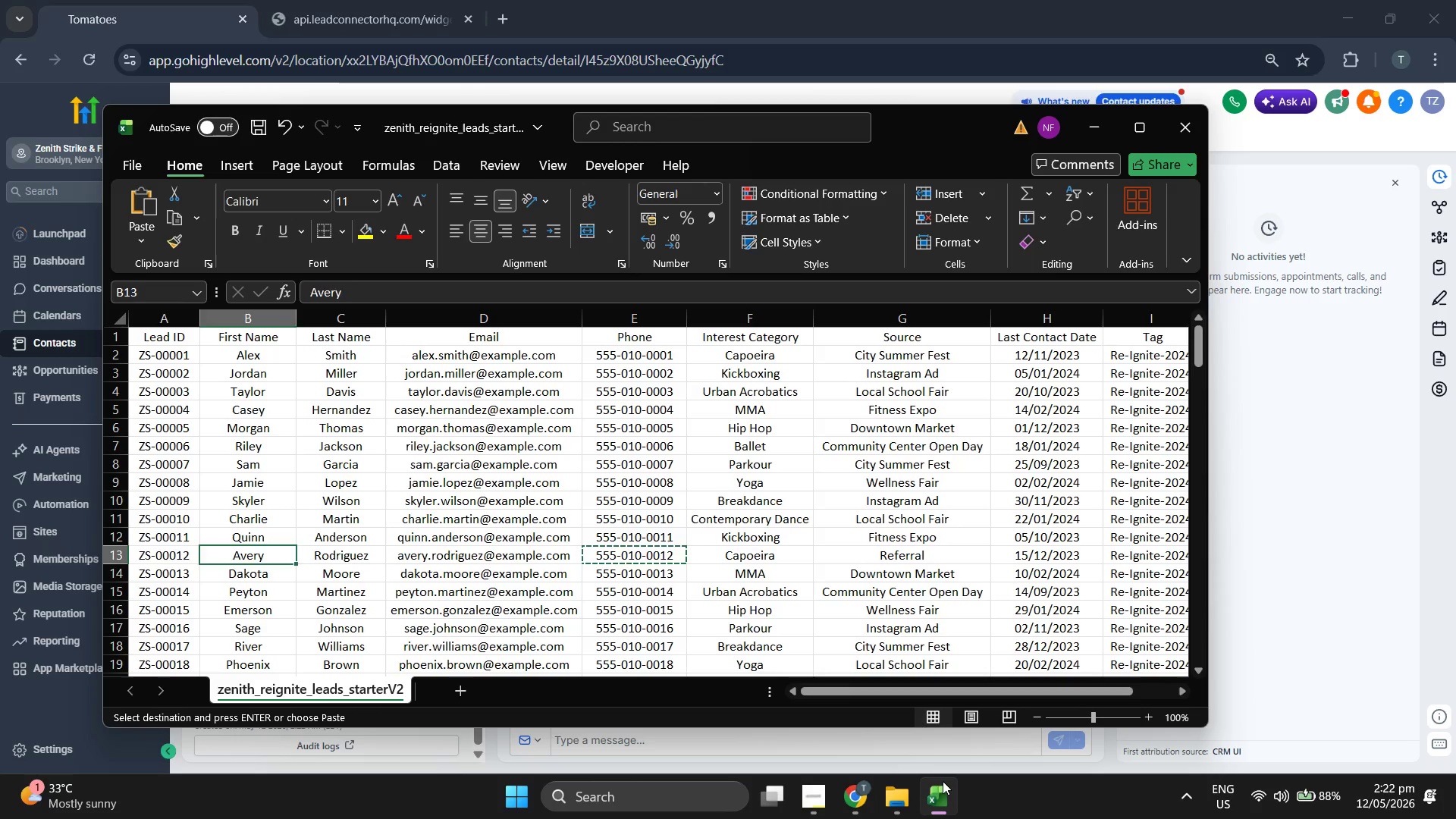 
key(ArrowLeft)
 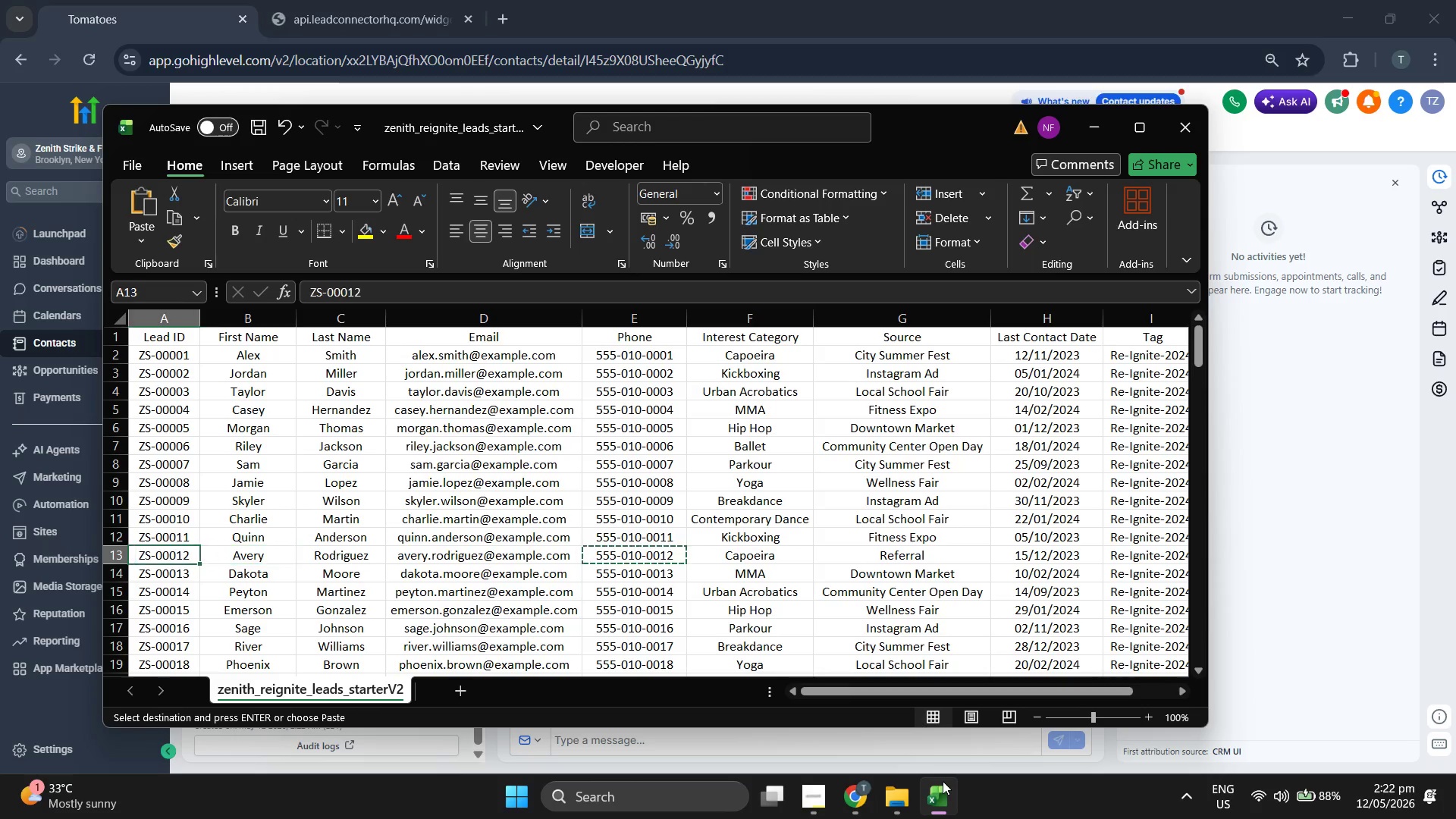 
hold_key(key=ControlLeft, duration=0.31)
 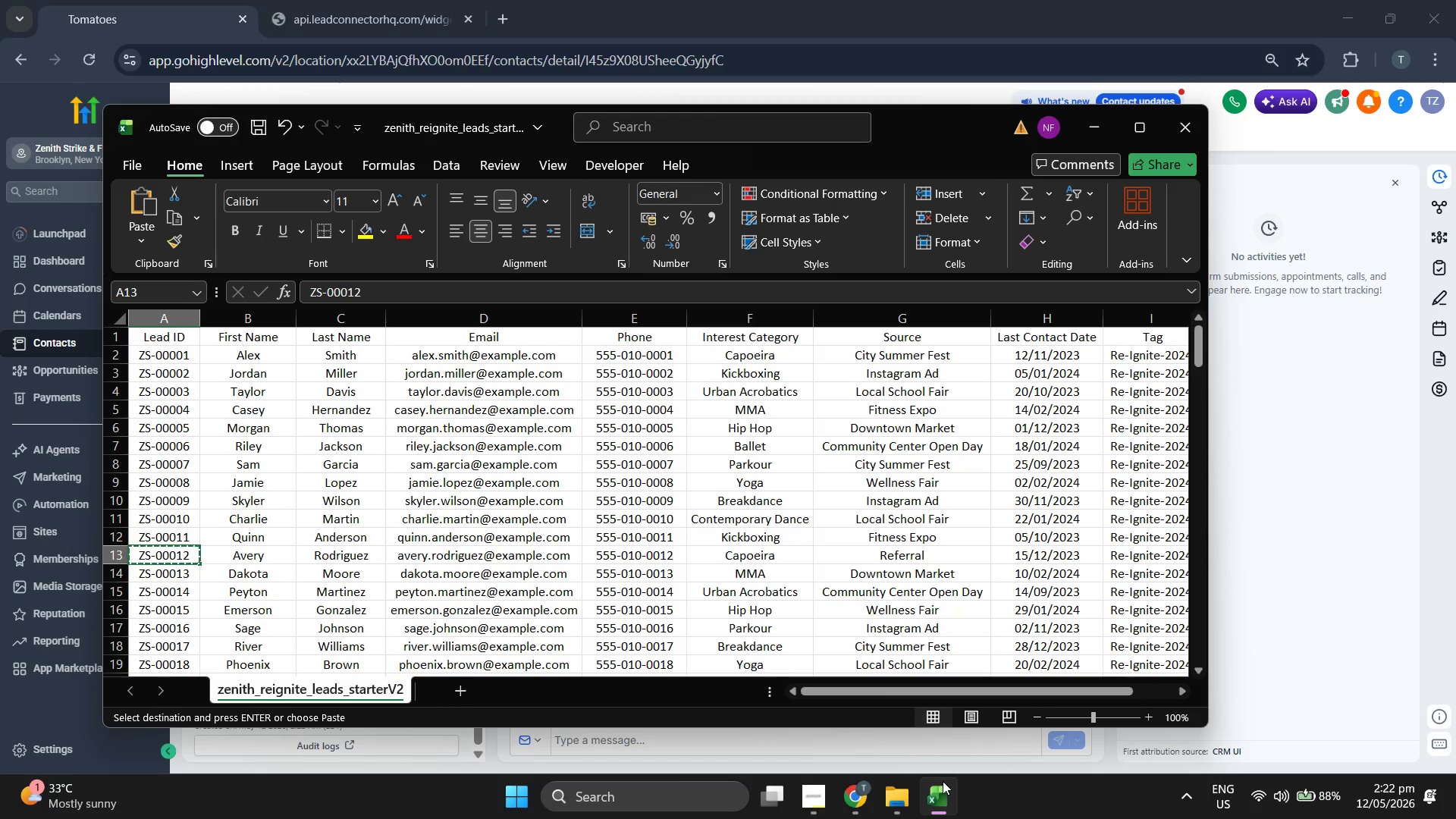 
key(ArrowRight)
 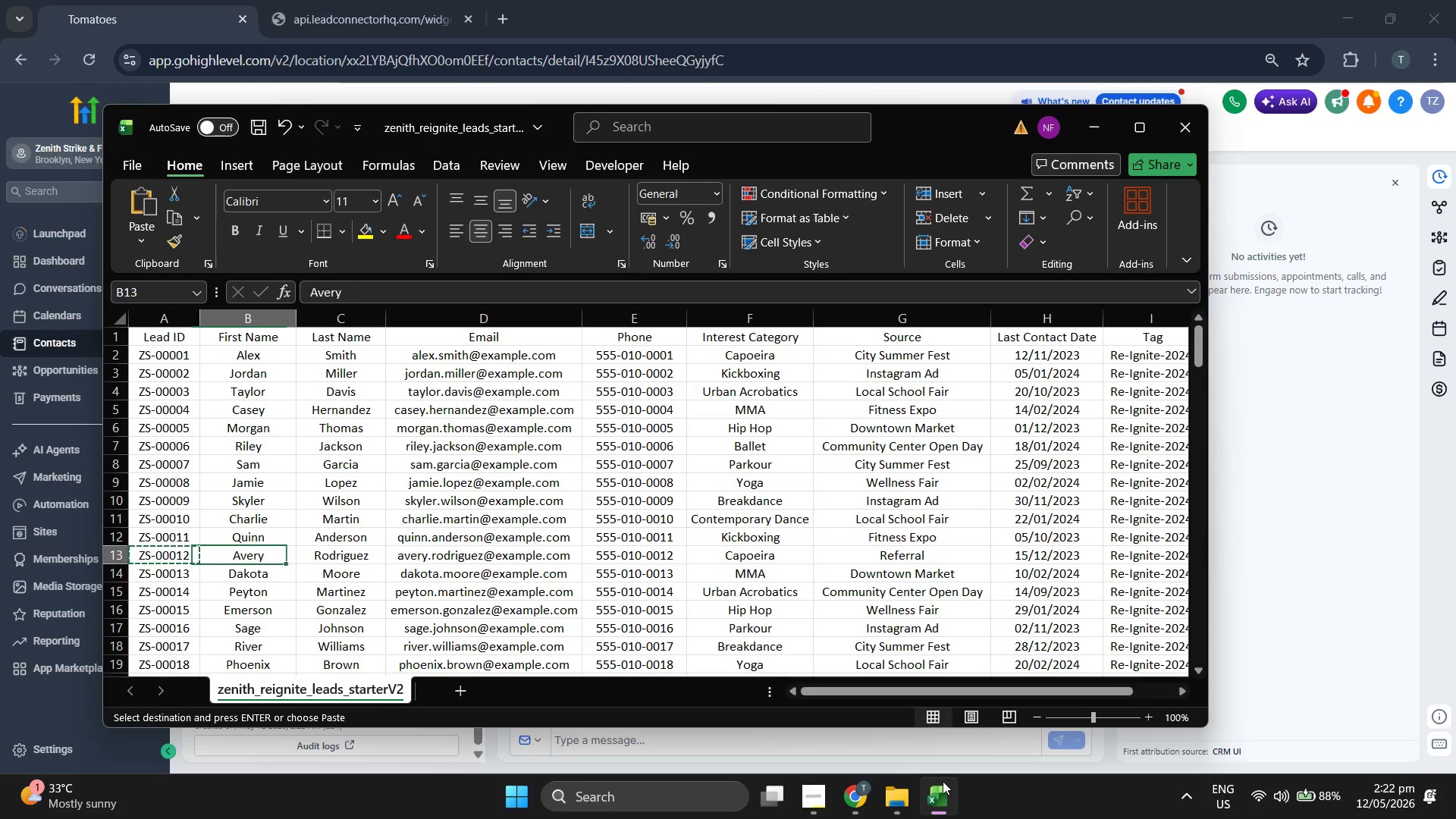 
key(ArrowRight)
 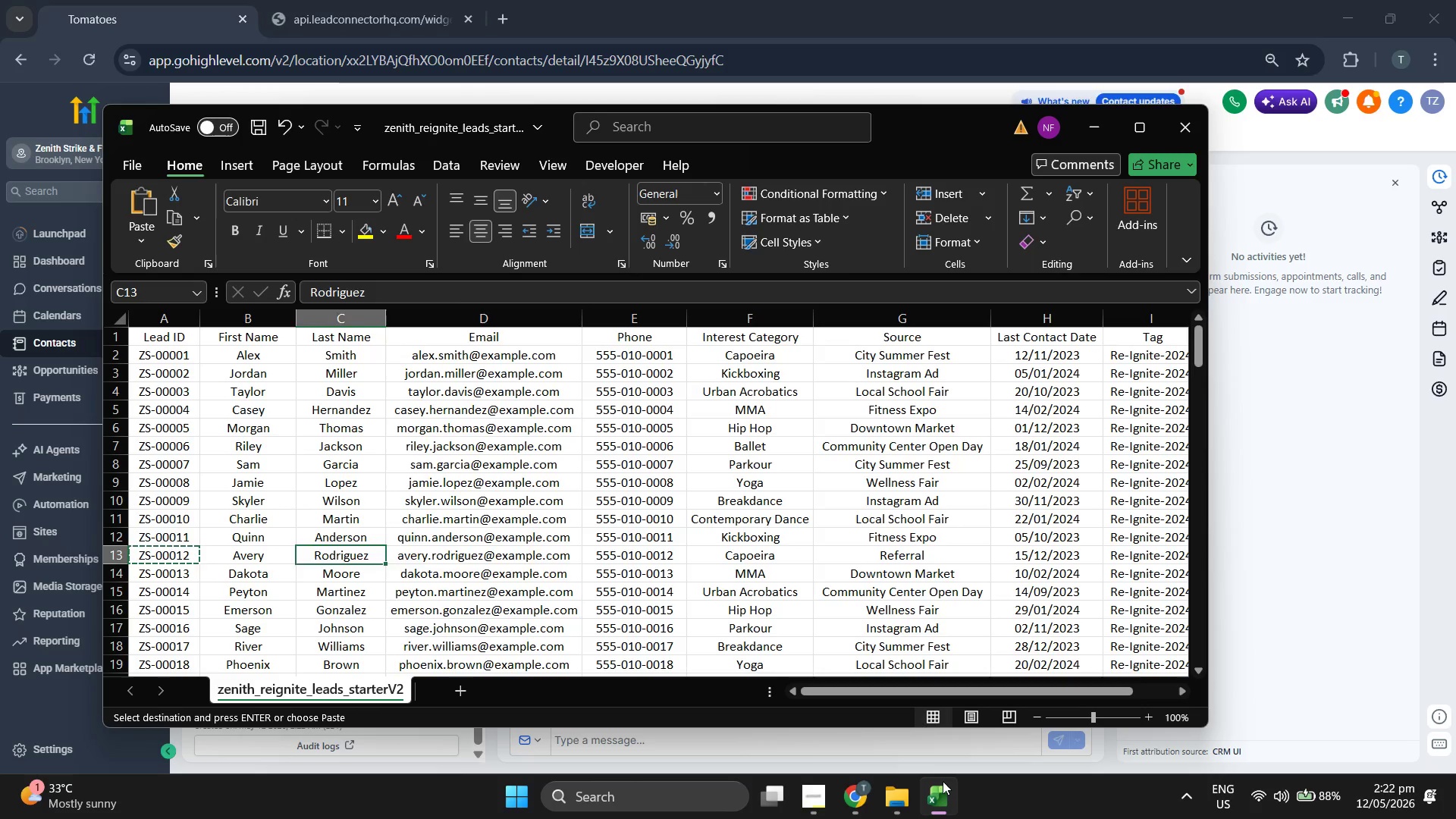 
key(ArrowRight)
 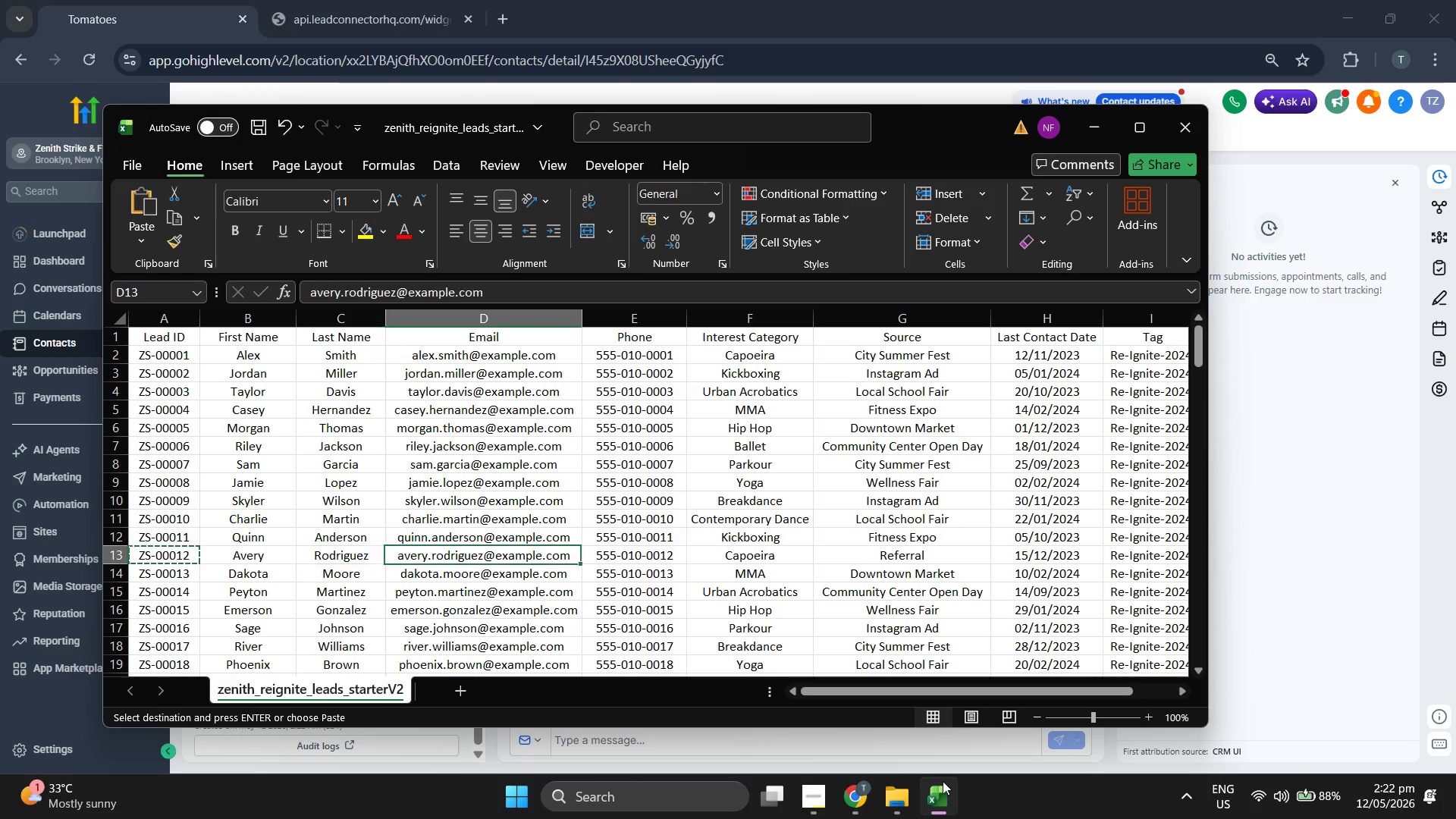 
key(ArrowRight)
 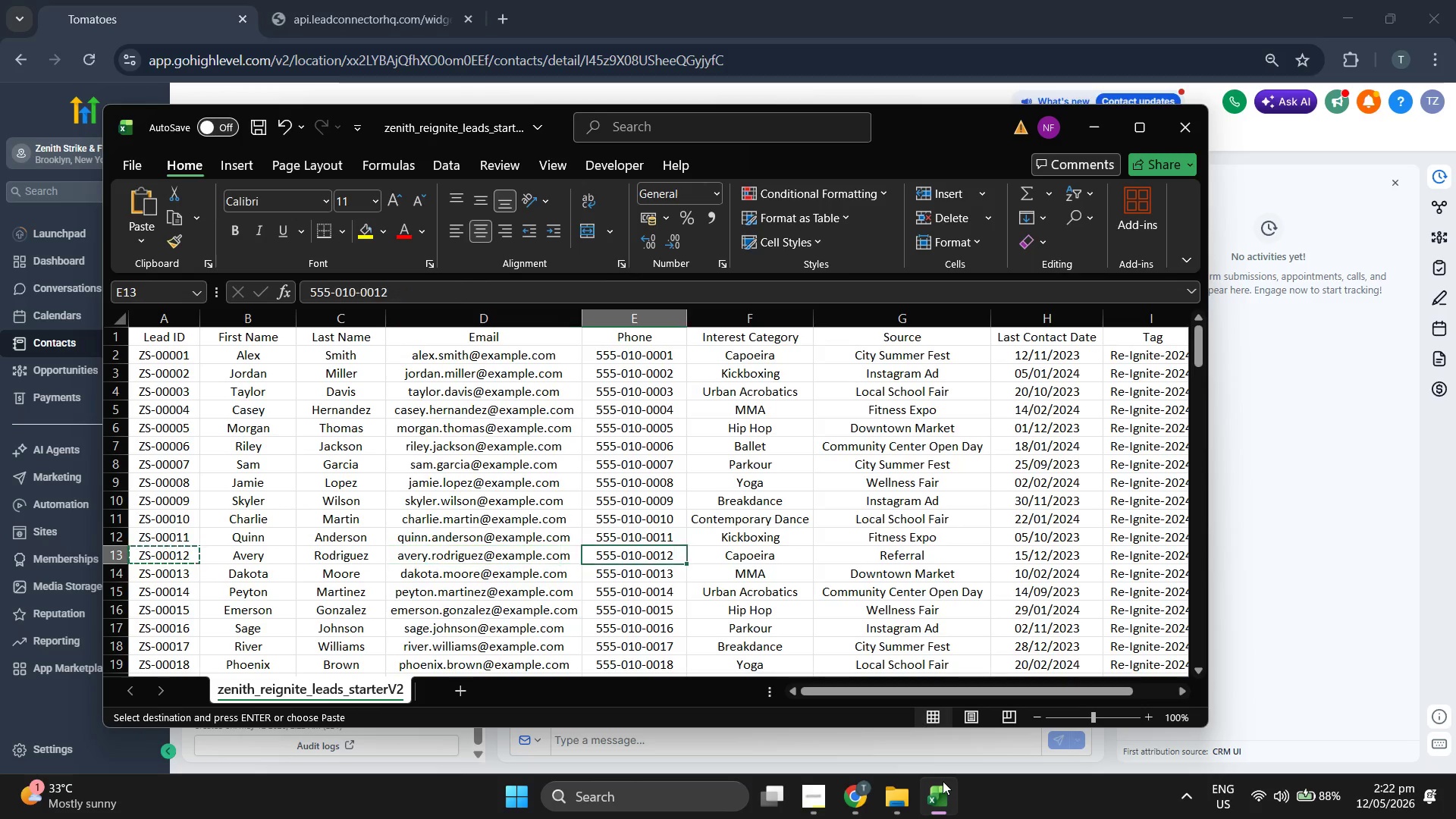 
key(ArrowRight)
 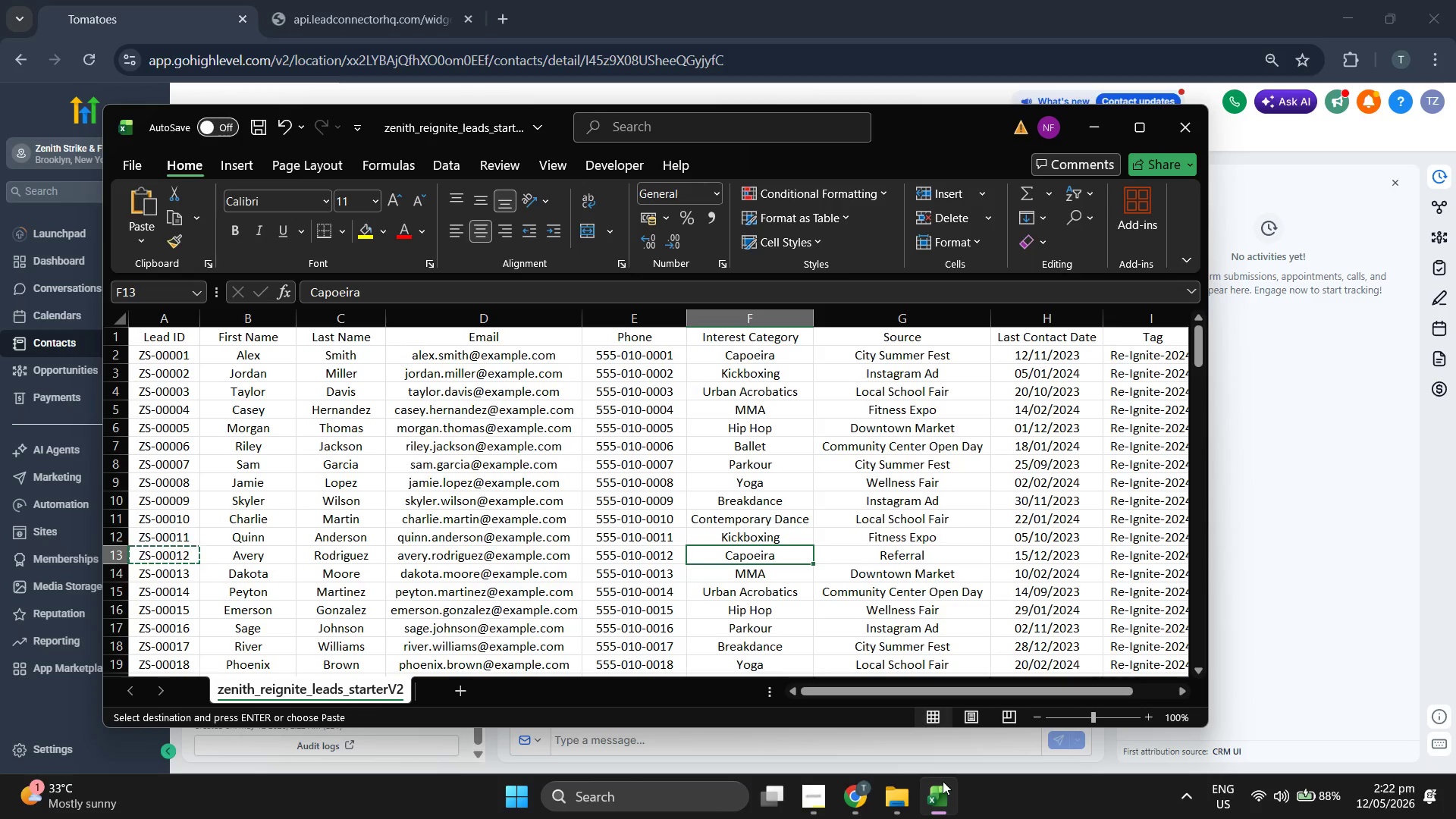 
key(ArrowRight)
 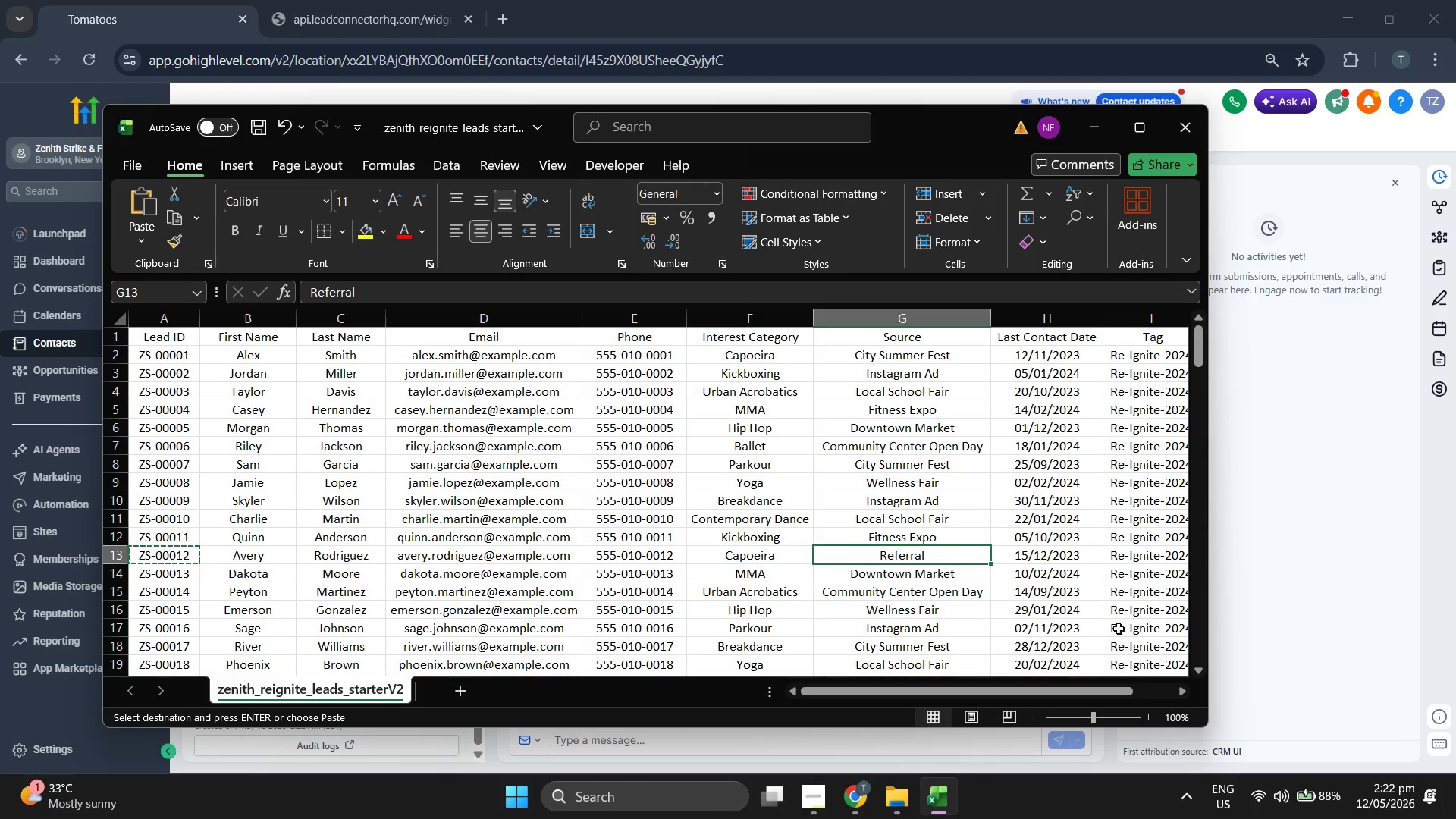 
left_click_drag(start_coordinate=[1280, 541], to_coordinate=[1284, 539])
 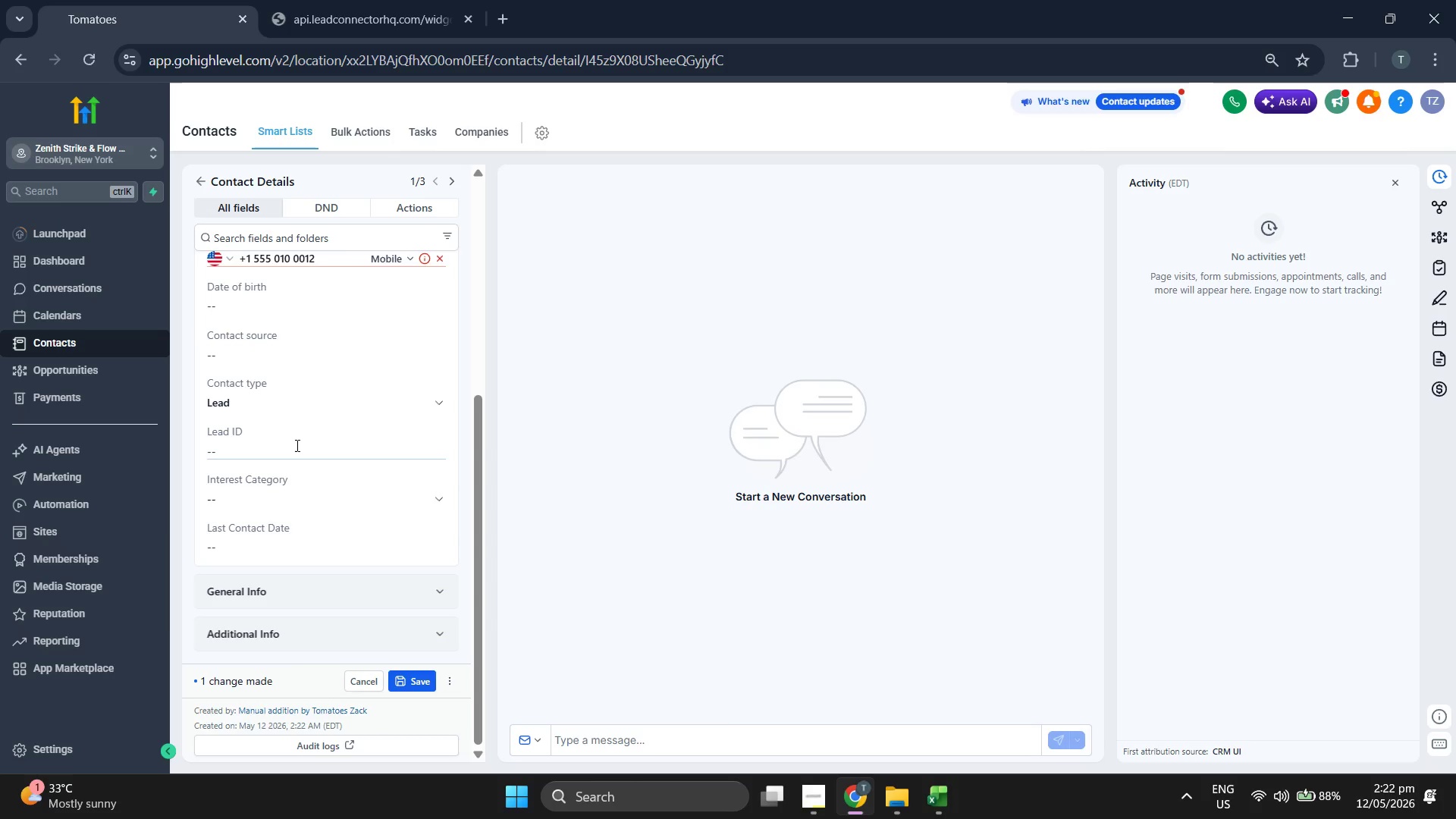 
left_click([296, 442])
 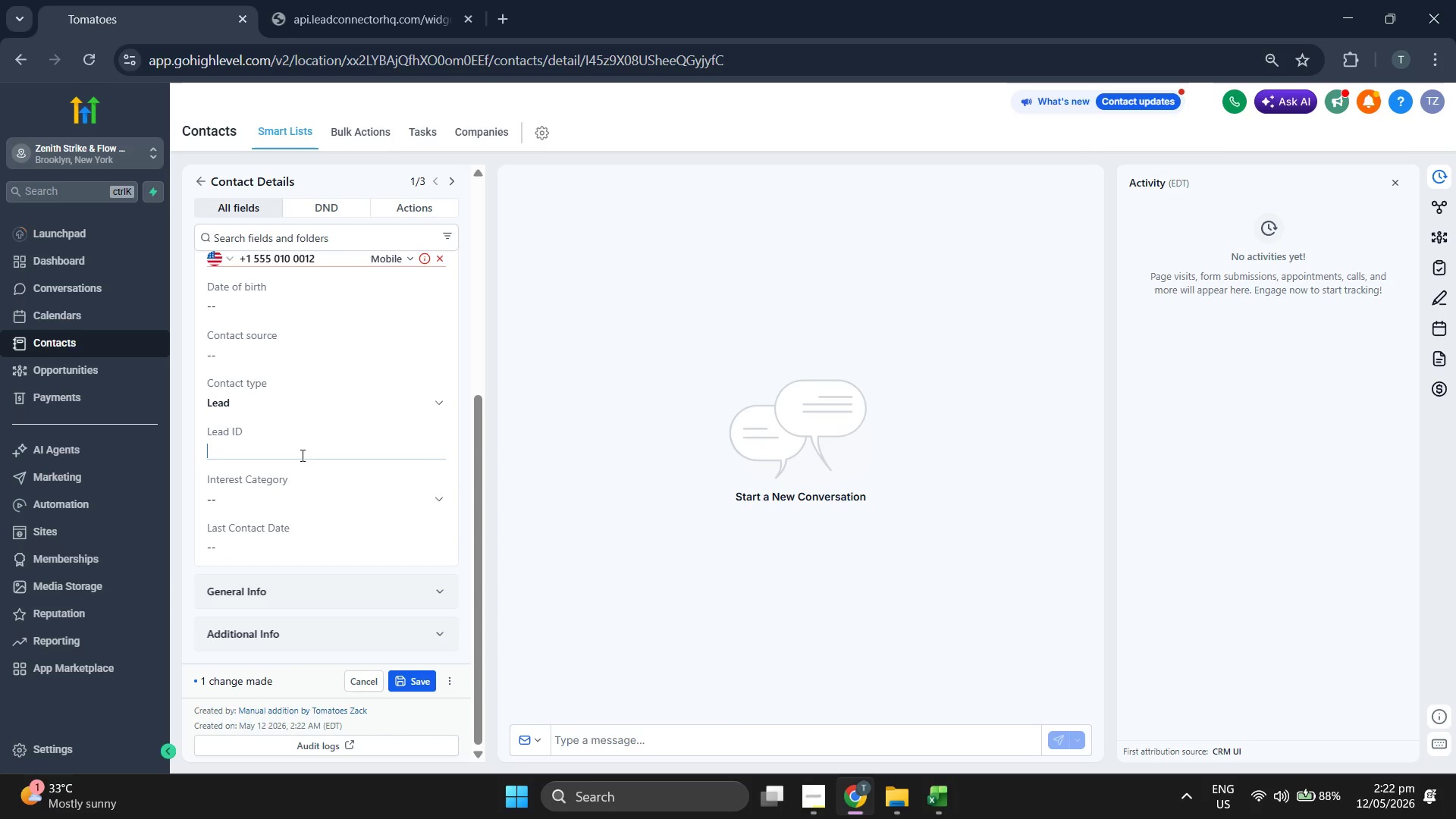 
key(Control+V)
 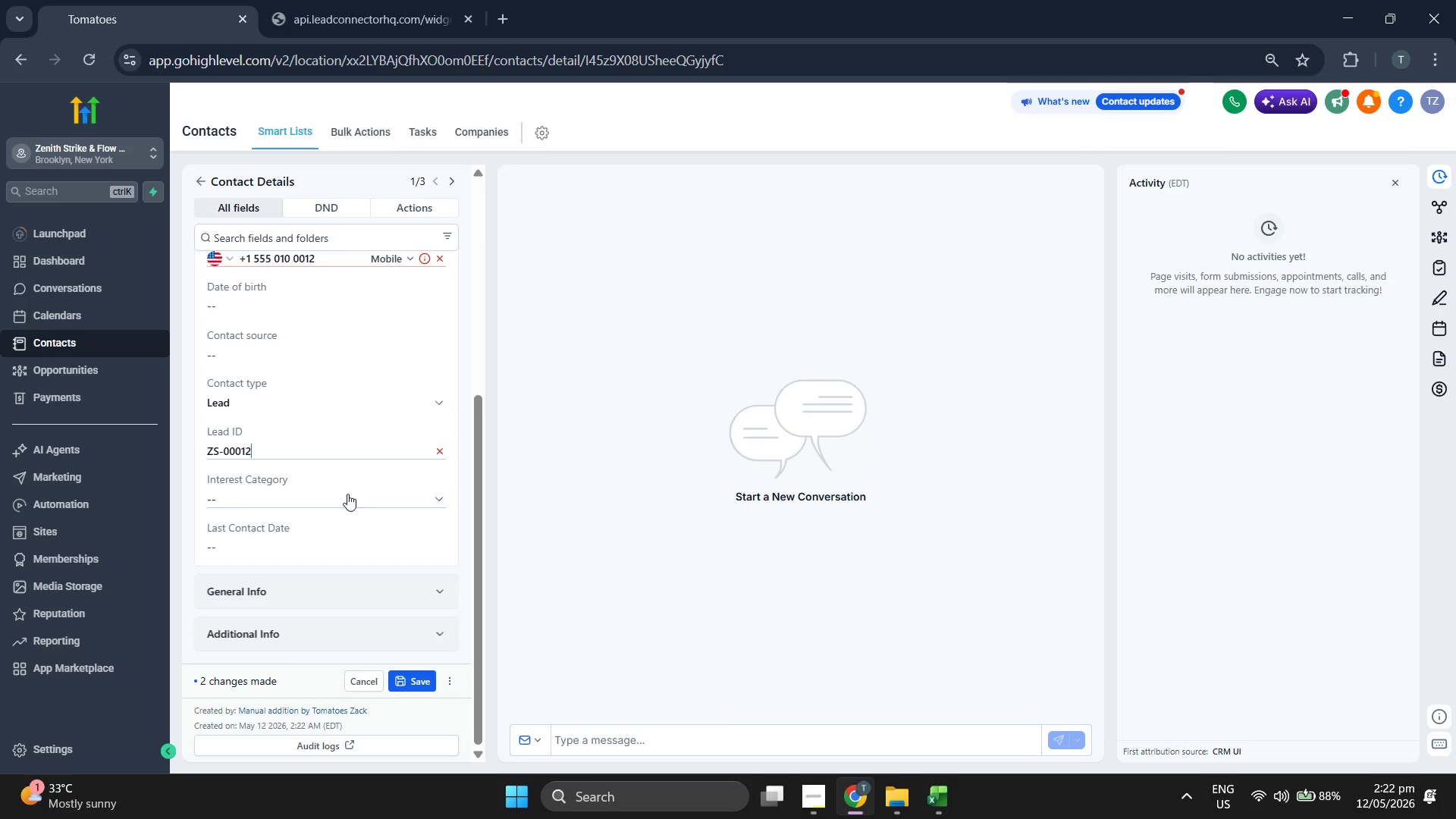 
left_click([952, 805])
 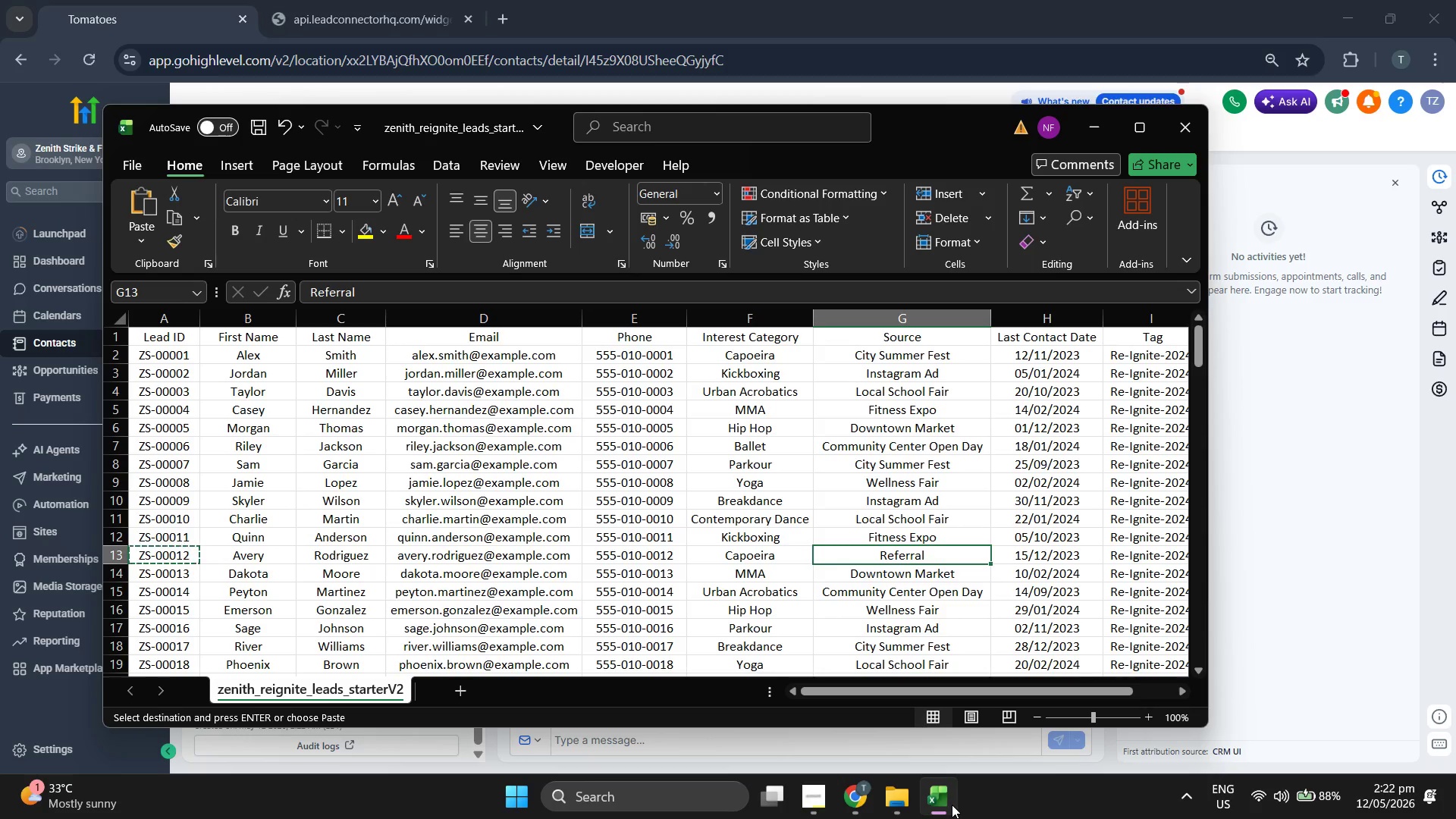 
left_click([952, 805])
 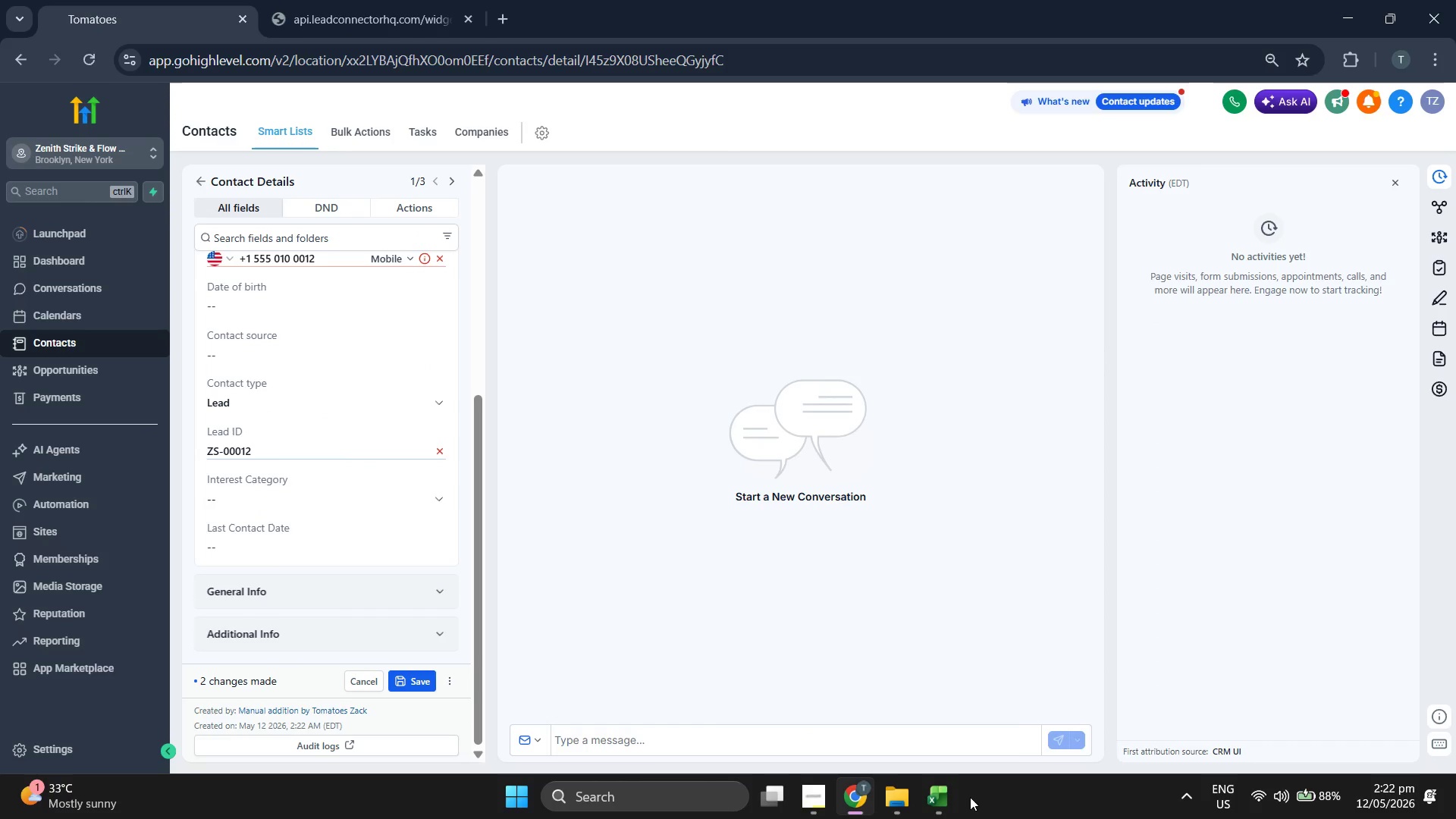 
left_click([946, 813])
 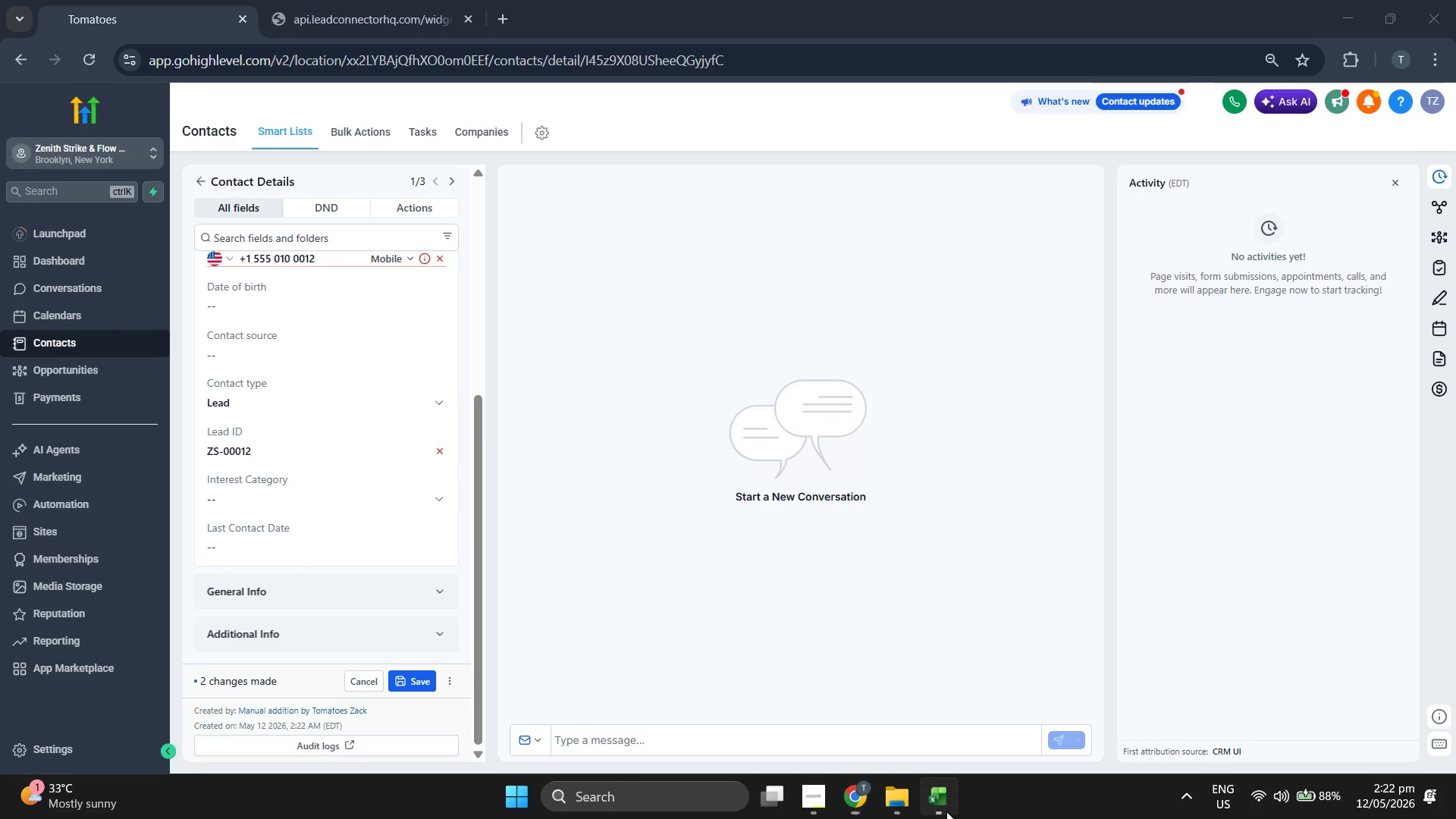 
key(Control+C)
 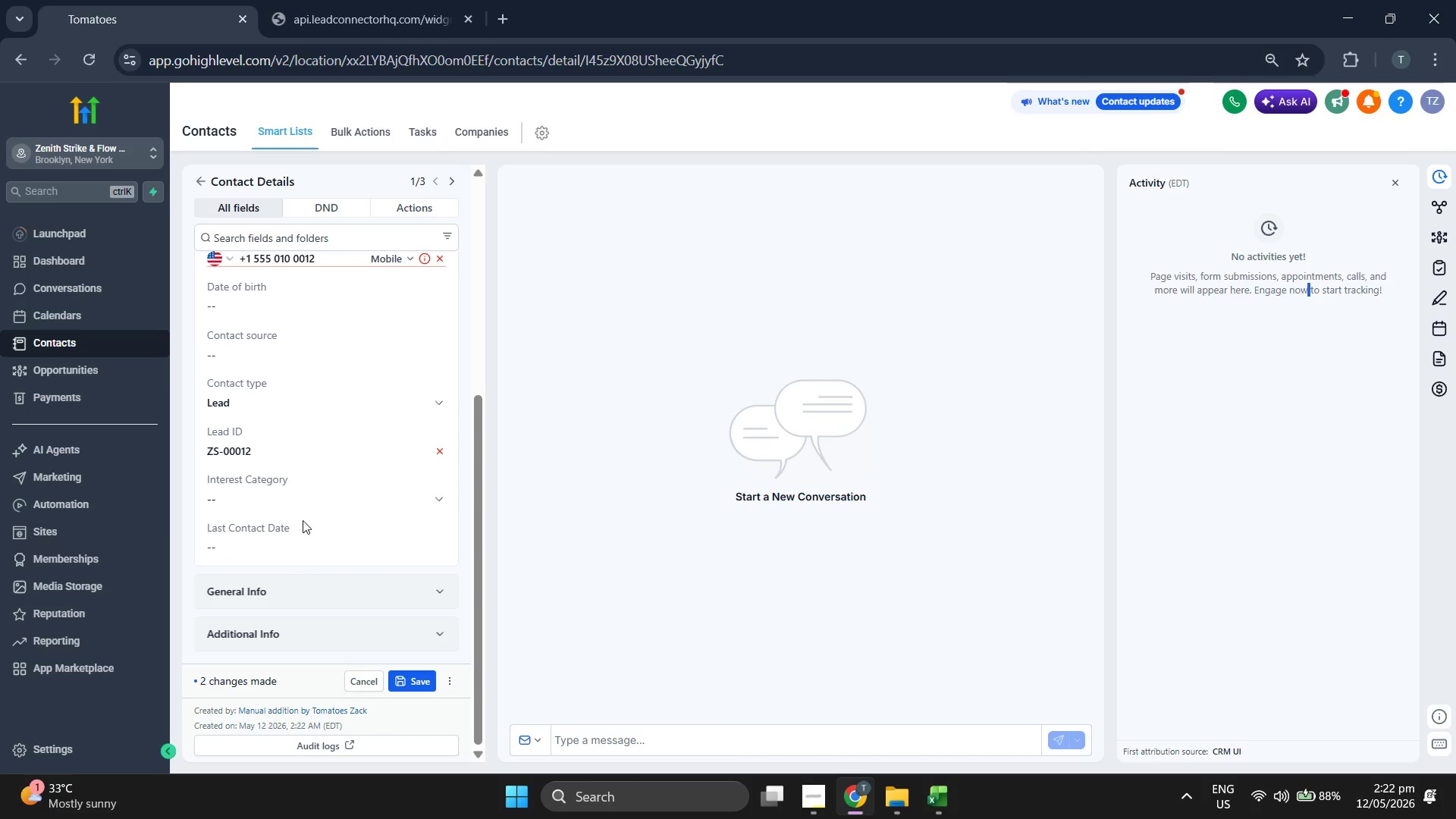 
left_click([330, 493])
 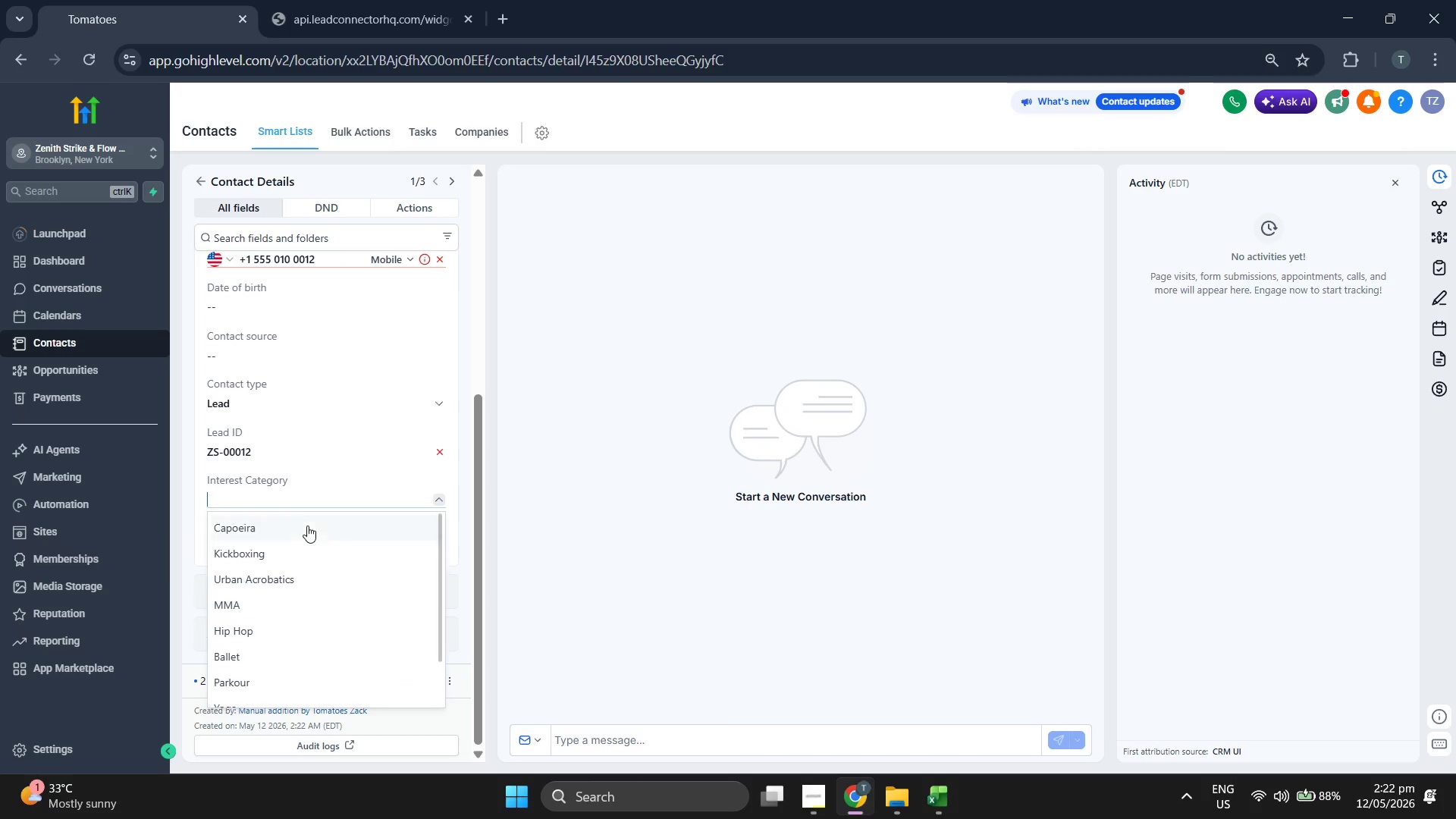 
left_click([306, 528])
 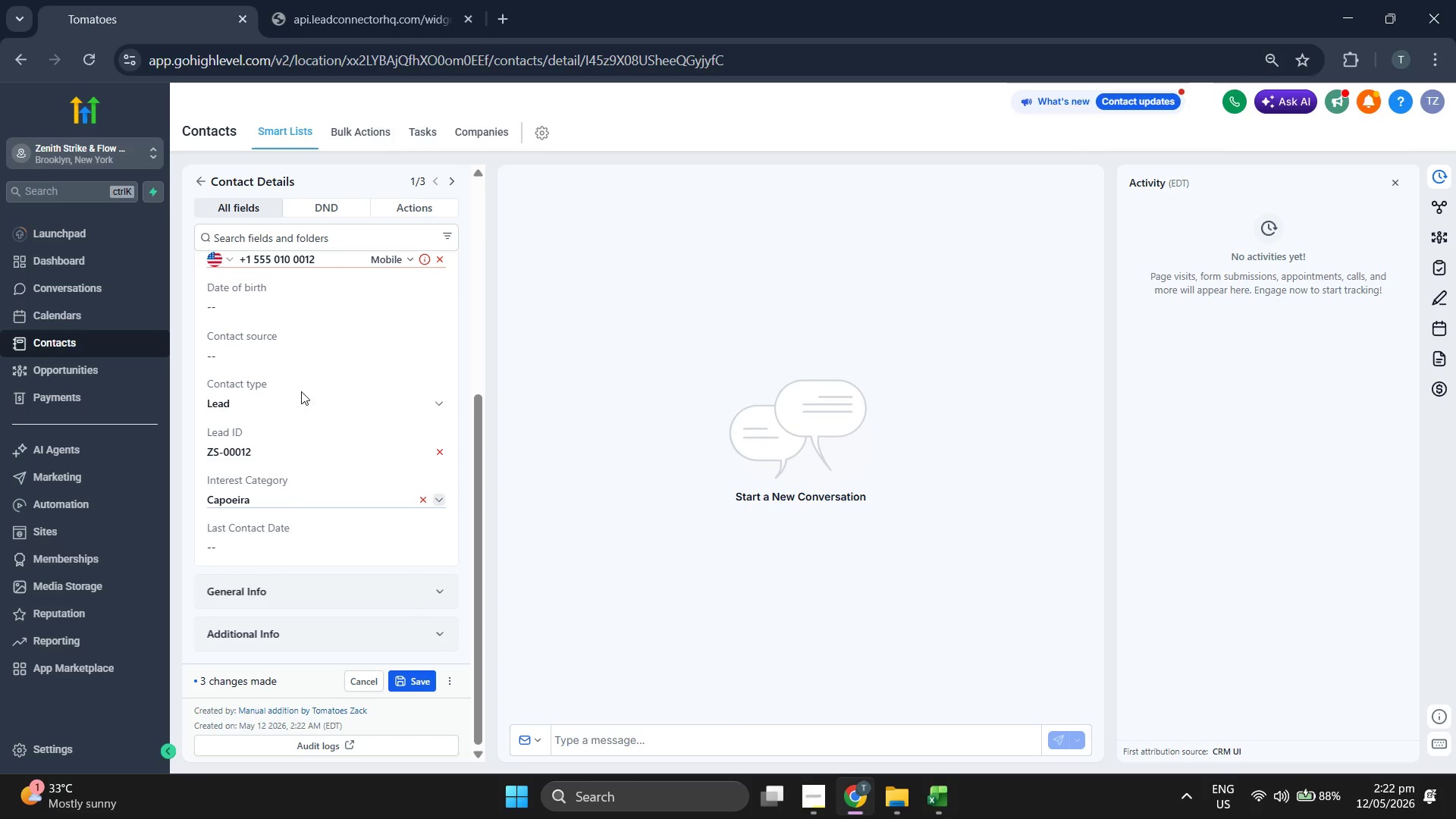 
left_click([306, 353])
 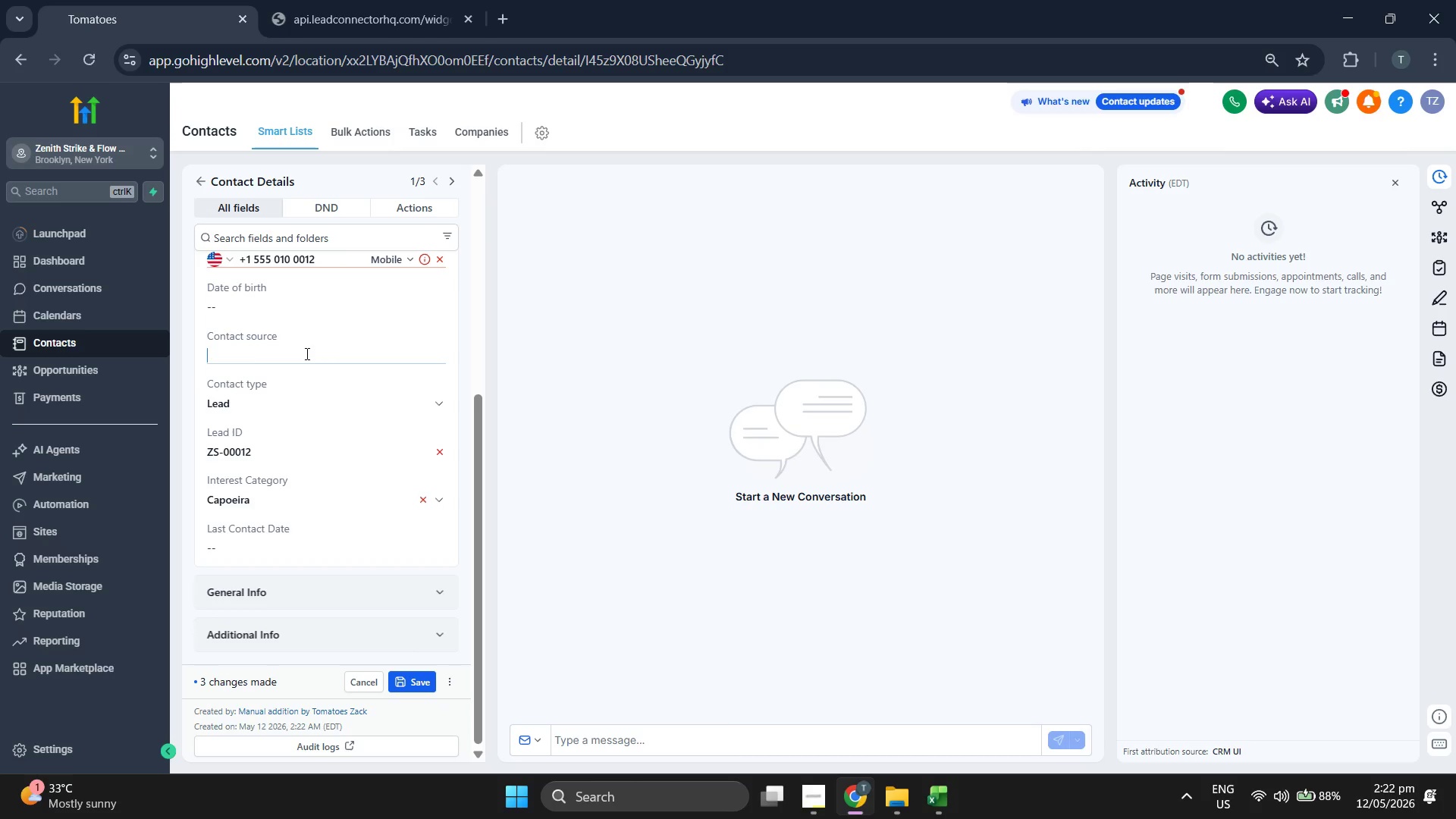 
key(Control+ControlLeft)
 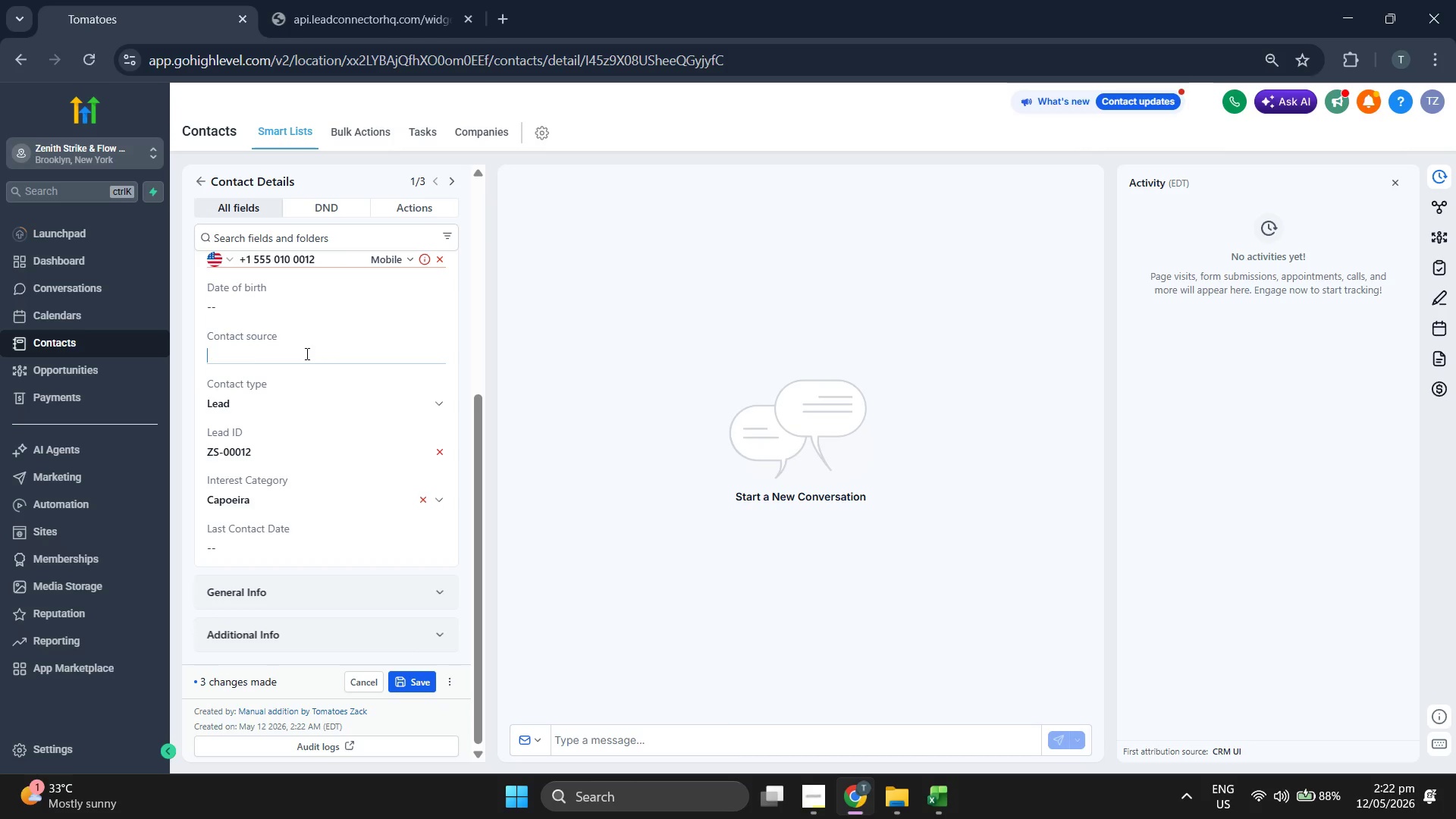 
key(Control+V)
 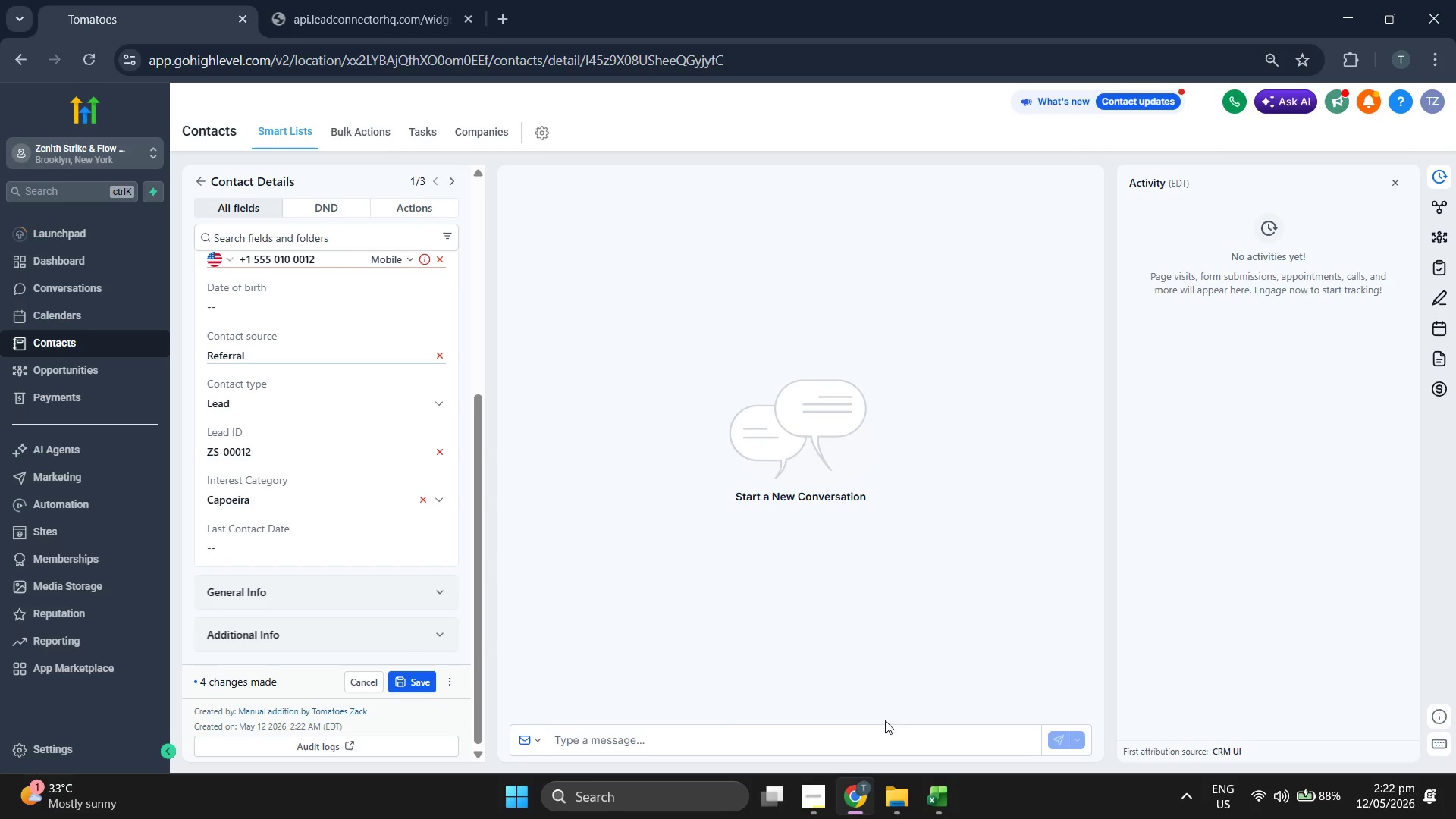 
left_click([956, 791])
 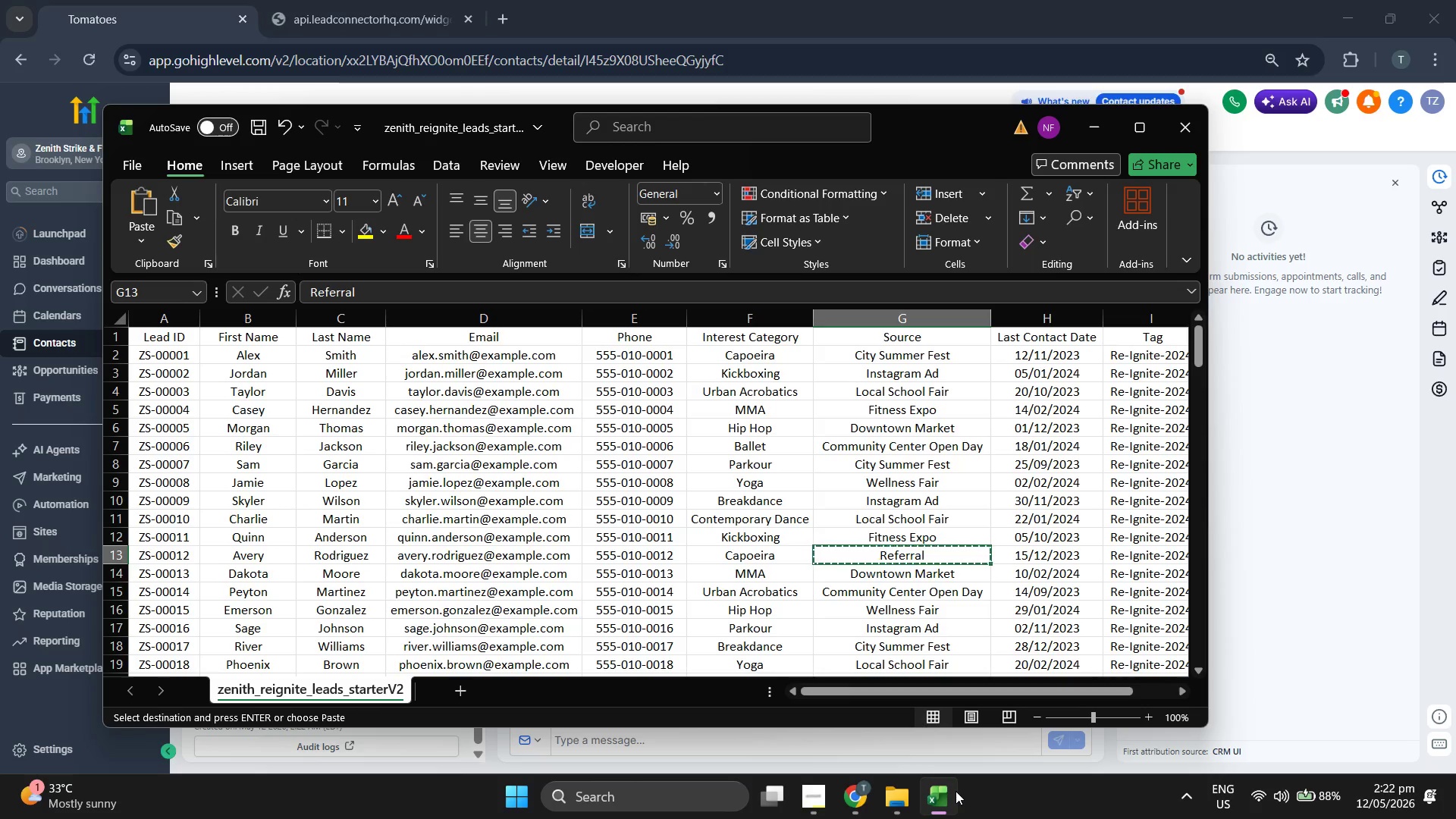 
left_click([956, 791])
 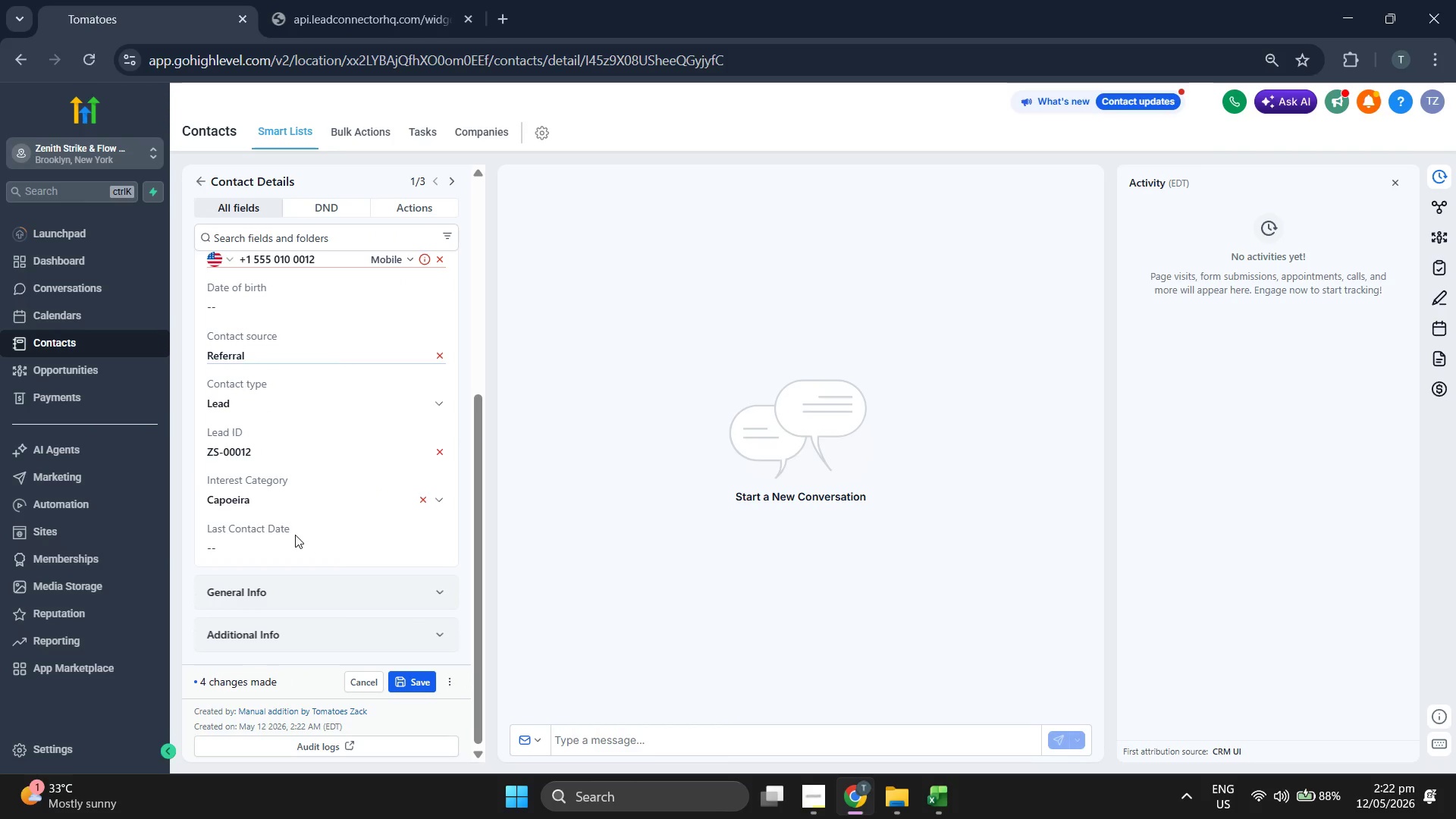 
double_click([300, 542])
 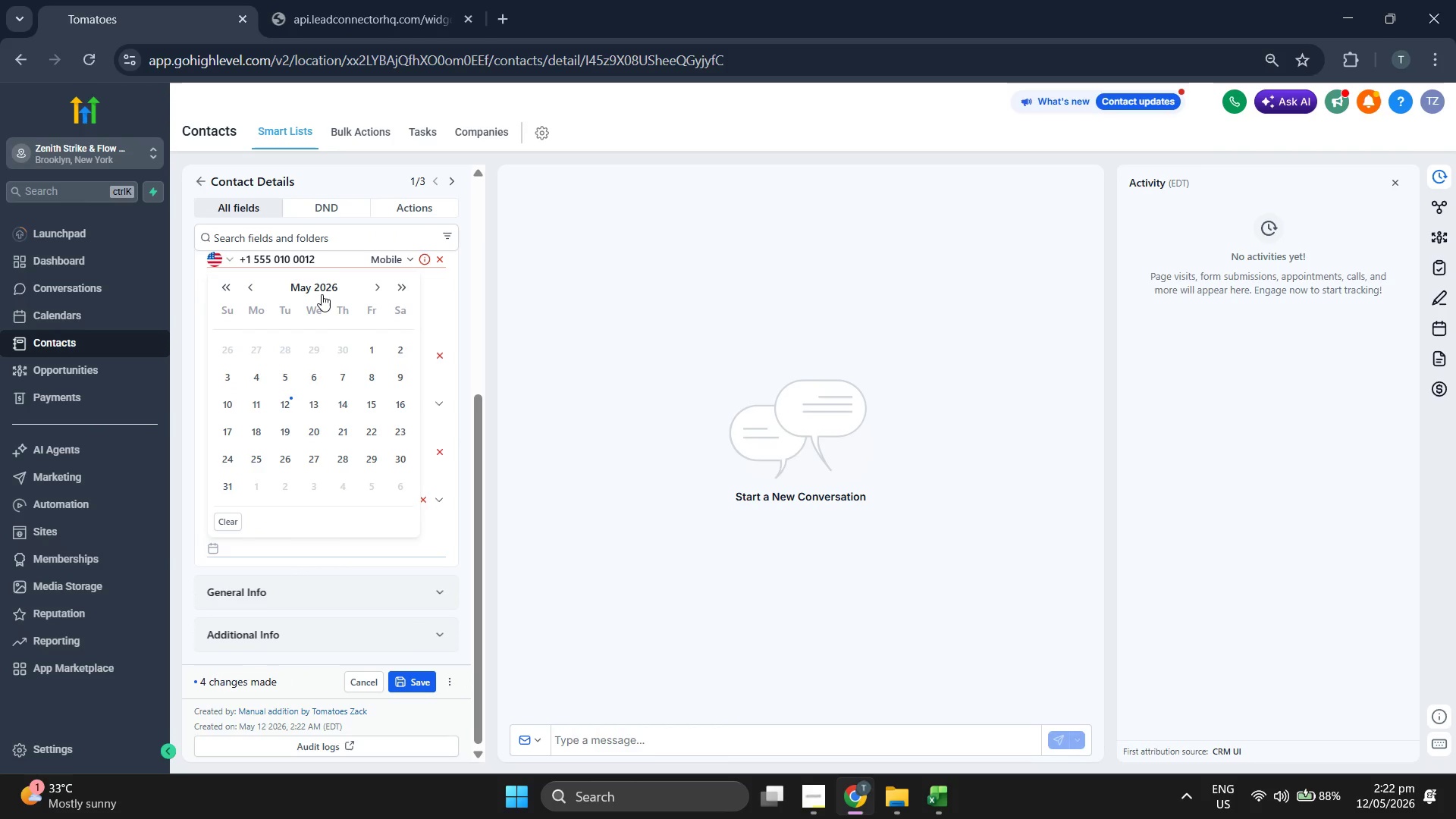 
left_click([322, 293])
 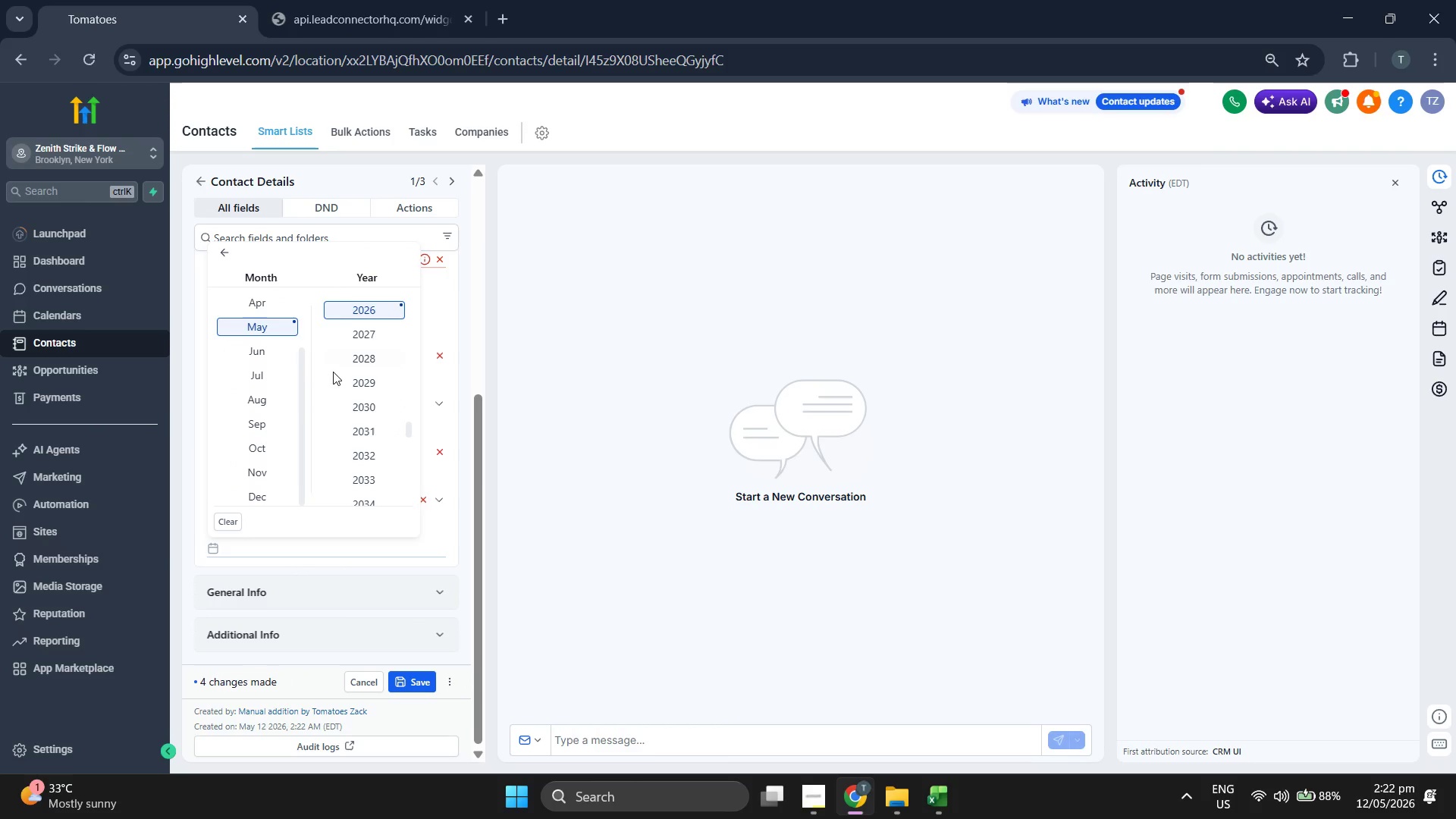 
scroll: coordinate [333, 372], scroll_direction: up, amount: 1.0
 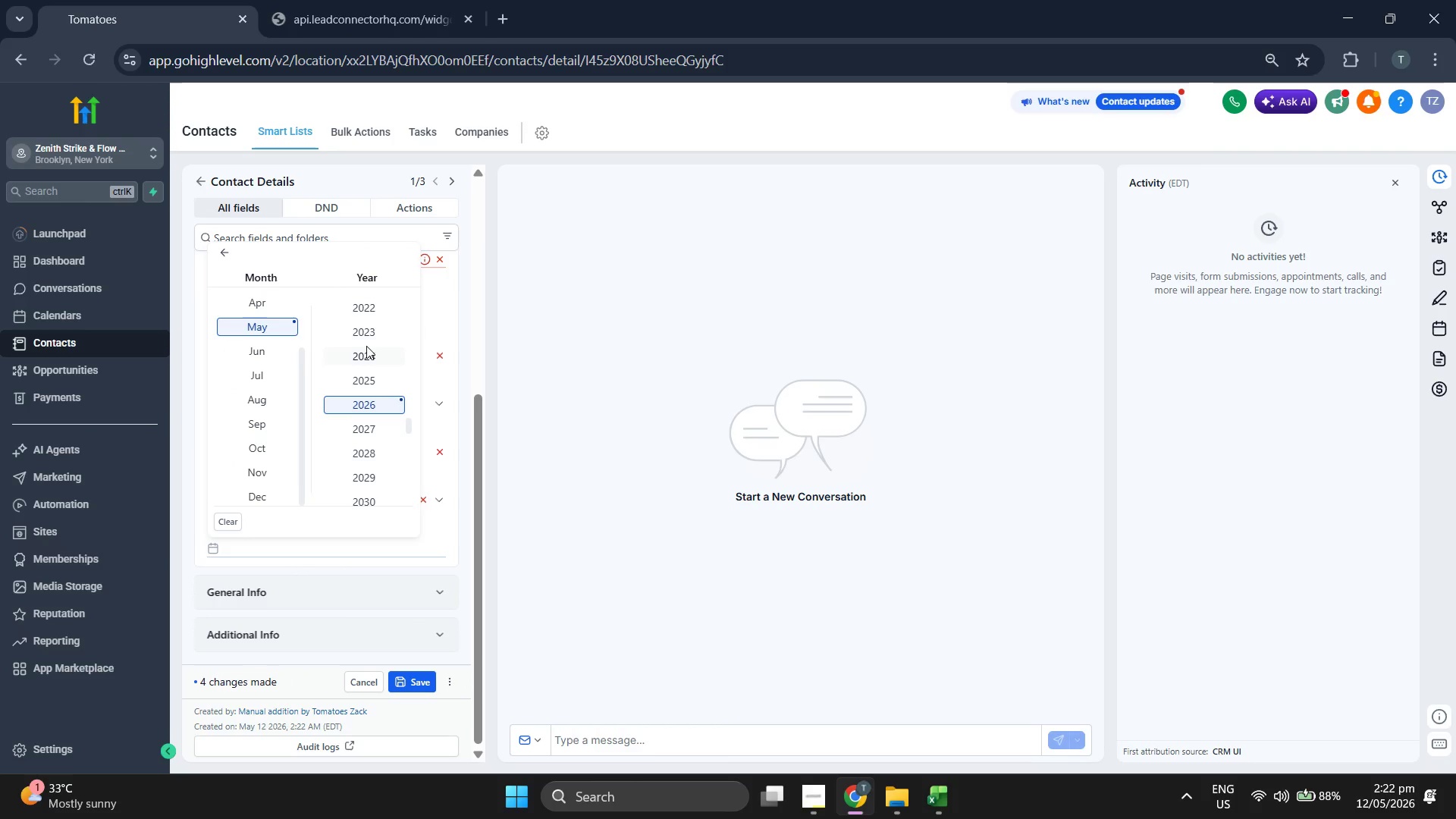 
left_click([366, 337])
 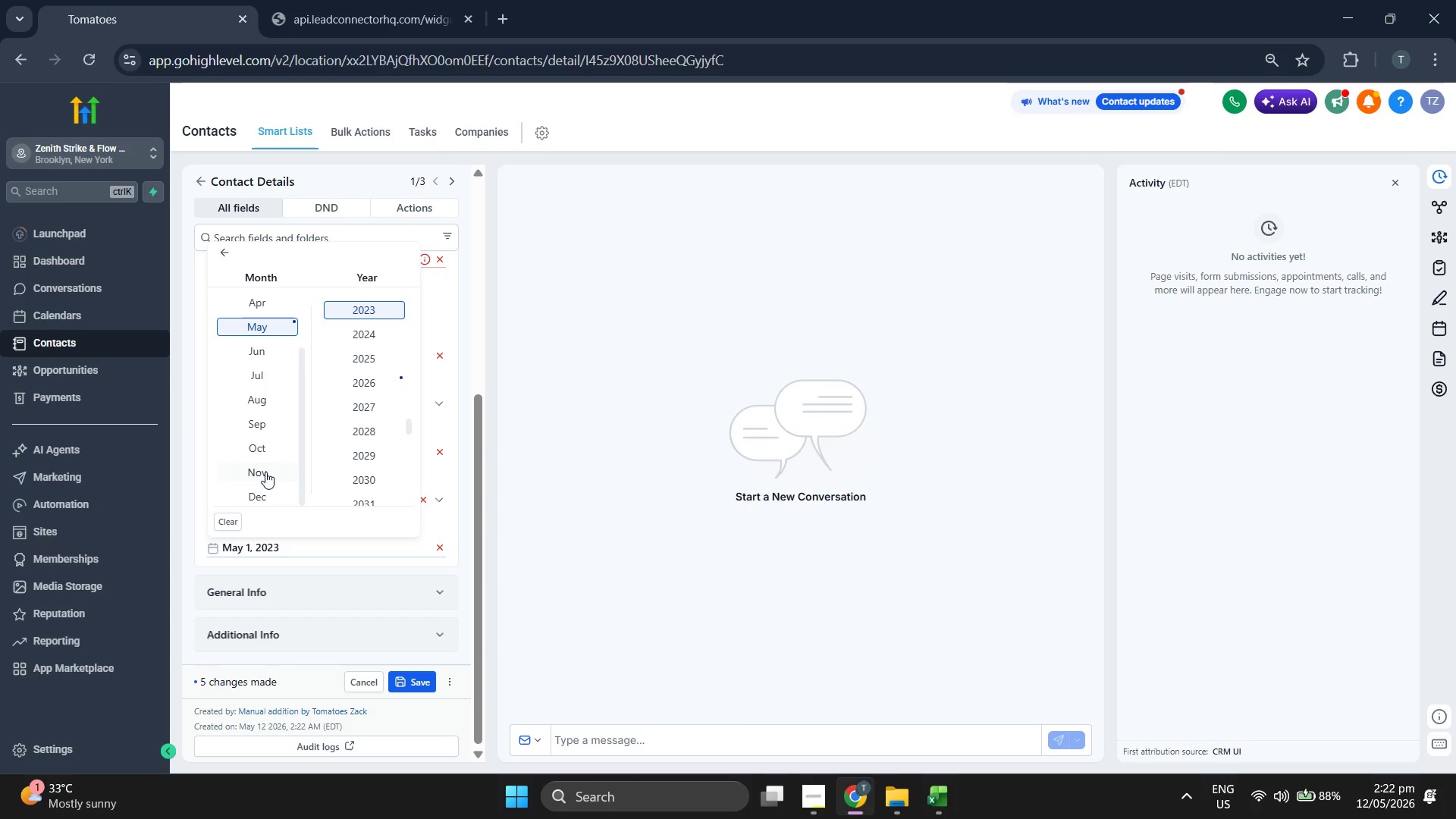 
scroll: coordinate [265, 472], scroll_direction: down, amount: 2.0
 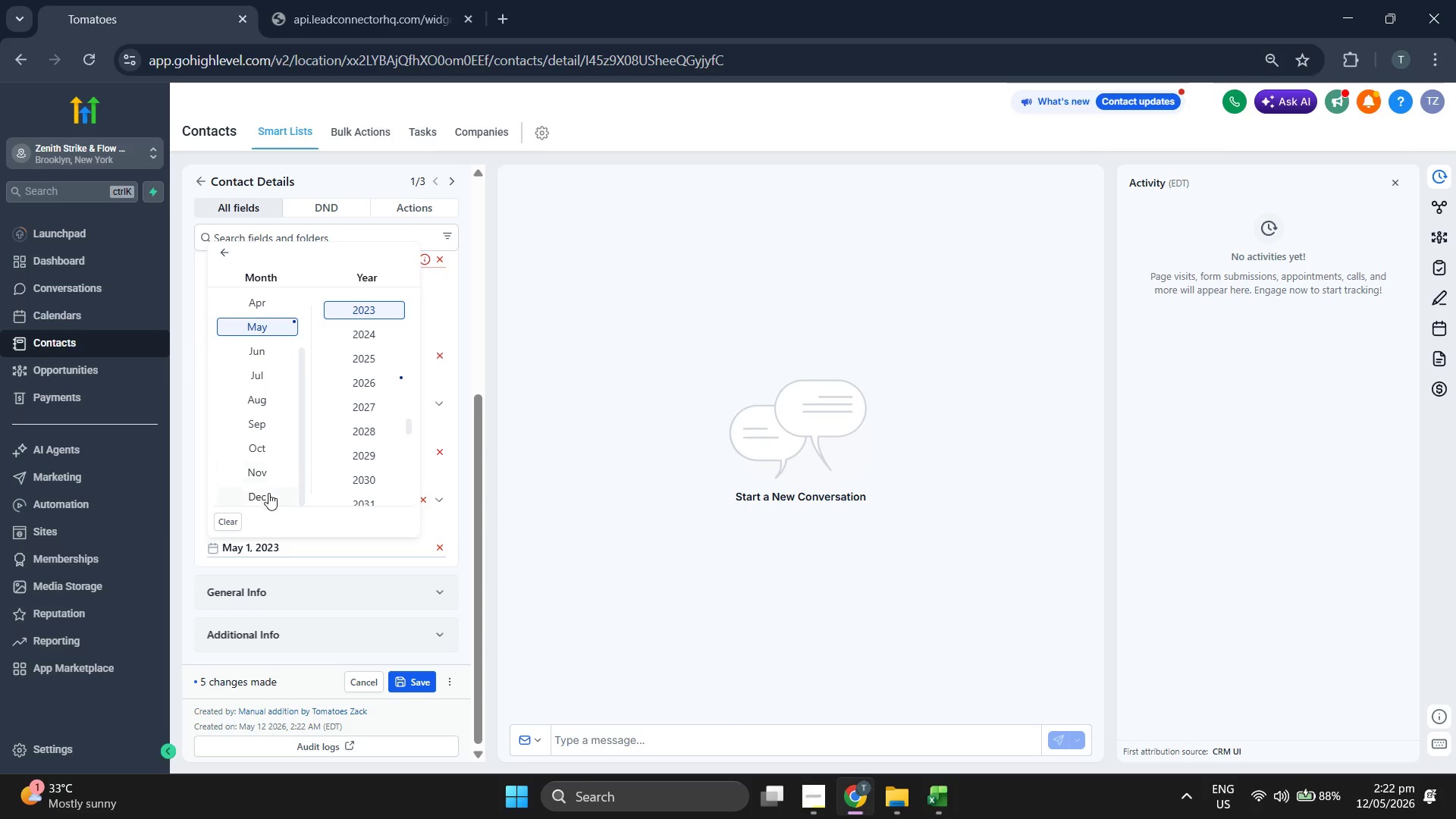 
left_click([268, 494])
 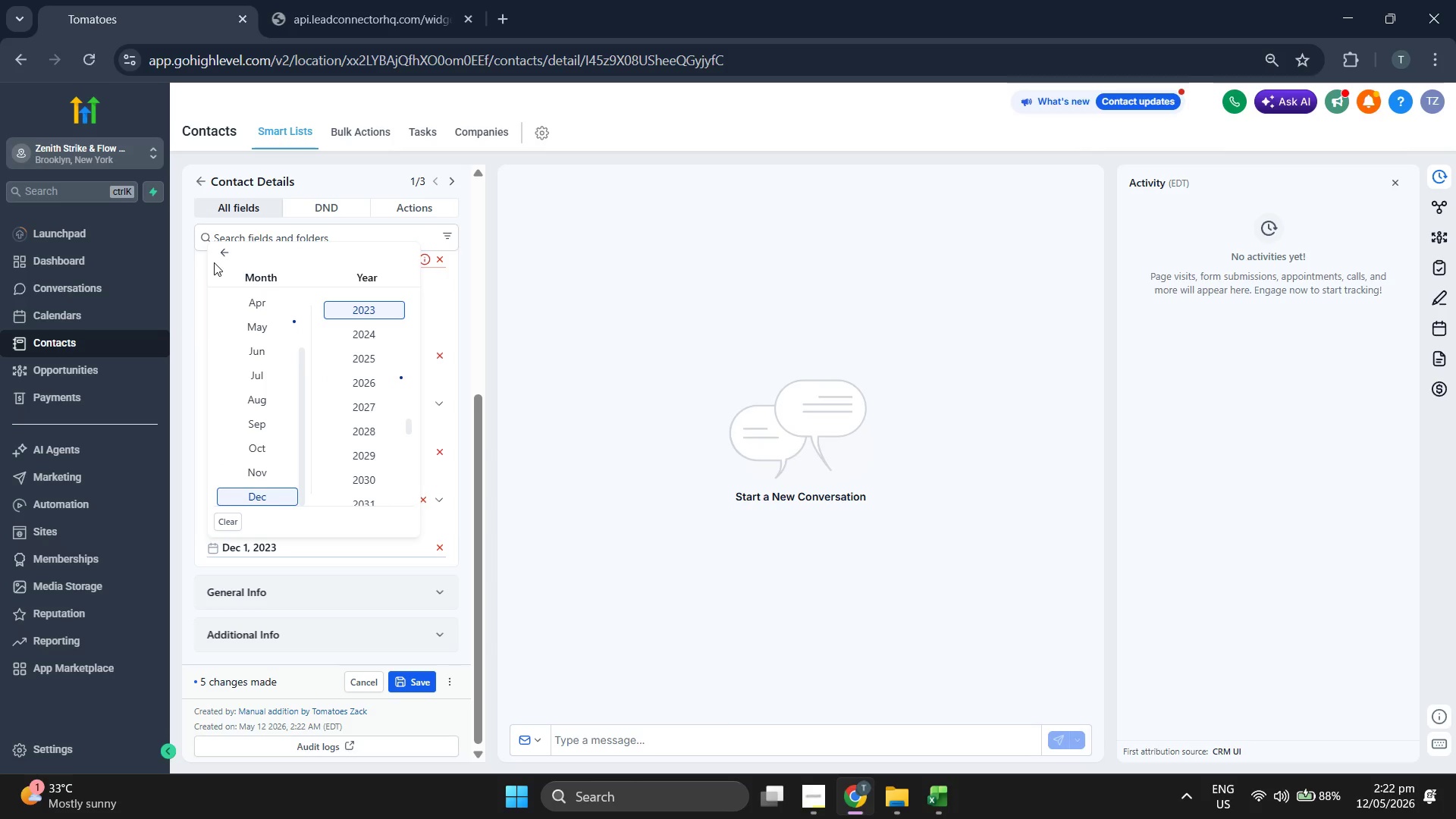 
left_click([215, 252])
 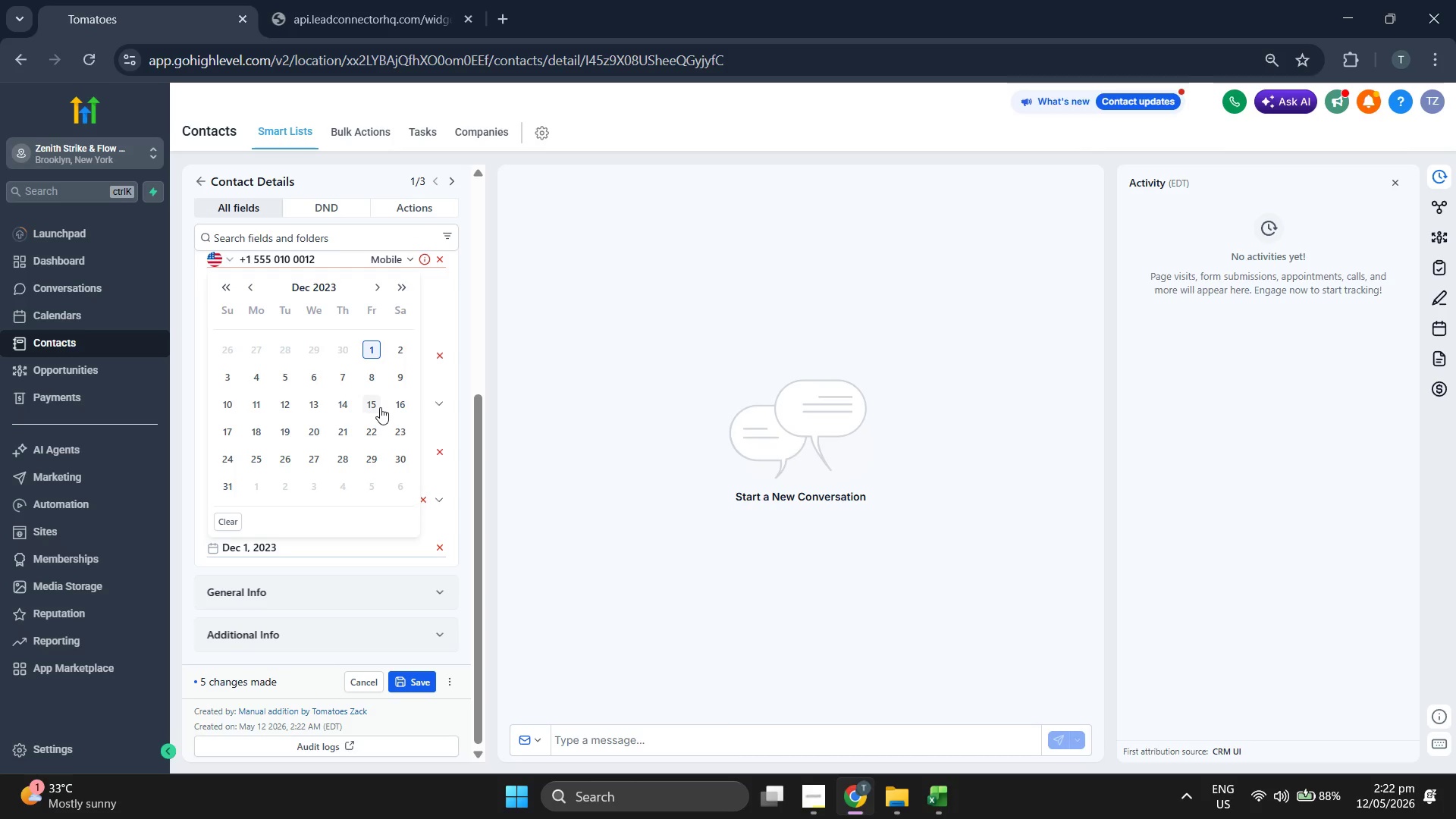 
double_click([585, 440])
 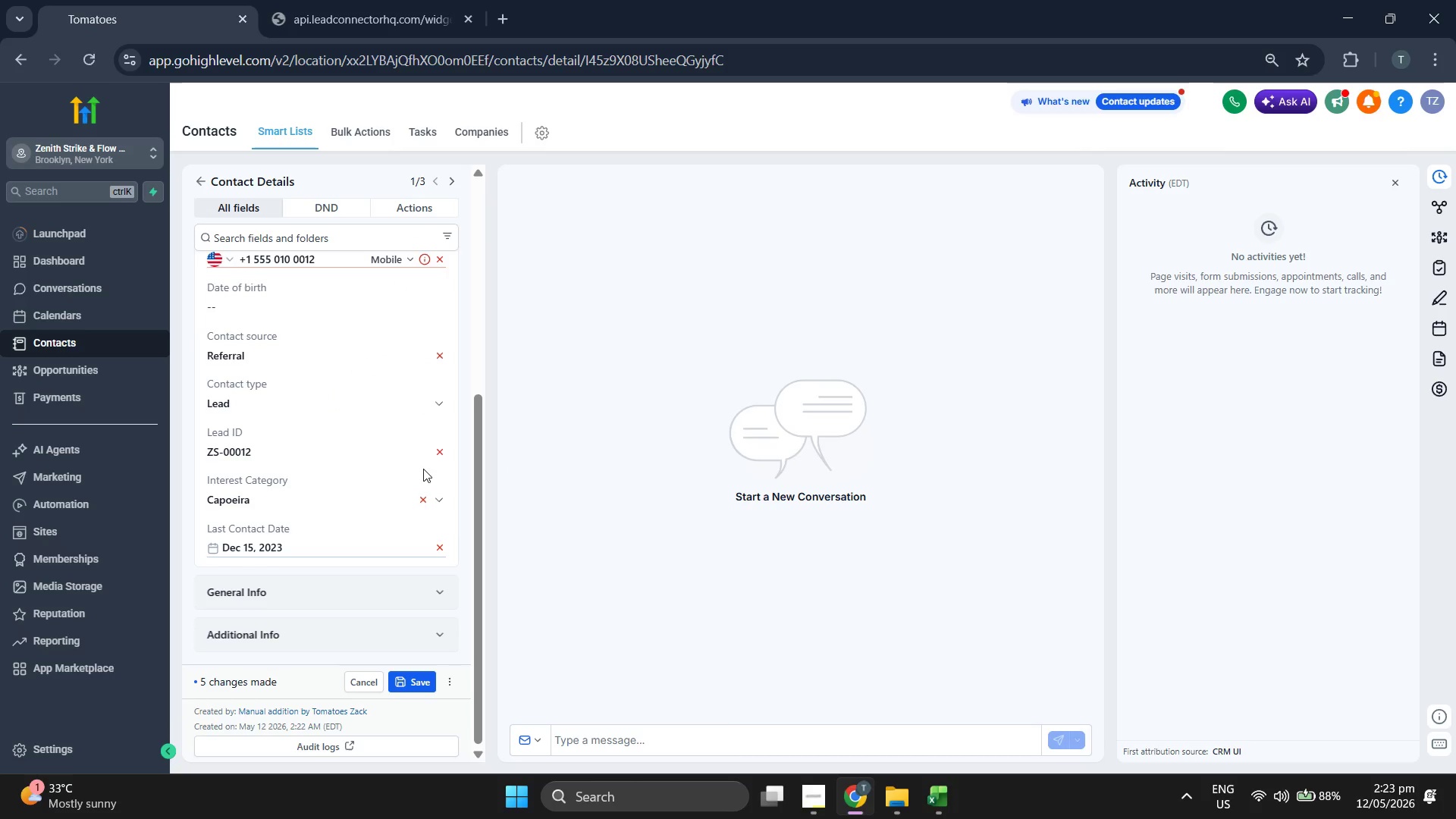 
scroll: coordinate [400, 490], scroll_direction: up, amount: 3.0
 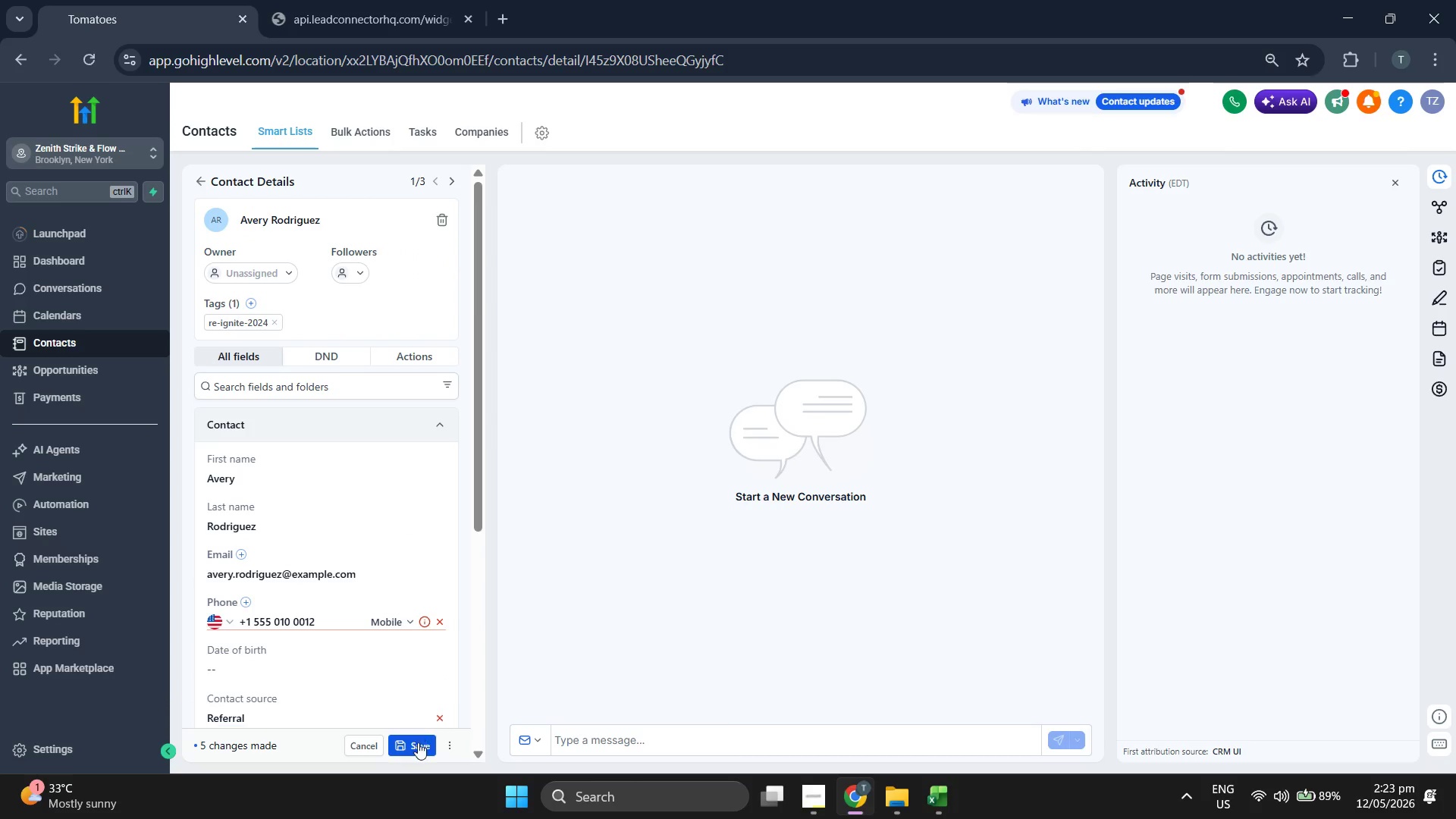 
left_click([414, 752])
 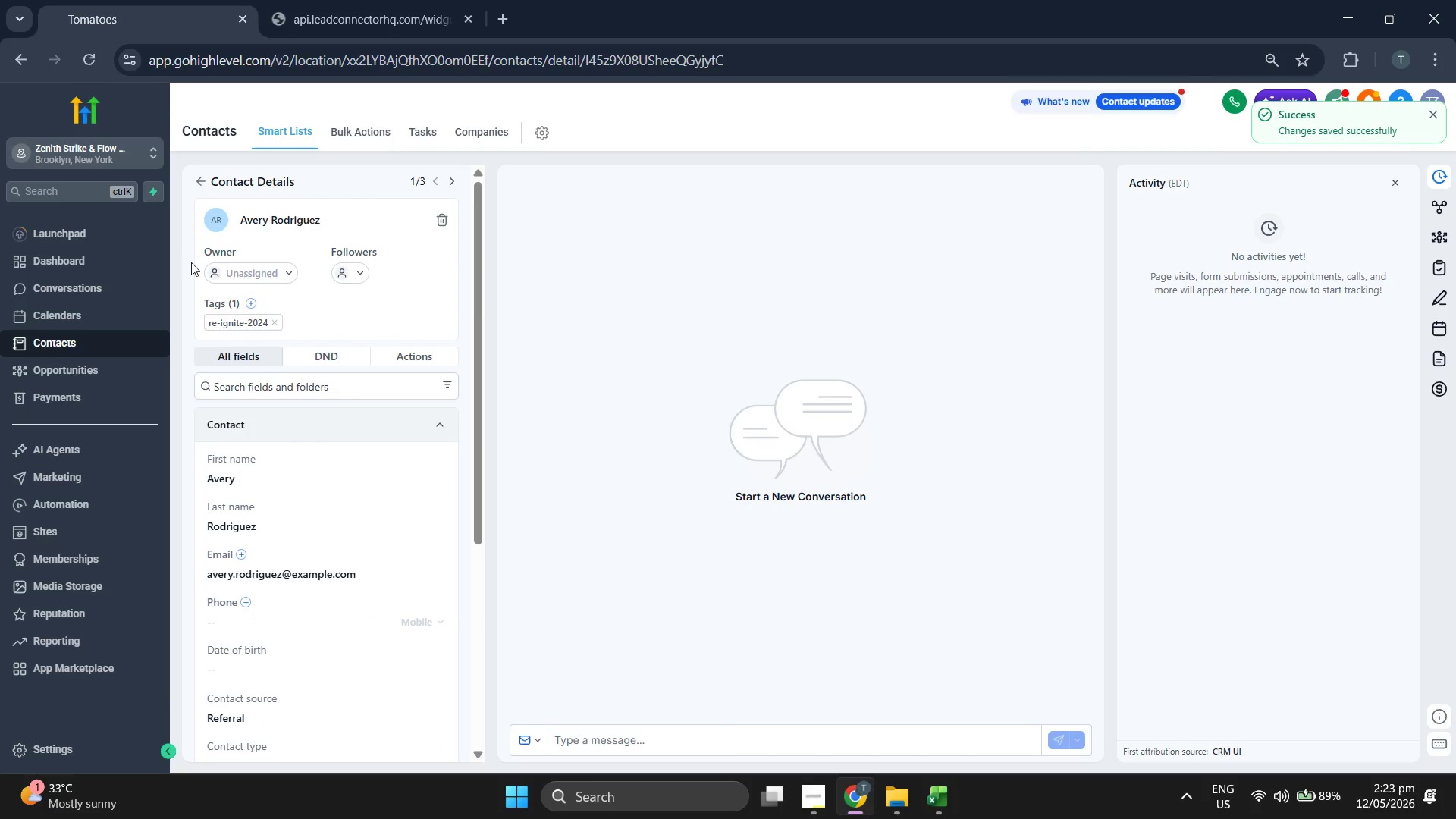 
mouse_move([218, 186])
 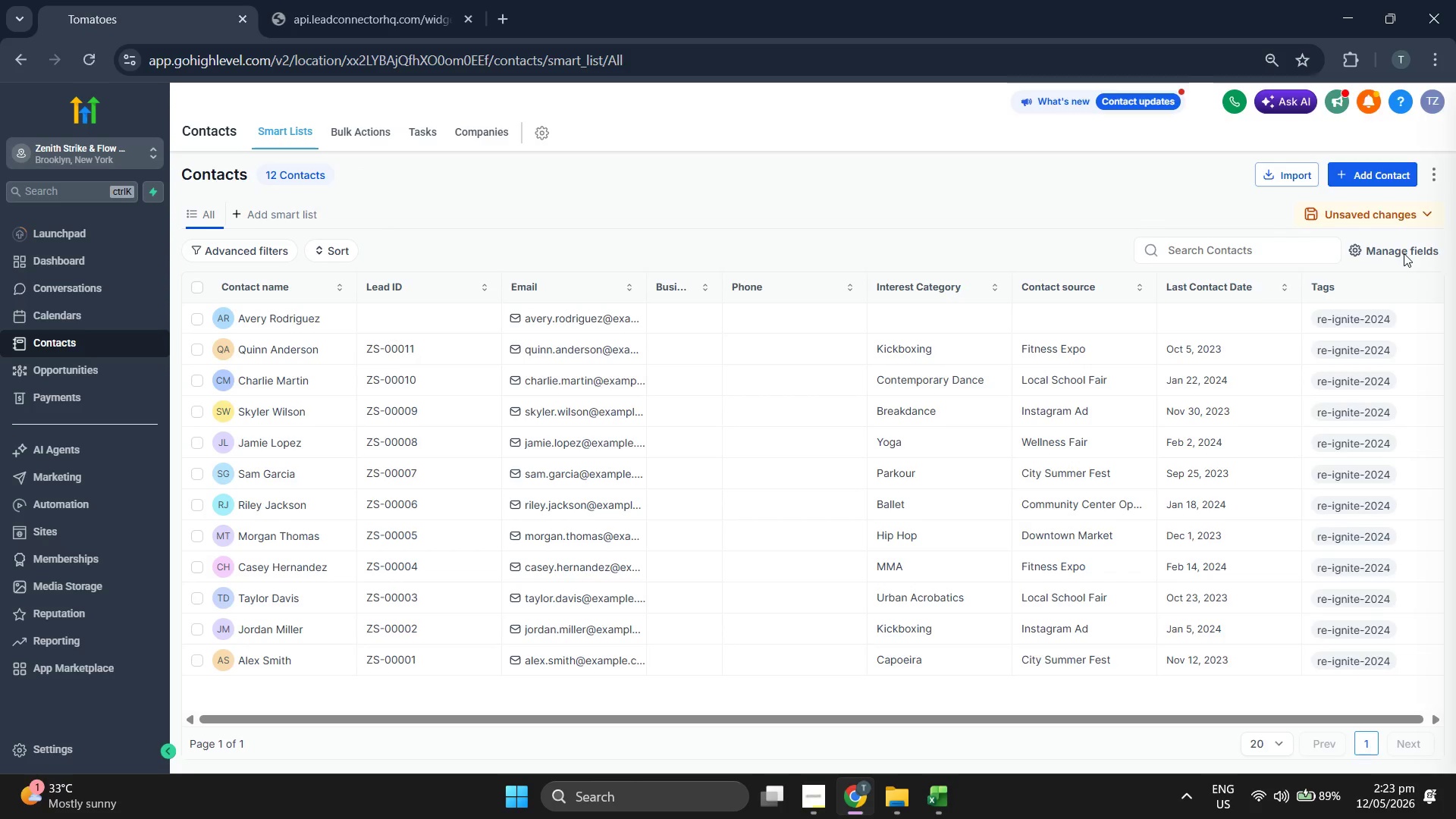 
left_click([1234, 313])
 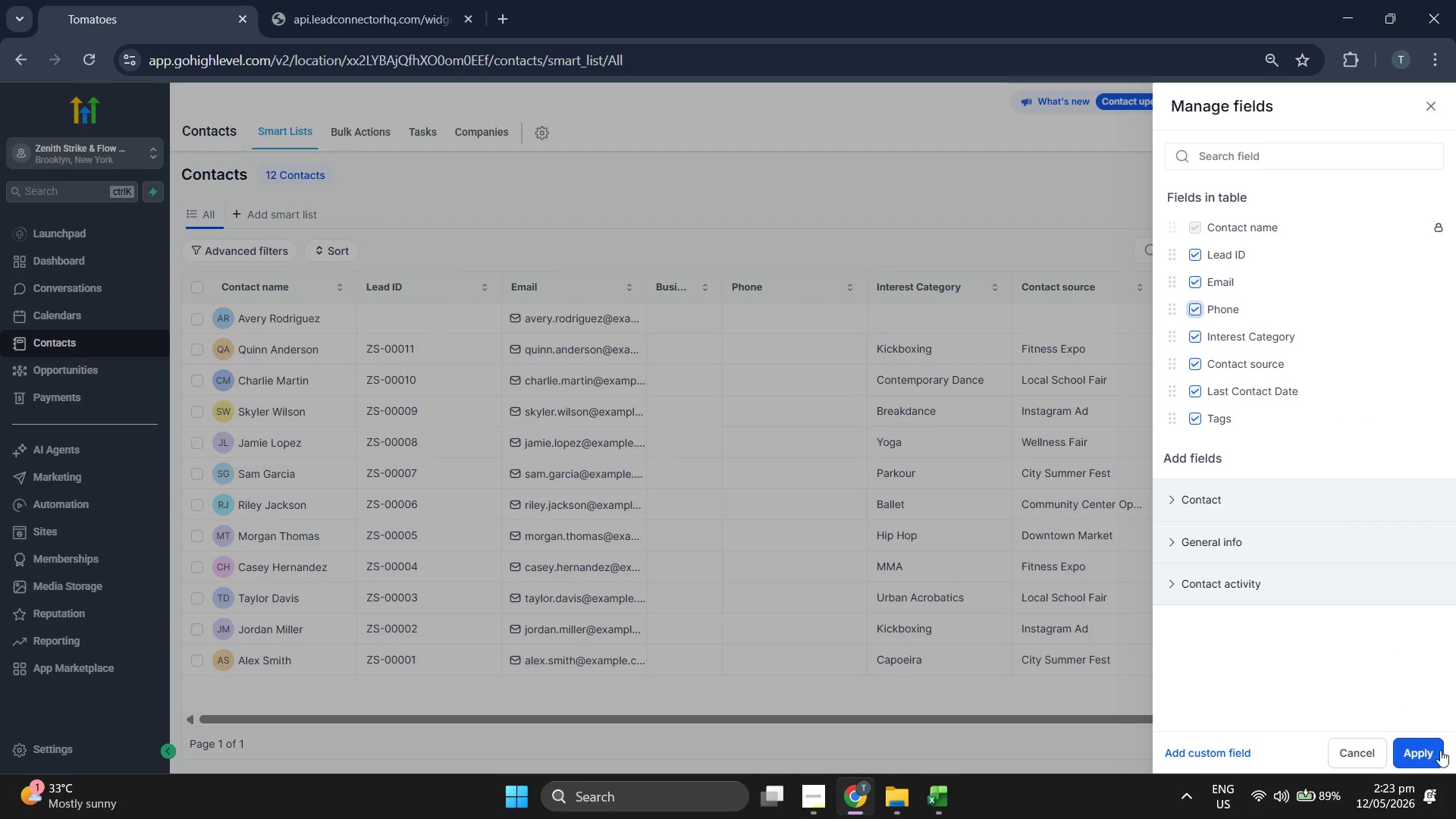 
left_click([1439, 751])
 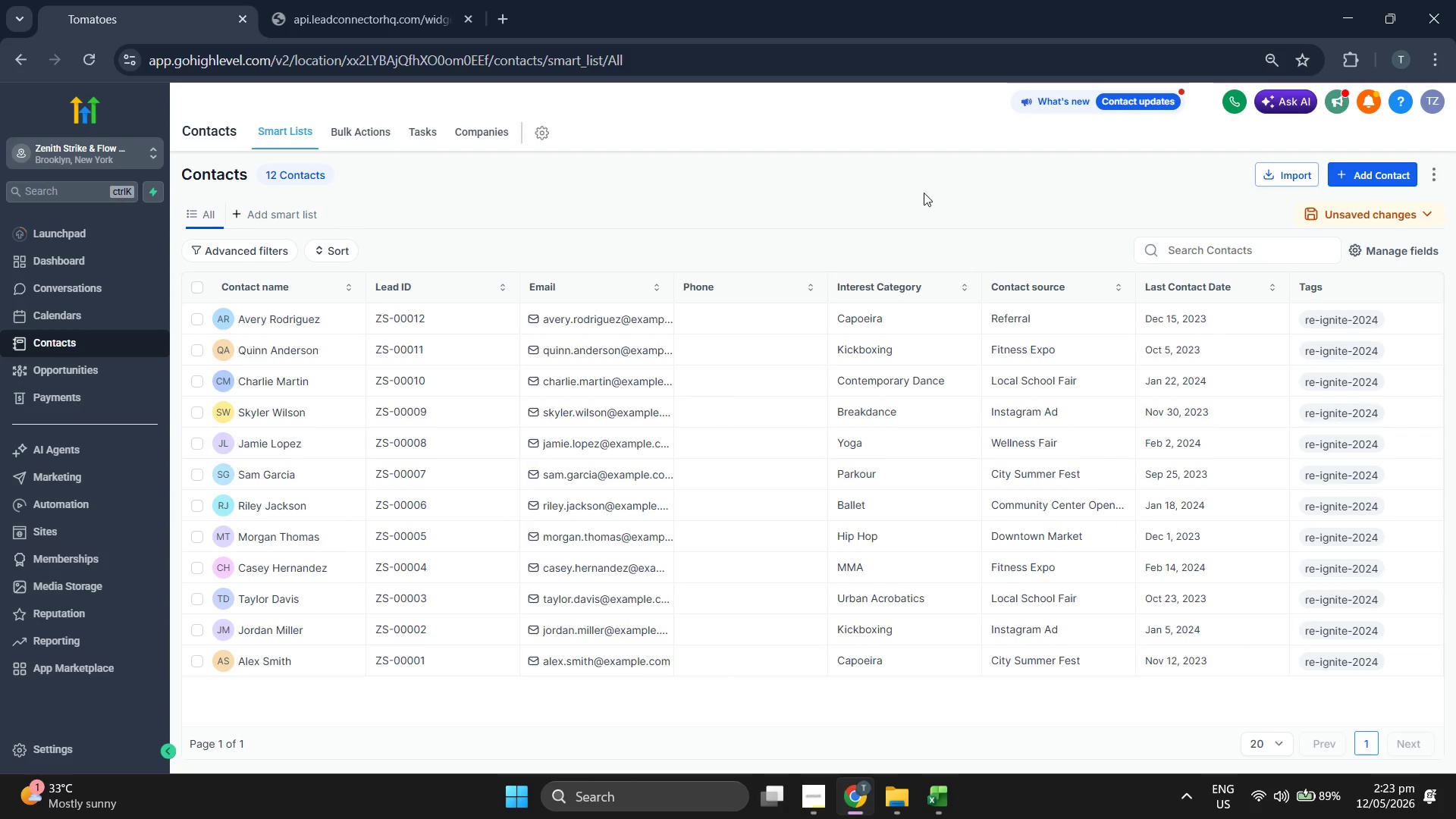 
wait(8.11)
 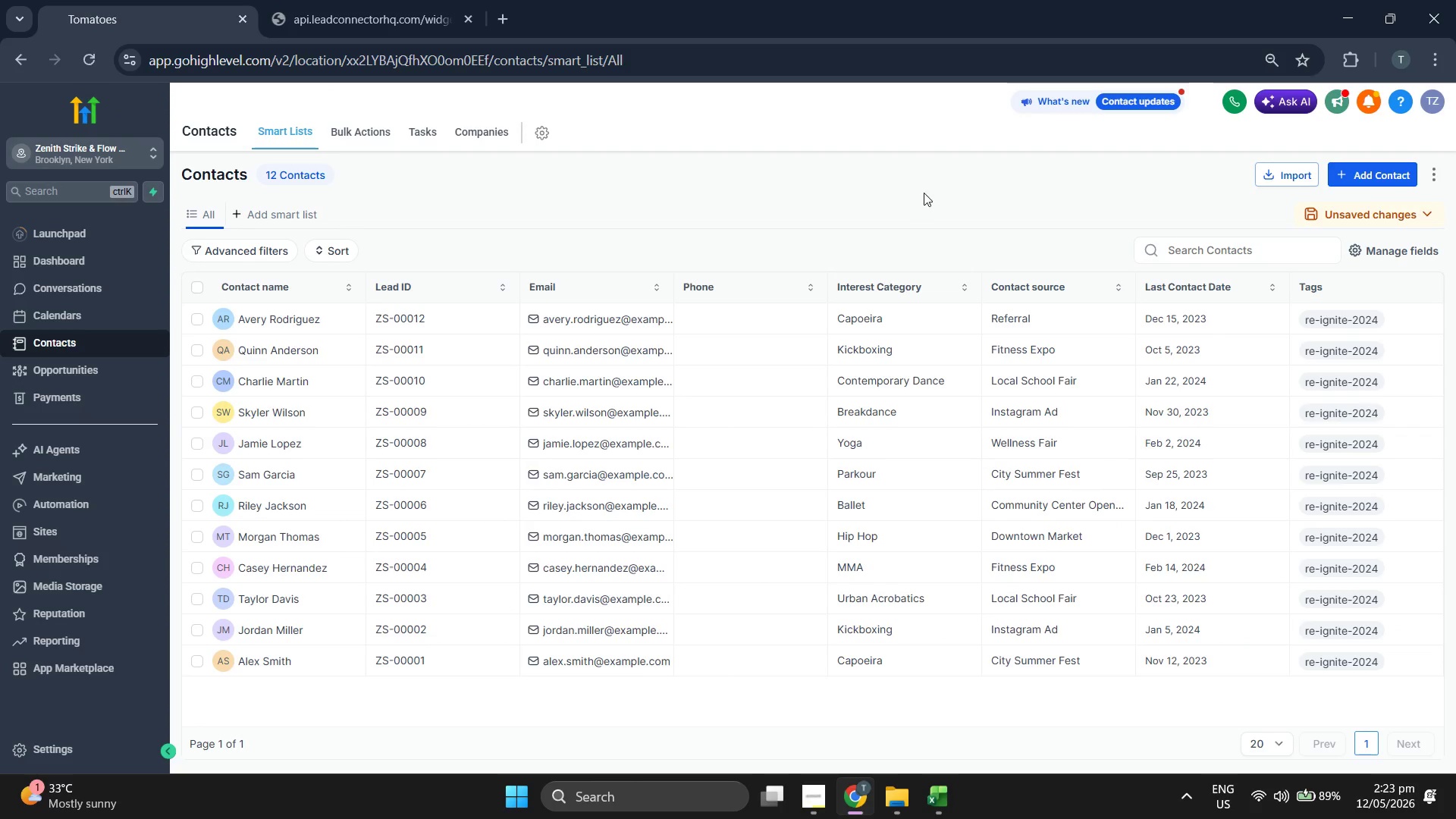 
left_click([1362, 184])
 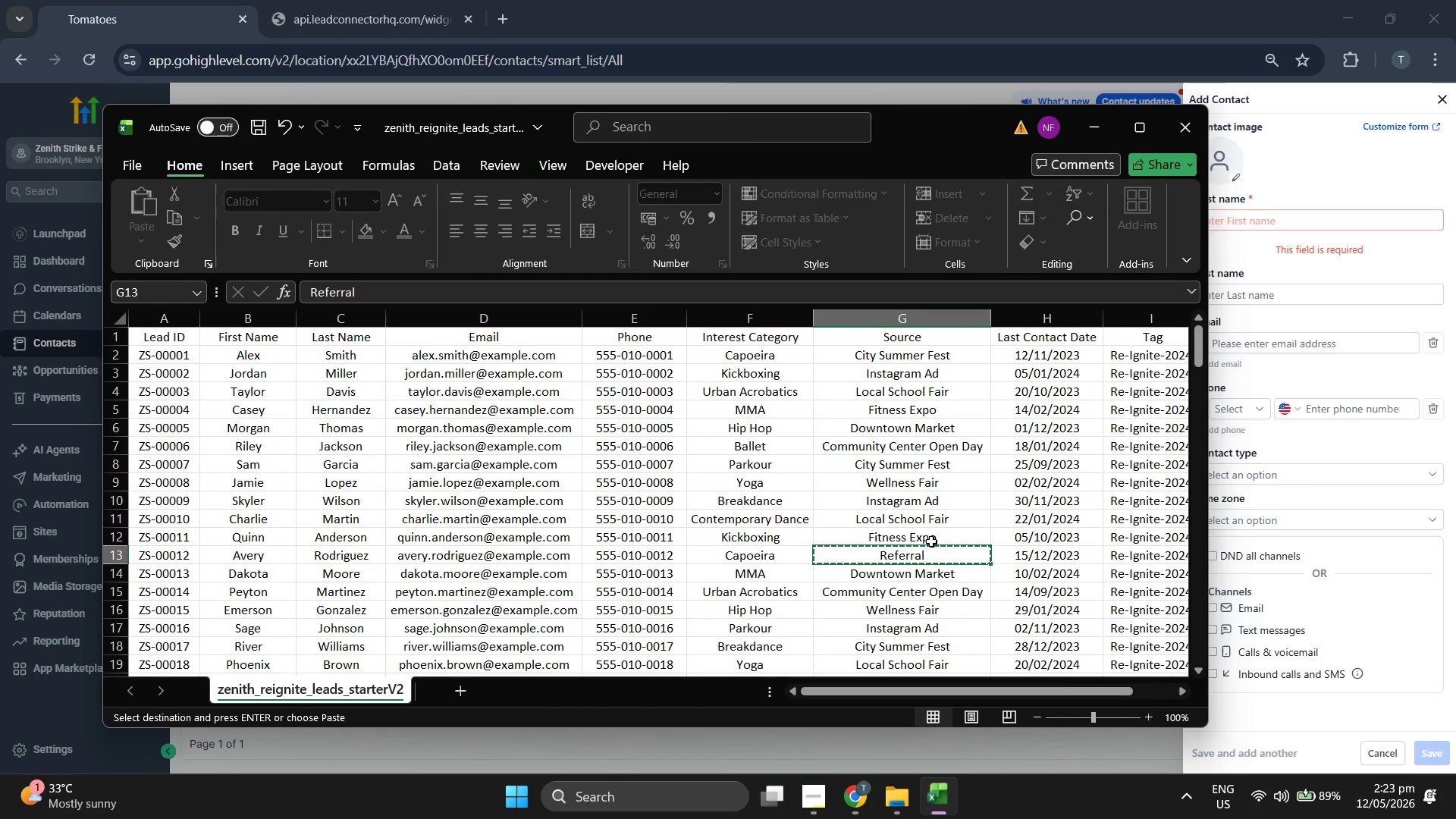 
scroll: coordinate [988, 484], scroll_direction: down, amount: 1.0
 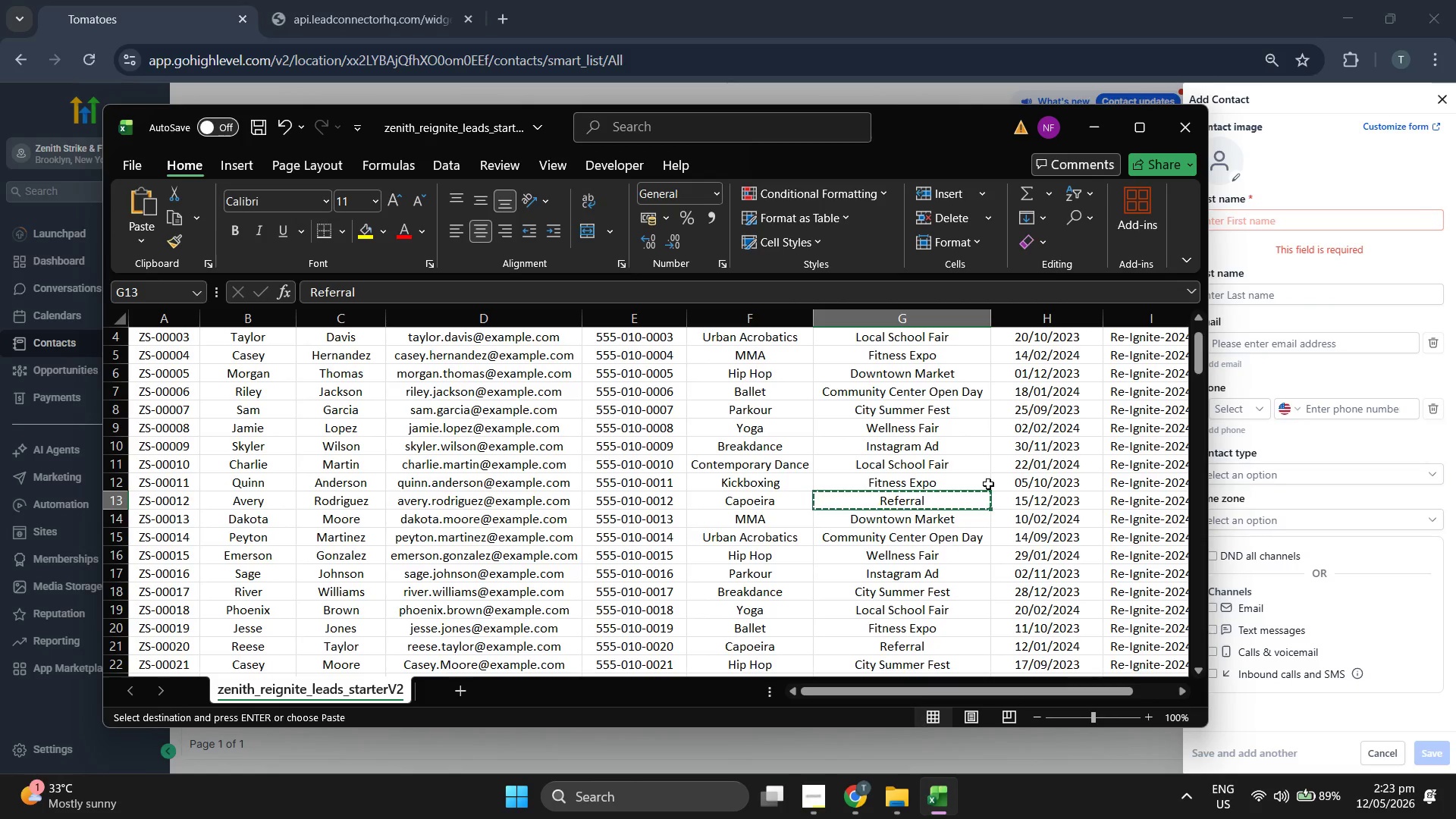 
key(ArrowDown)
 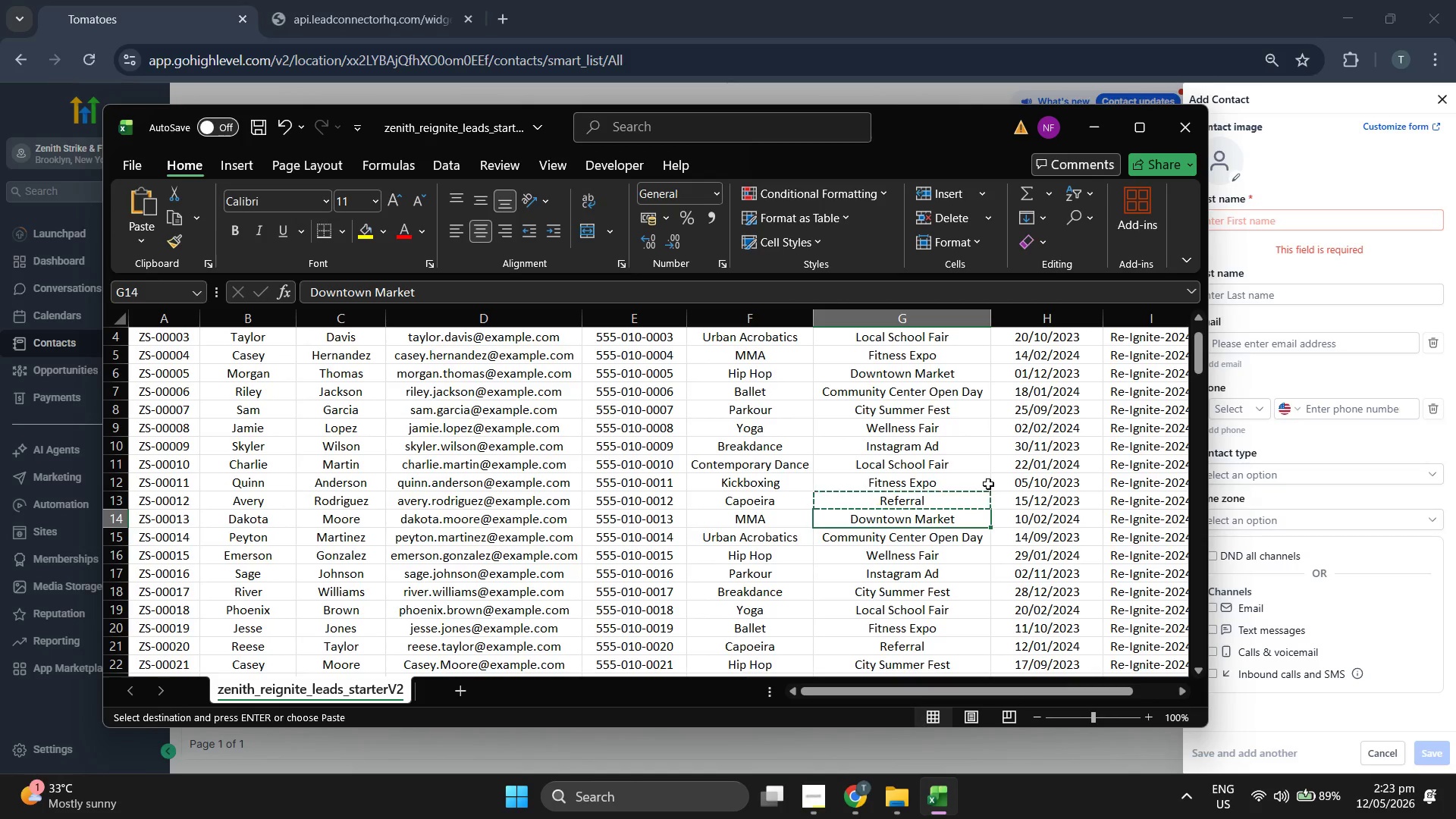 
key(ArrowLeft)
 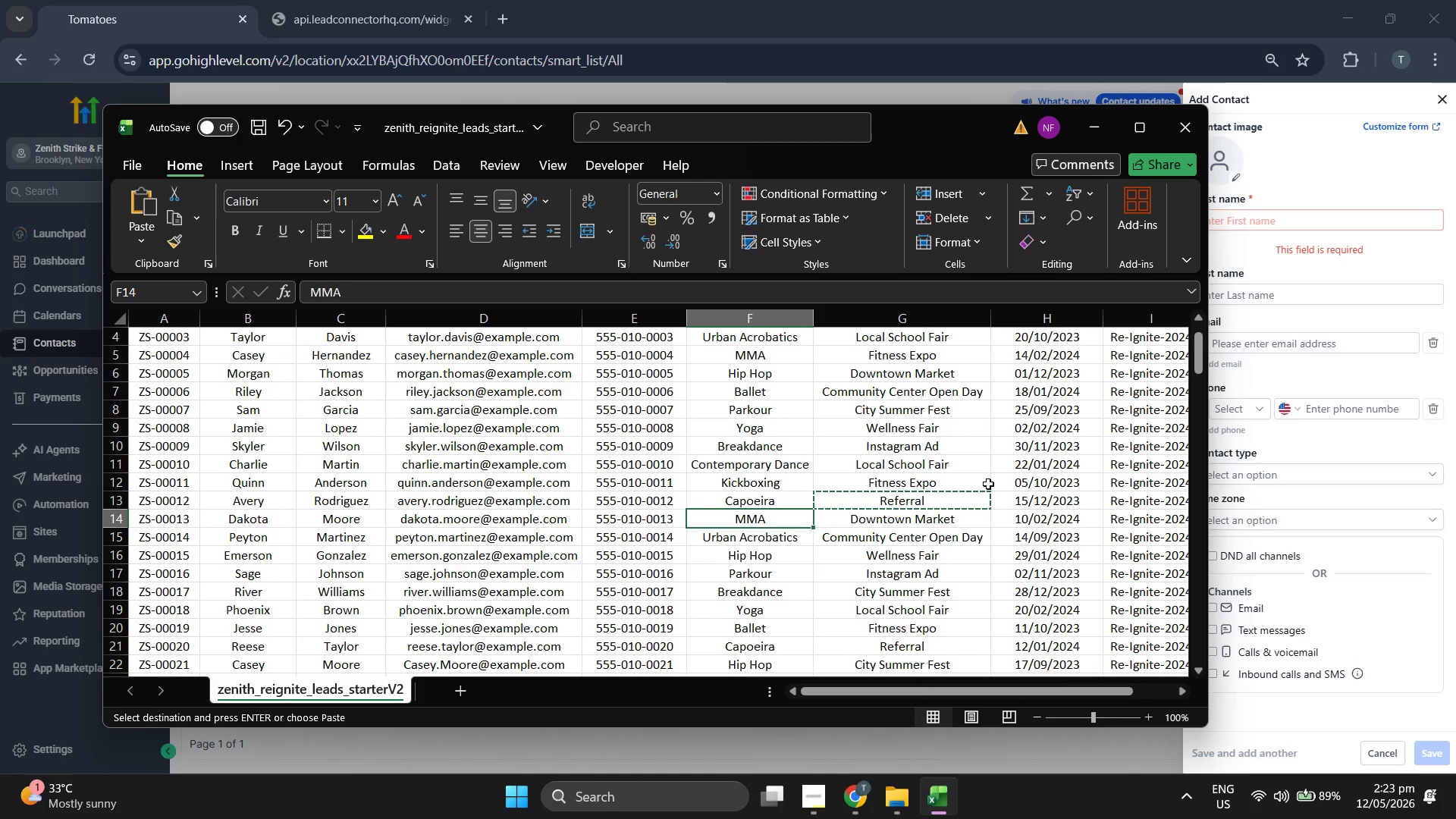 
key(ArrowLeft)
 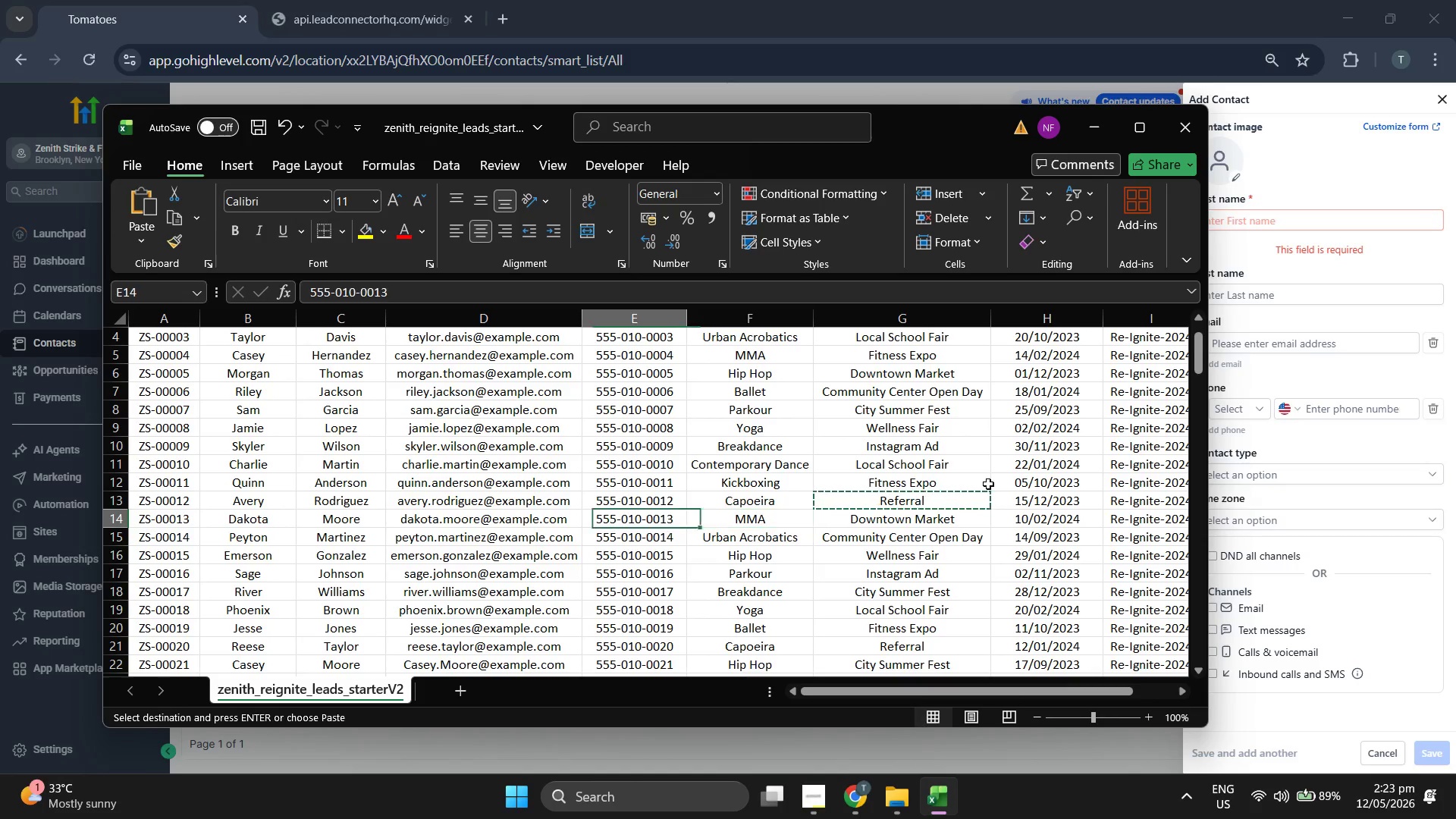 
key(ArrowLeft)
 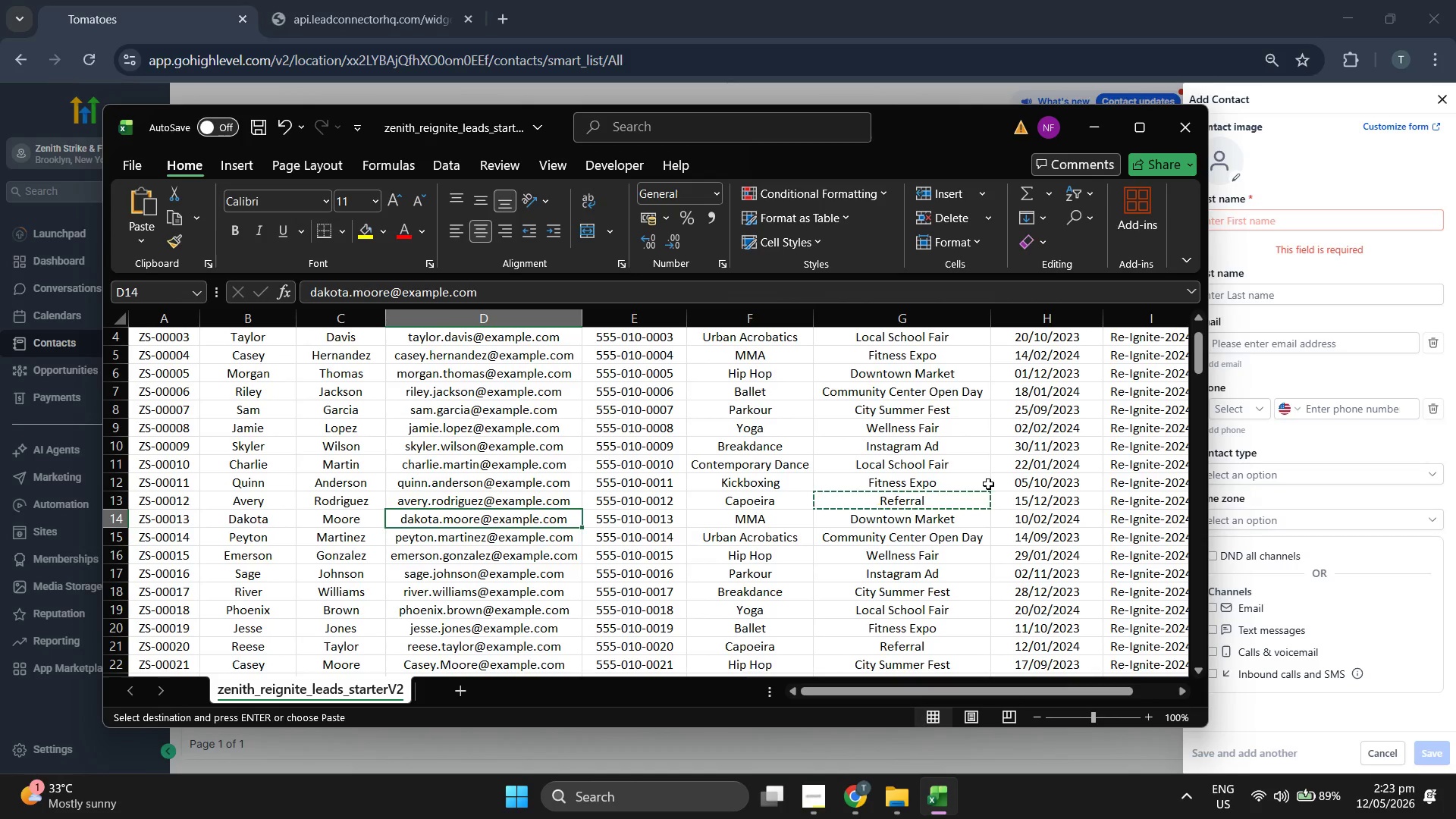 
key(Control+C)
 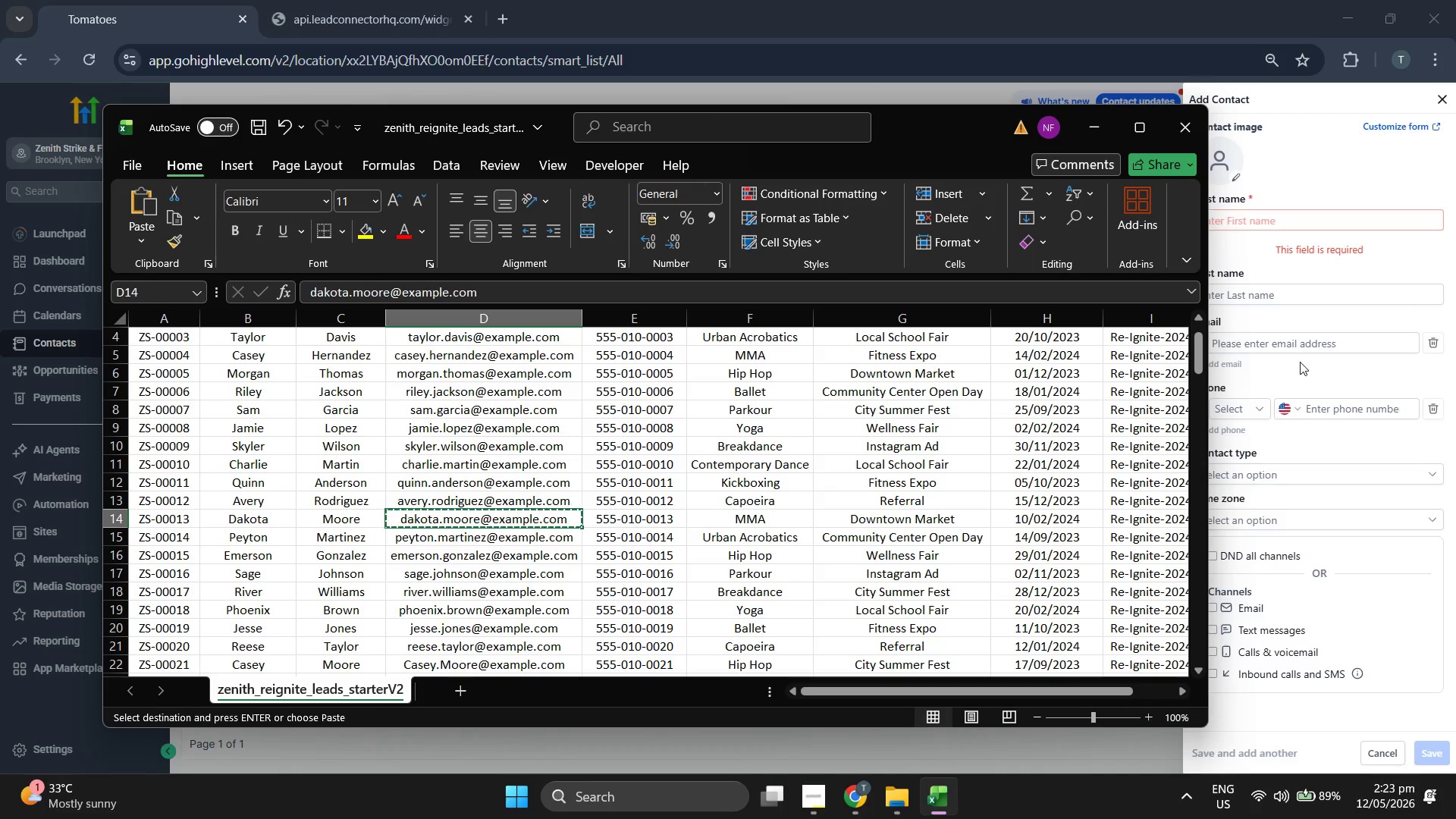 
left_click([1316, 346])
 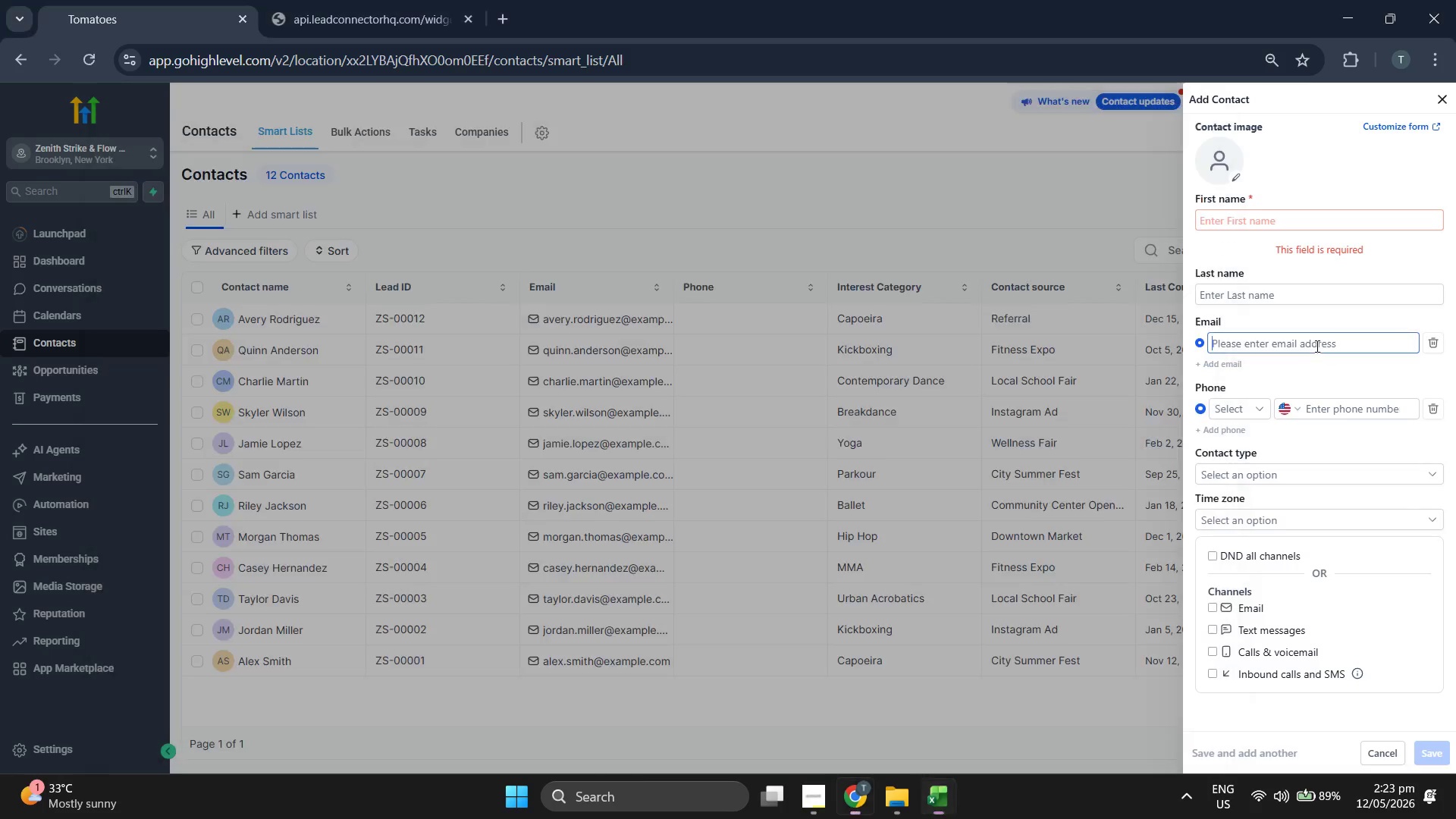 
key(Control+ControlLeft)
 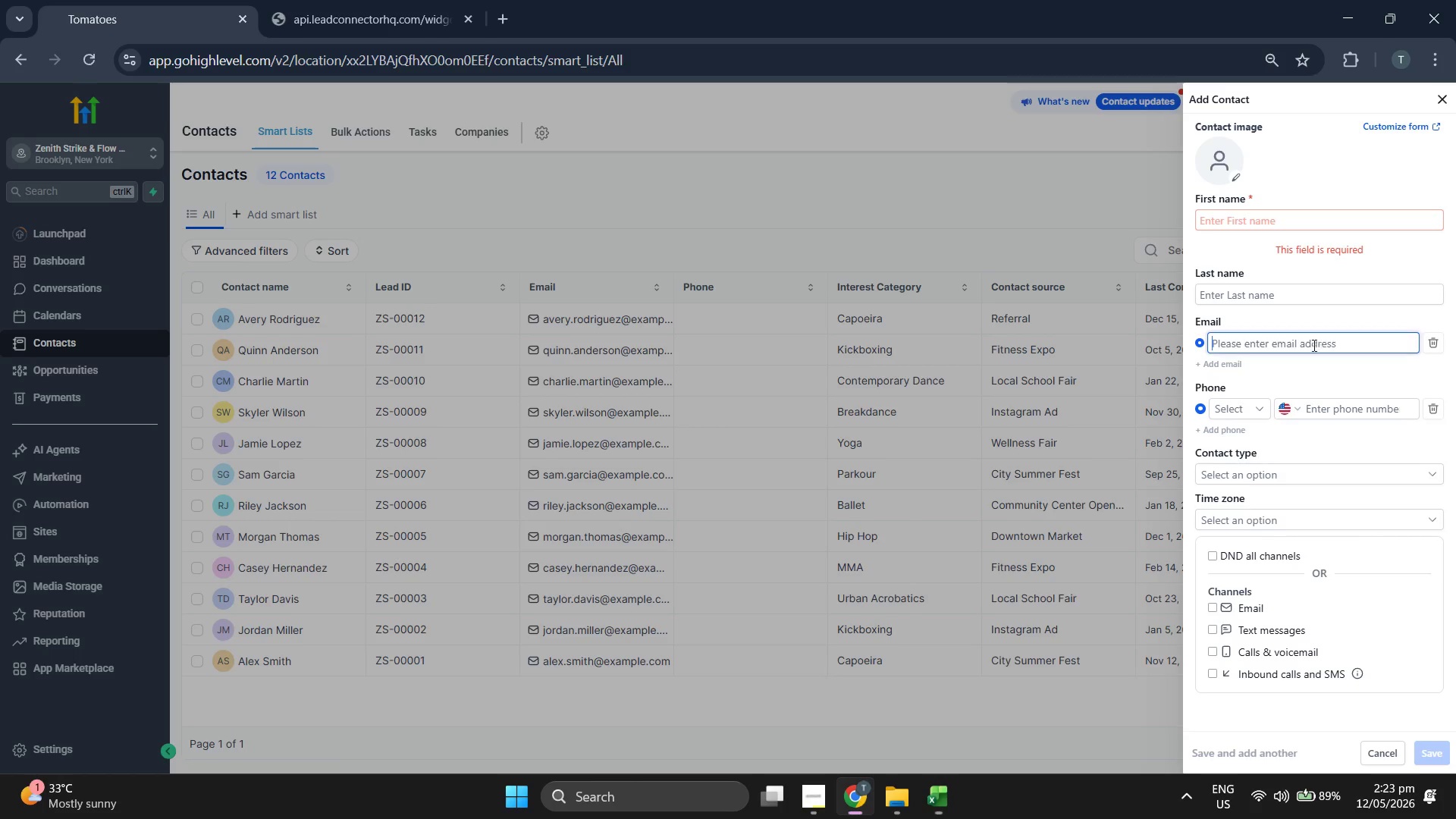 
key(Control+V)
 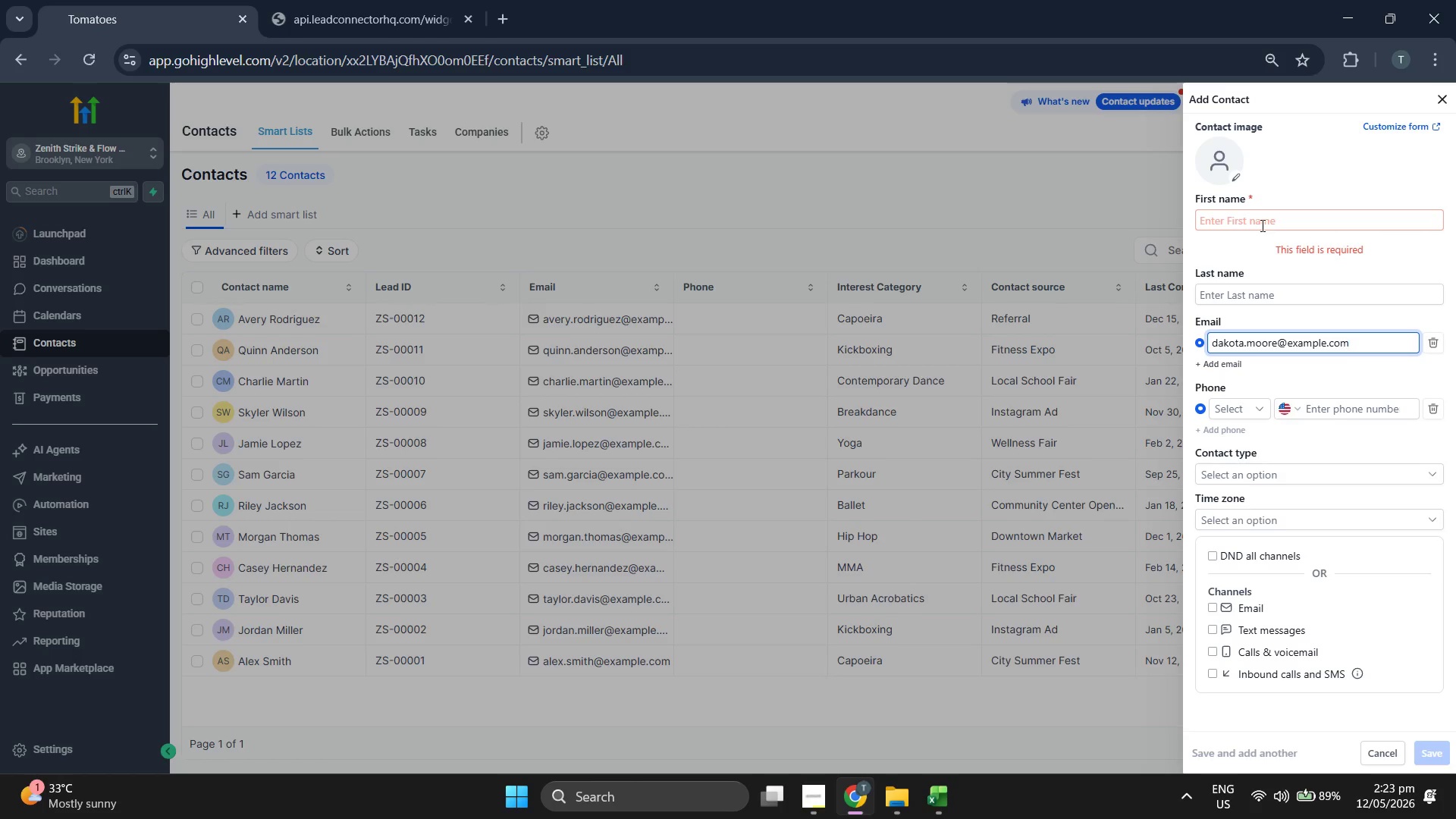 
left_click([1261, 225])
 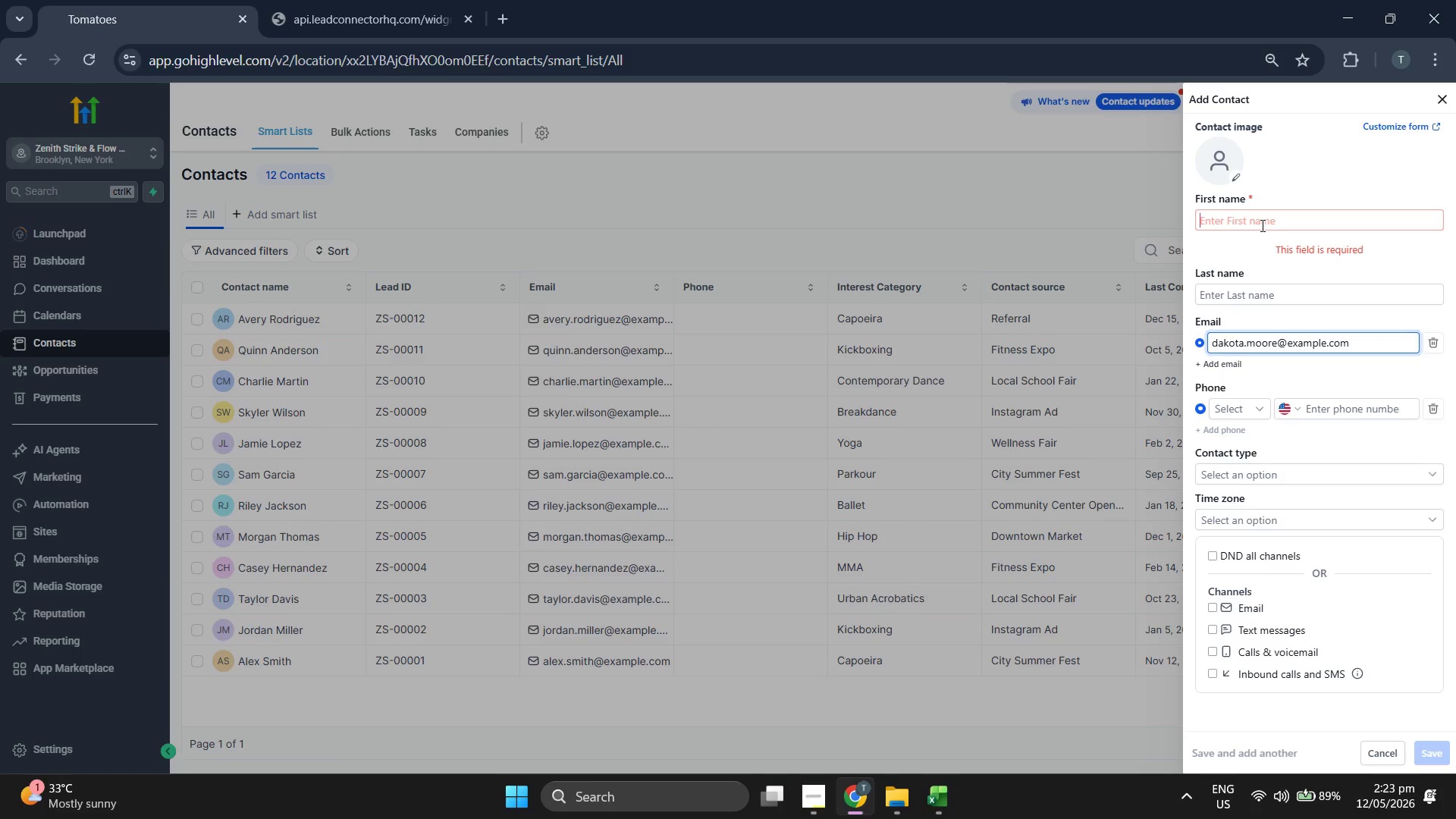 
type(Dakota)
key(Tab)
type(MOORE)
key(Backspace)
key(Backspace)
key(Backspace)
key(Backspace)
type(oore)
 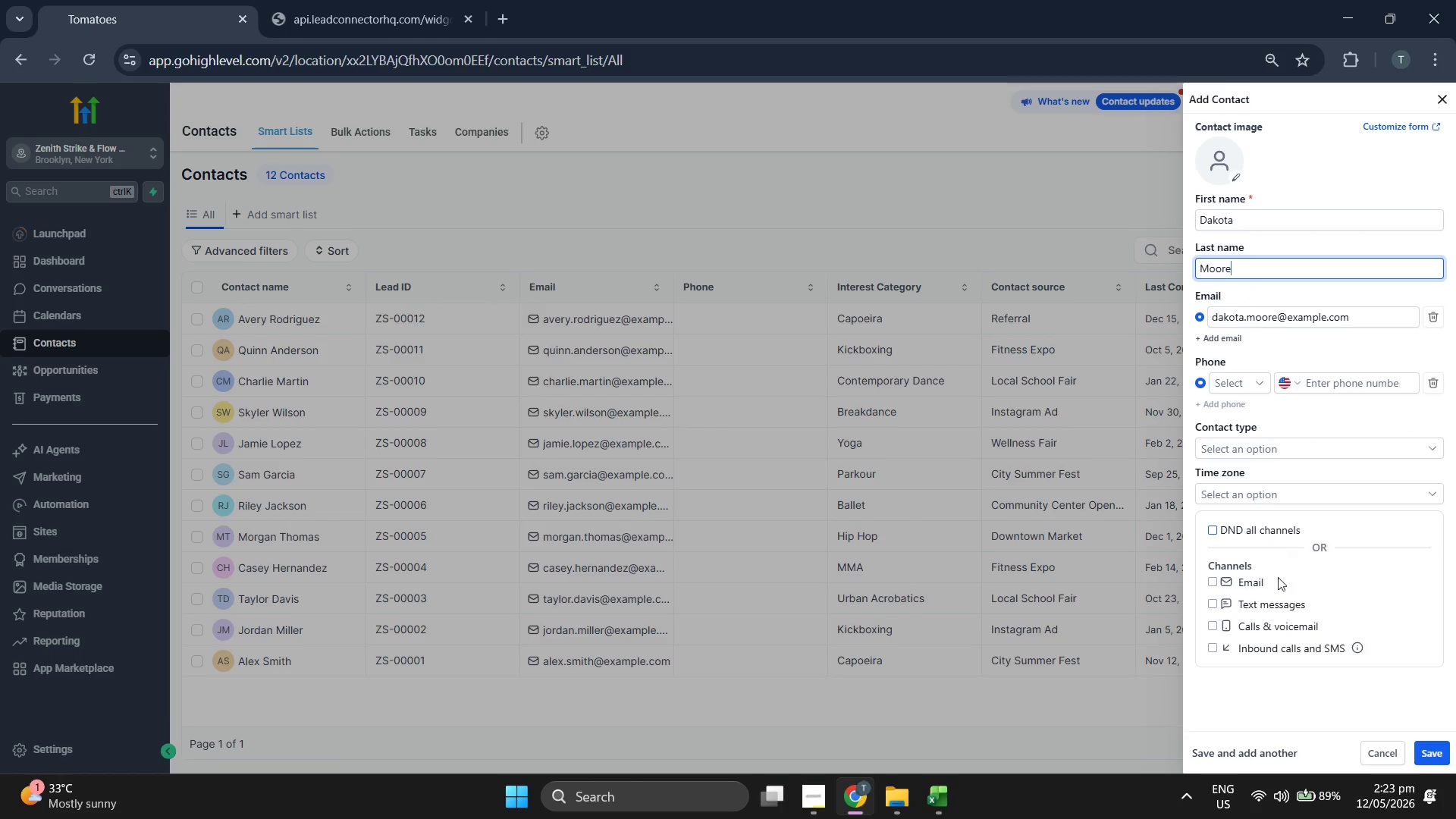 
left_click([1307, 701])
 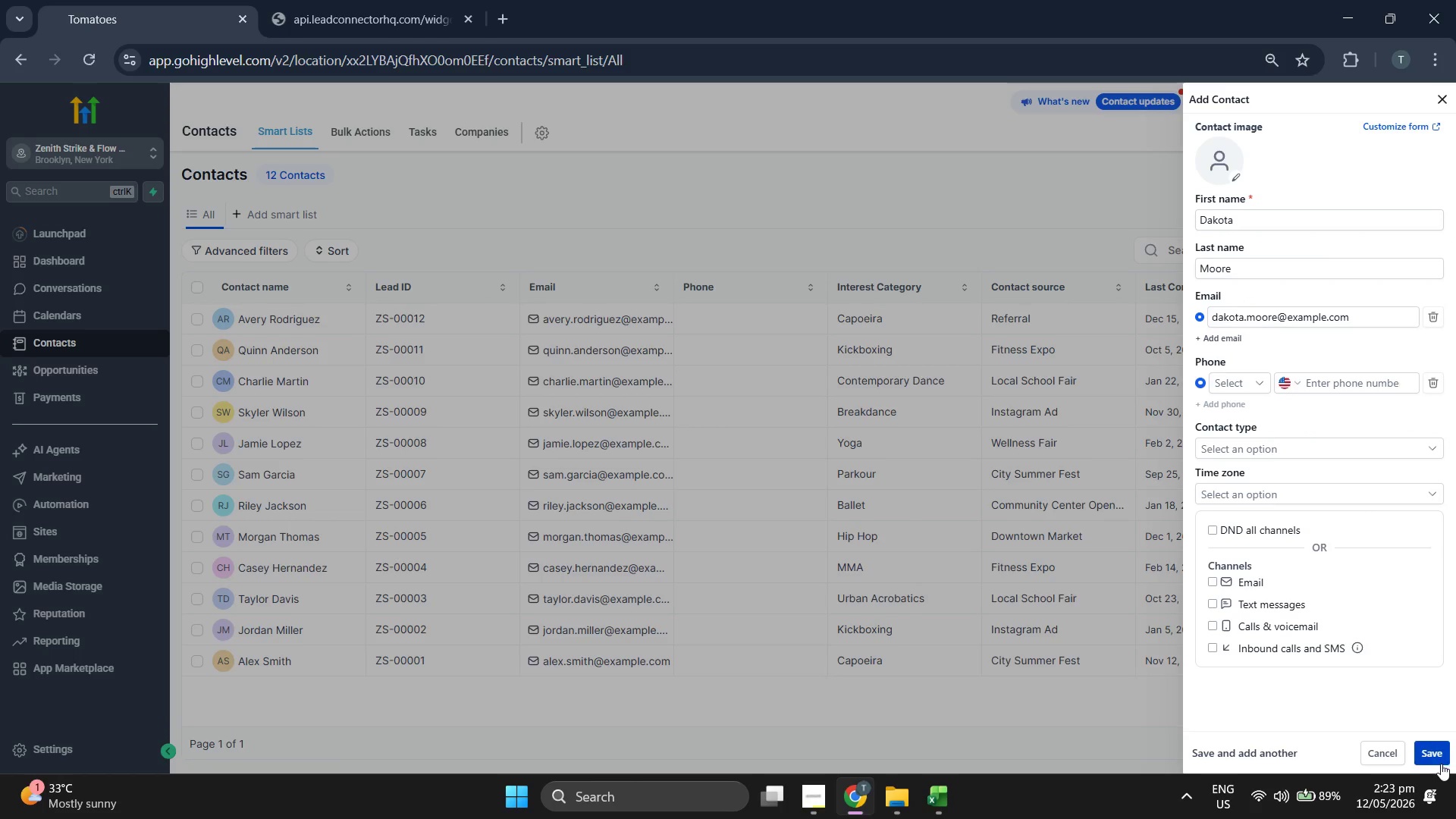 
left_click([1436, 750])
 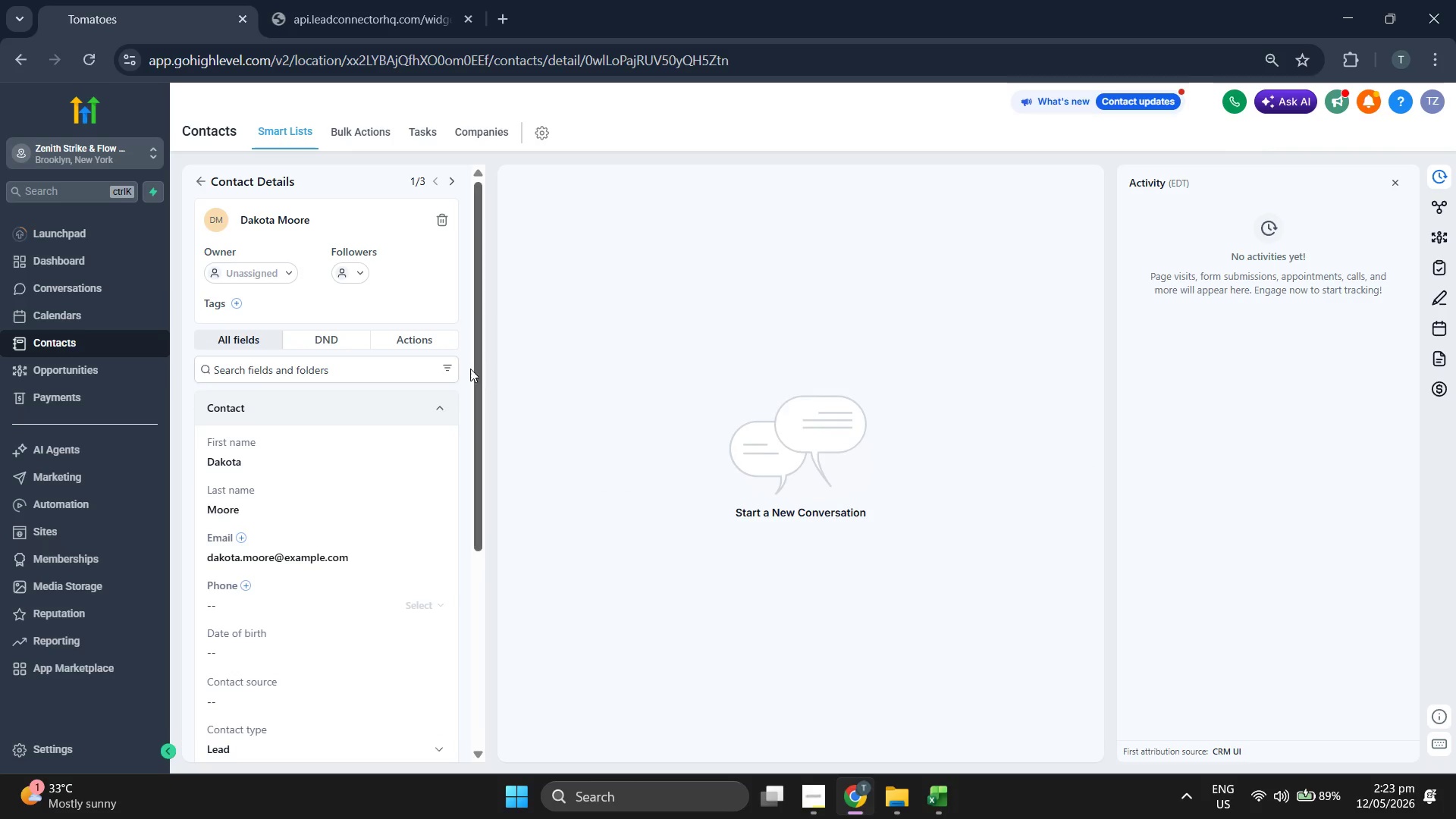 
scroll: coordinate [466, 346], scroll_direction: down, amount: 2.0
 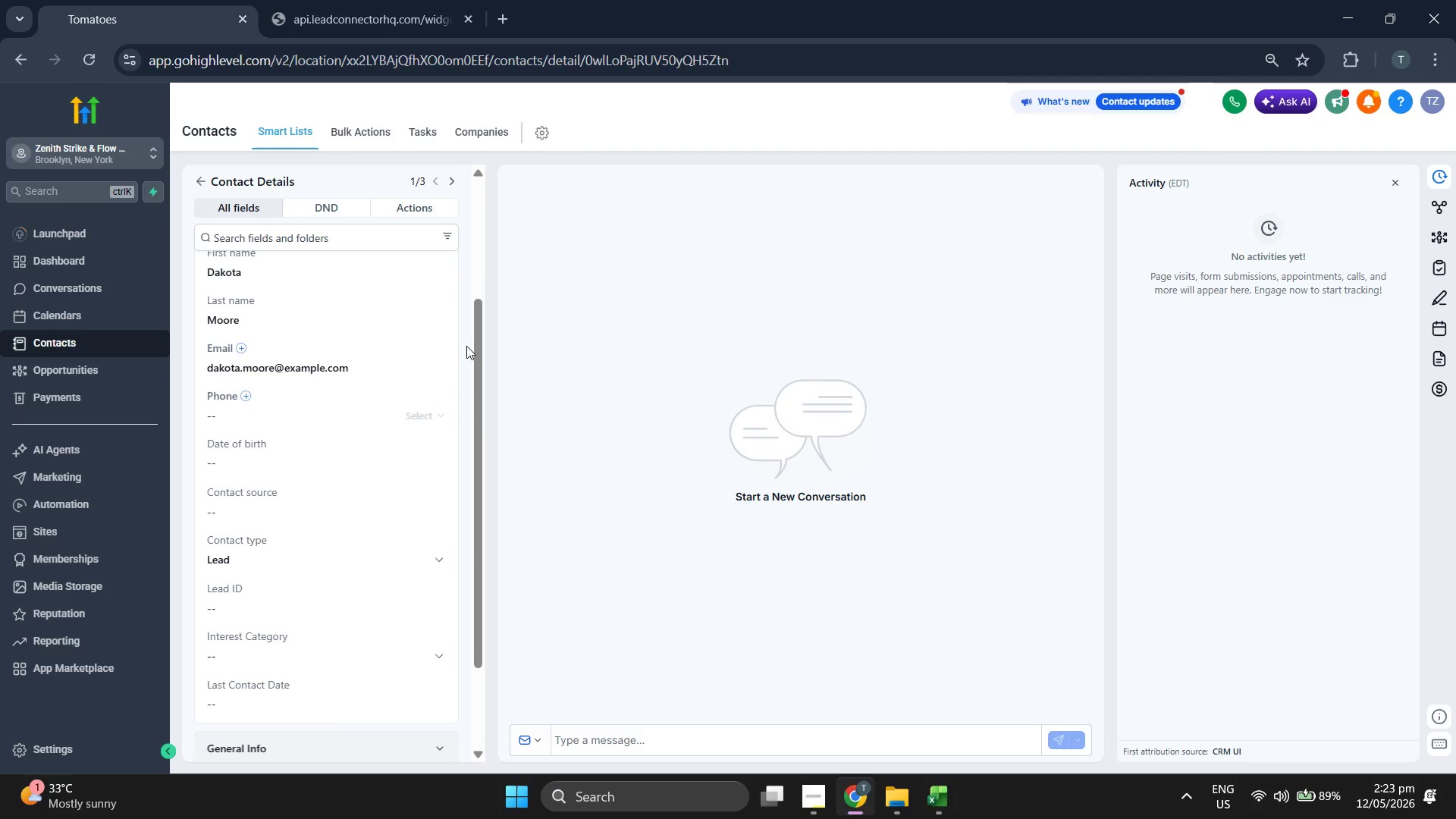 
scroll: coordinate [466, 346], scroll_direction: up, amount: 2.0
 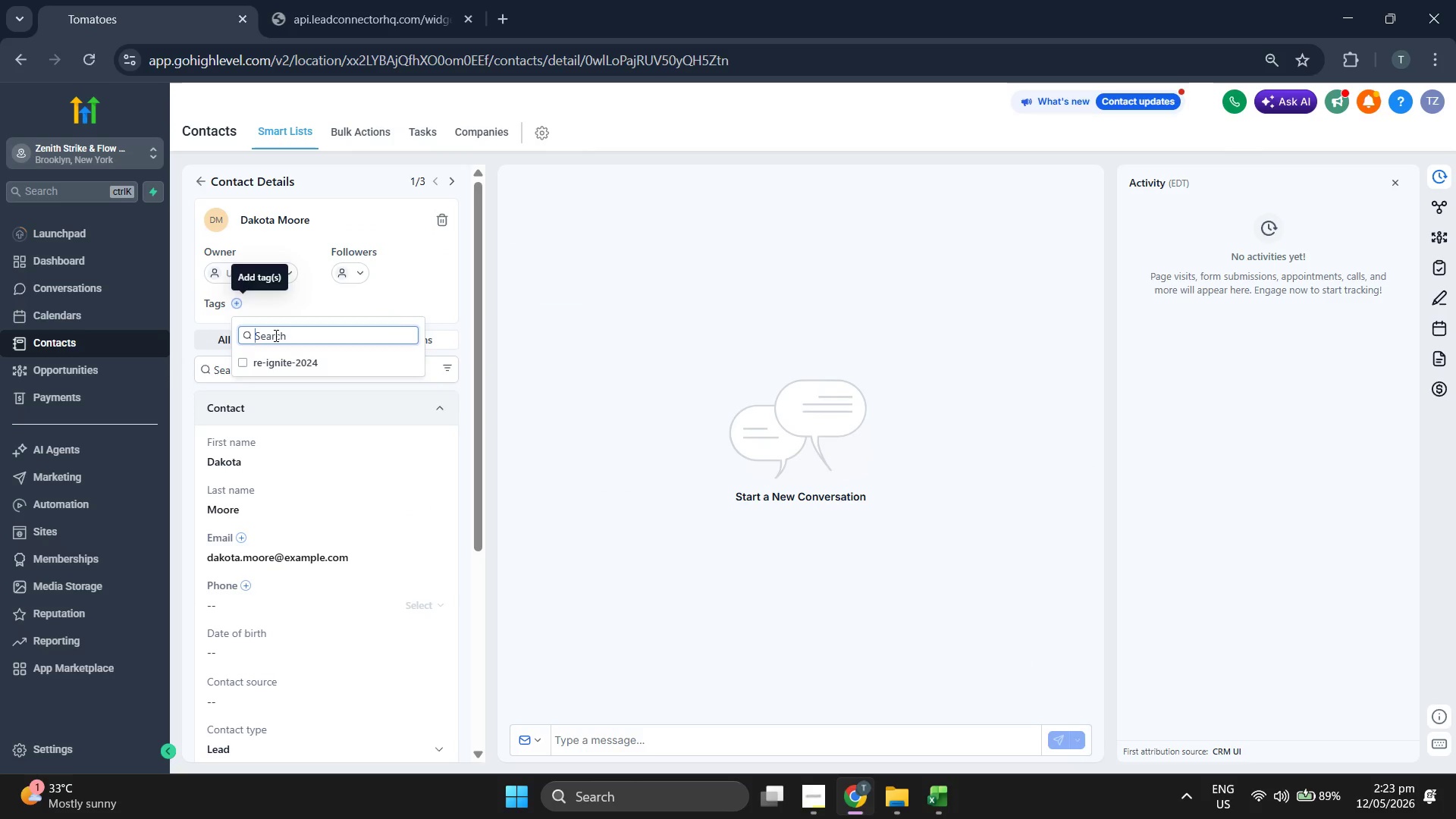 
left_click([293, 360])
 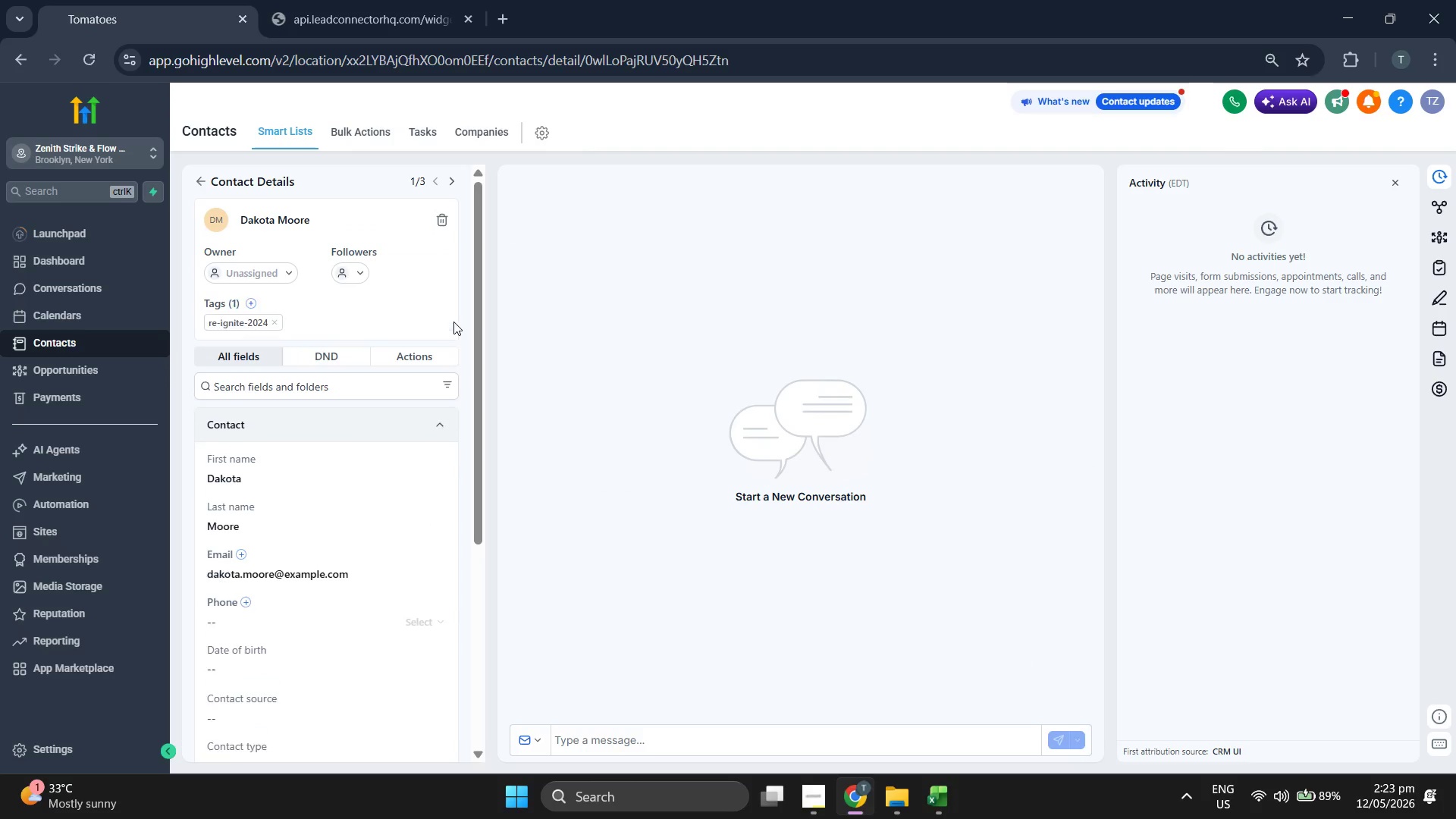 
scroll: coordinate [452, 325], scroll_direction: down, amount: 4.0
 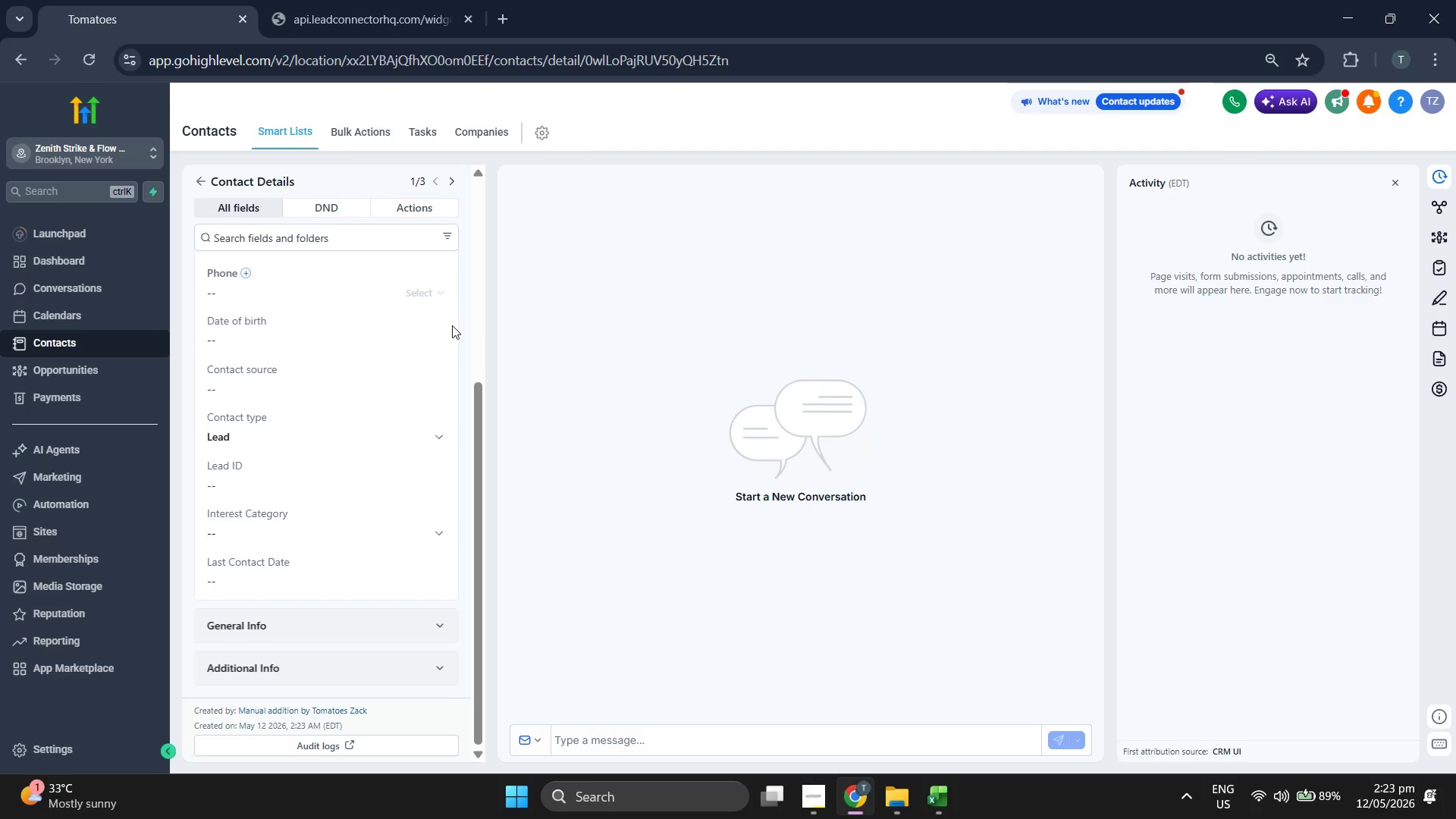 
scroll: coordinate [452, 325], scroll_direction: up, amount: 1.0
 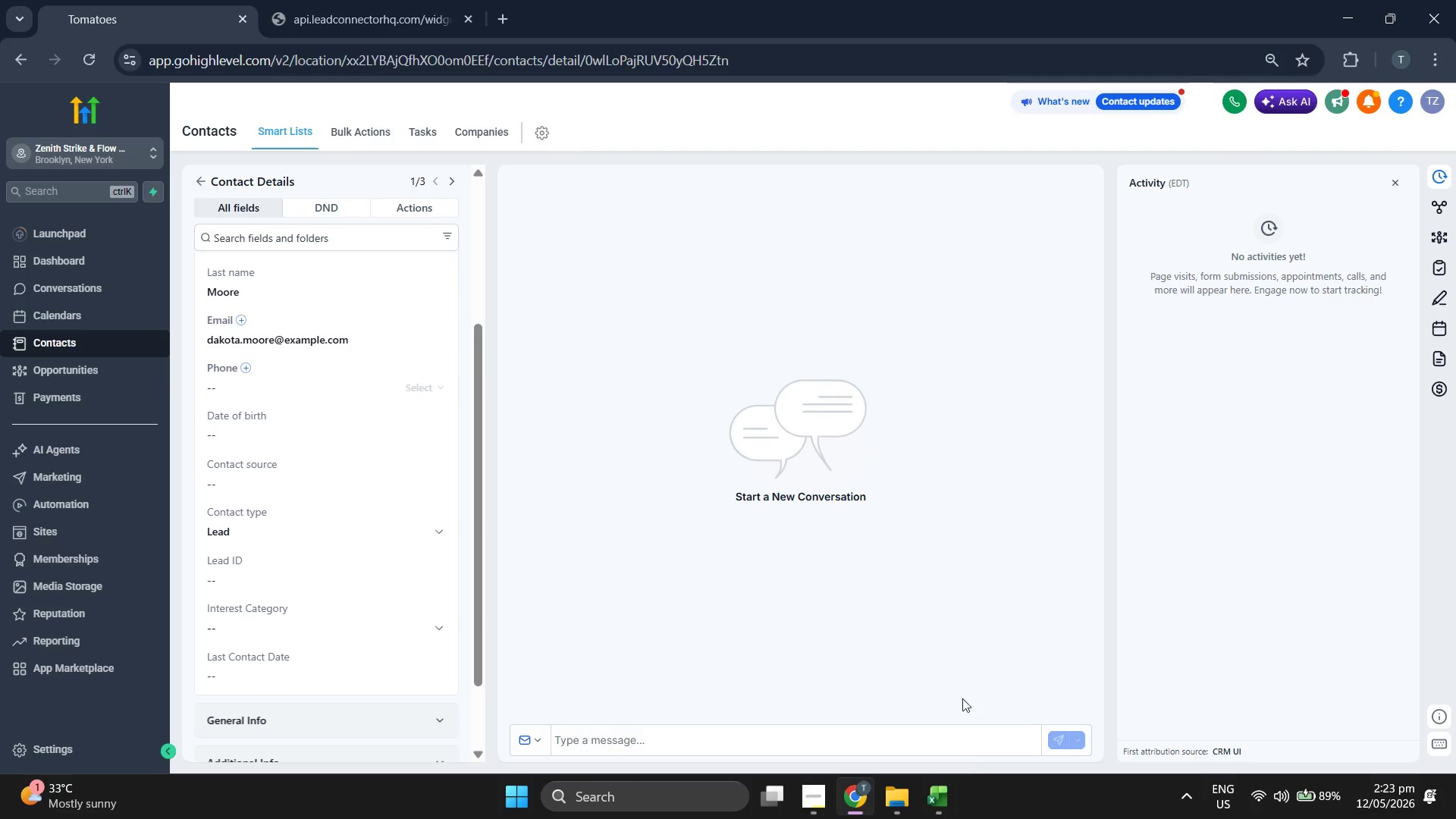 
left_click([951, 801])
 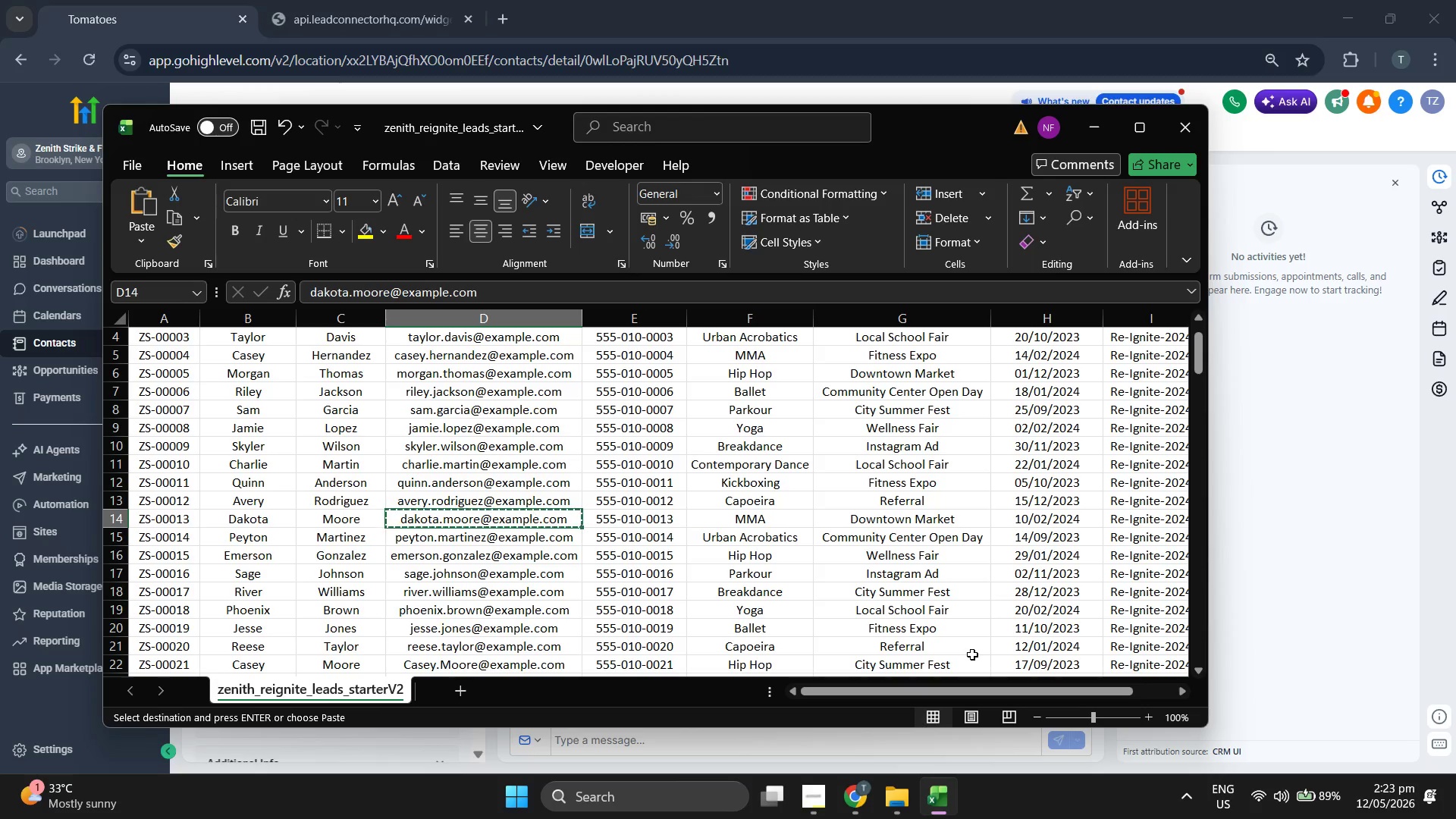 
key(ArrowLeft)
 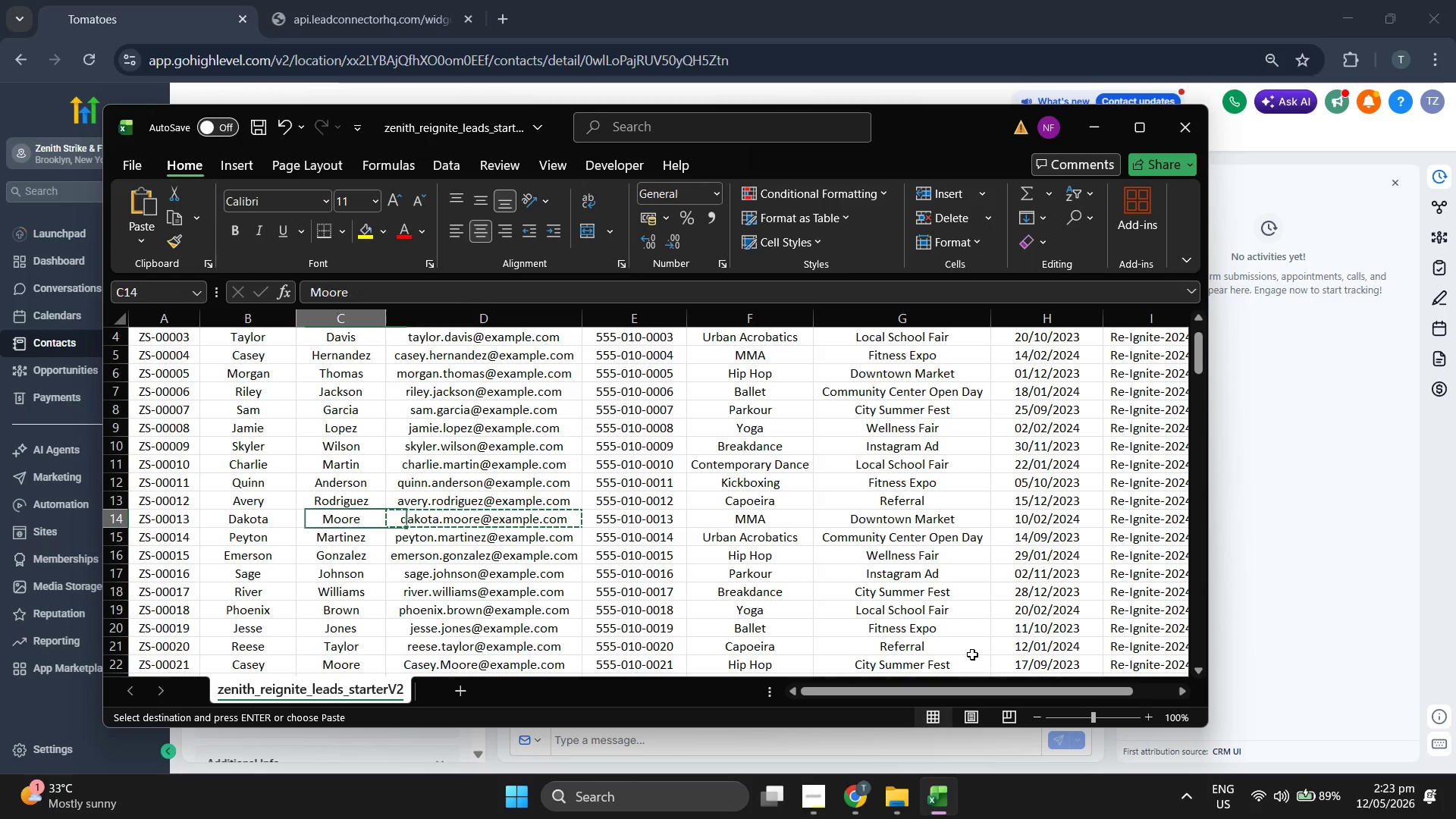 
key(ArrowLeft)
 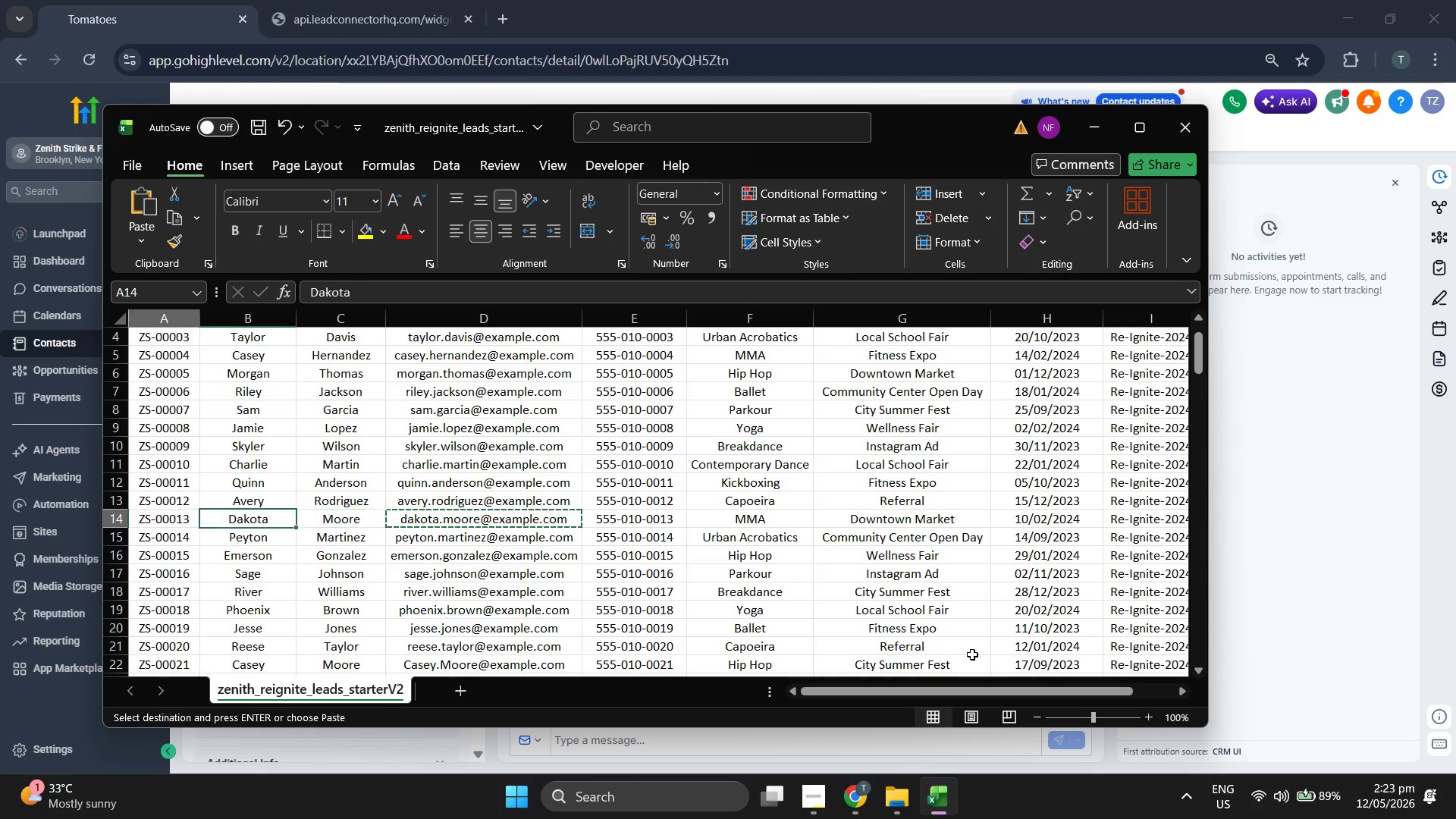 
key(ArrowLeft)
 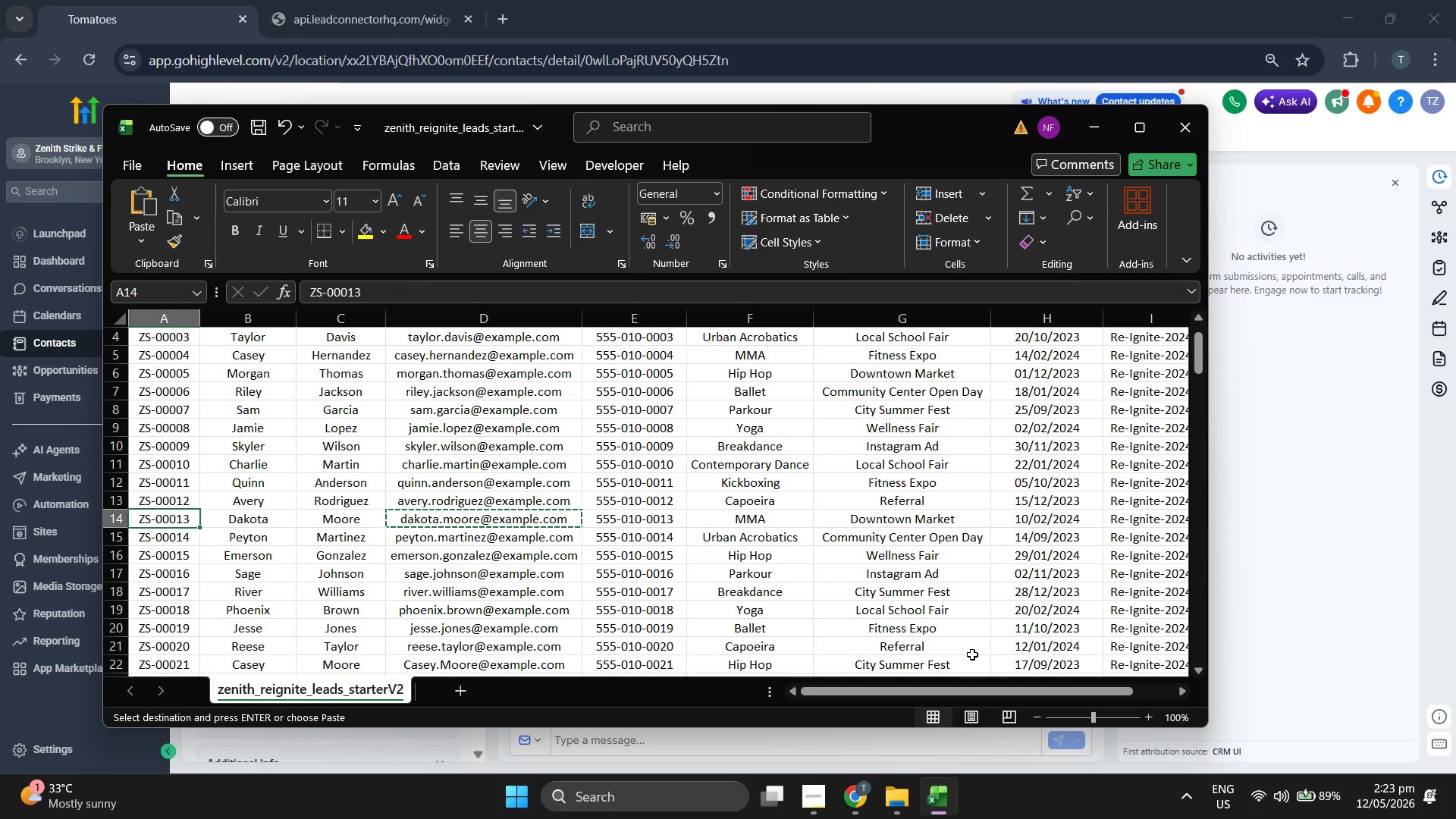 
key(ArrowLeft)
 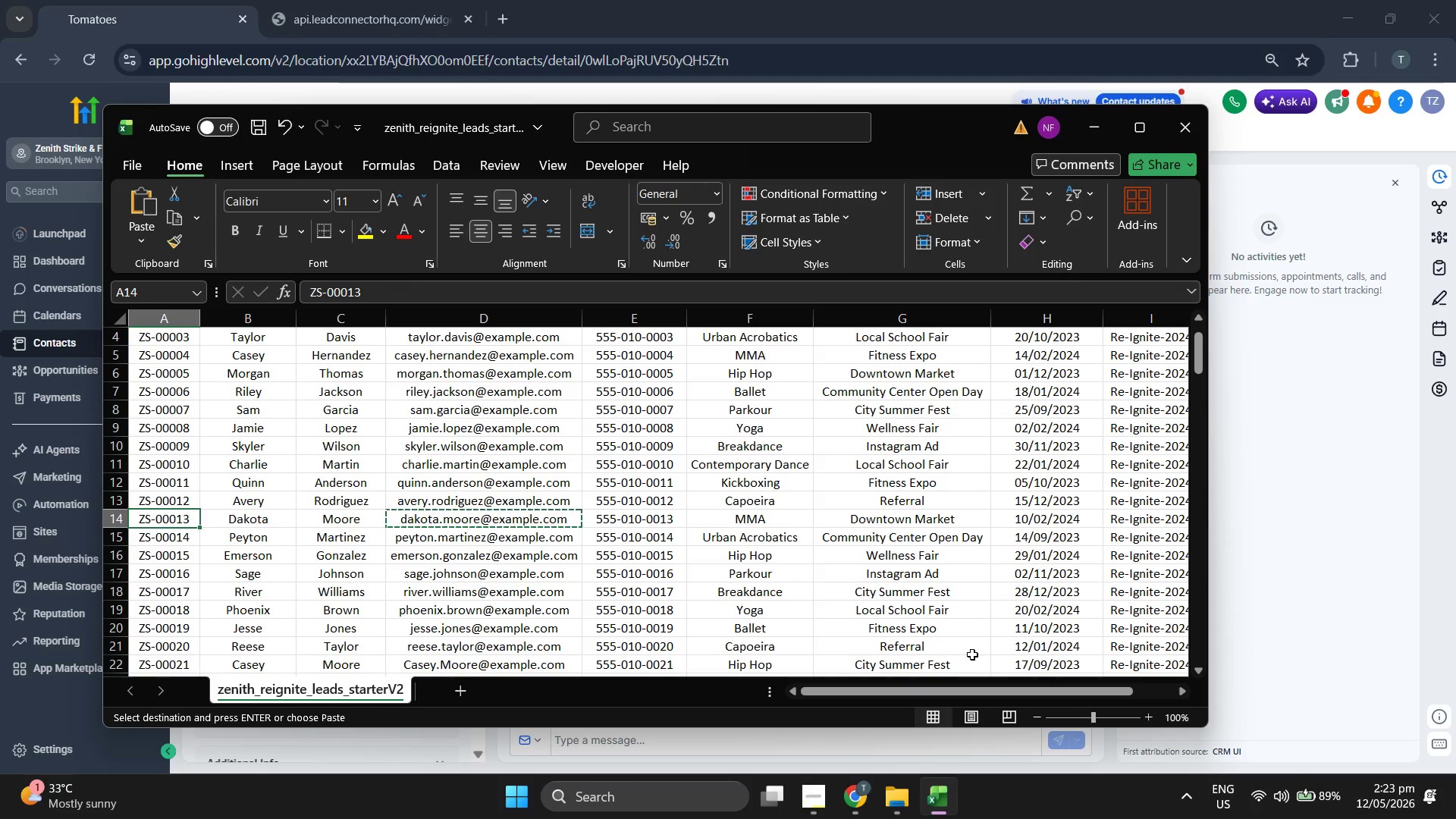 
key(Control+ControlLeft)
 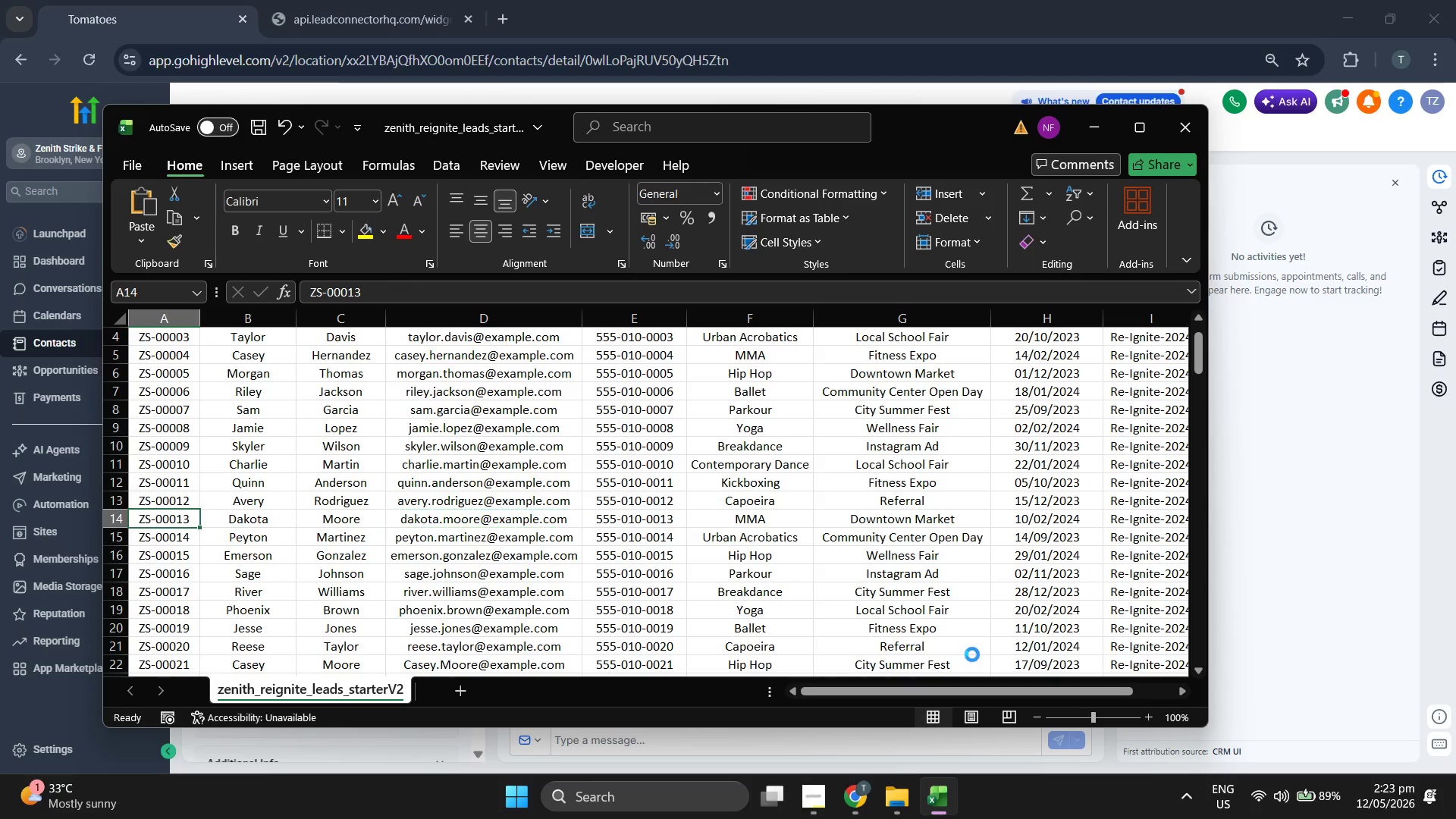 
key(Control+C)
 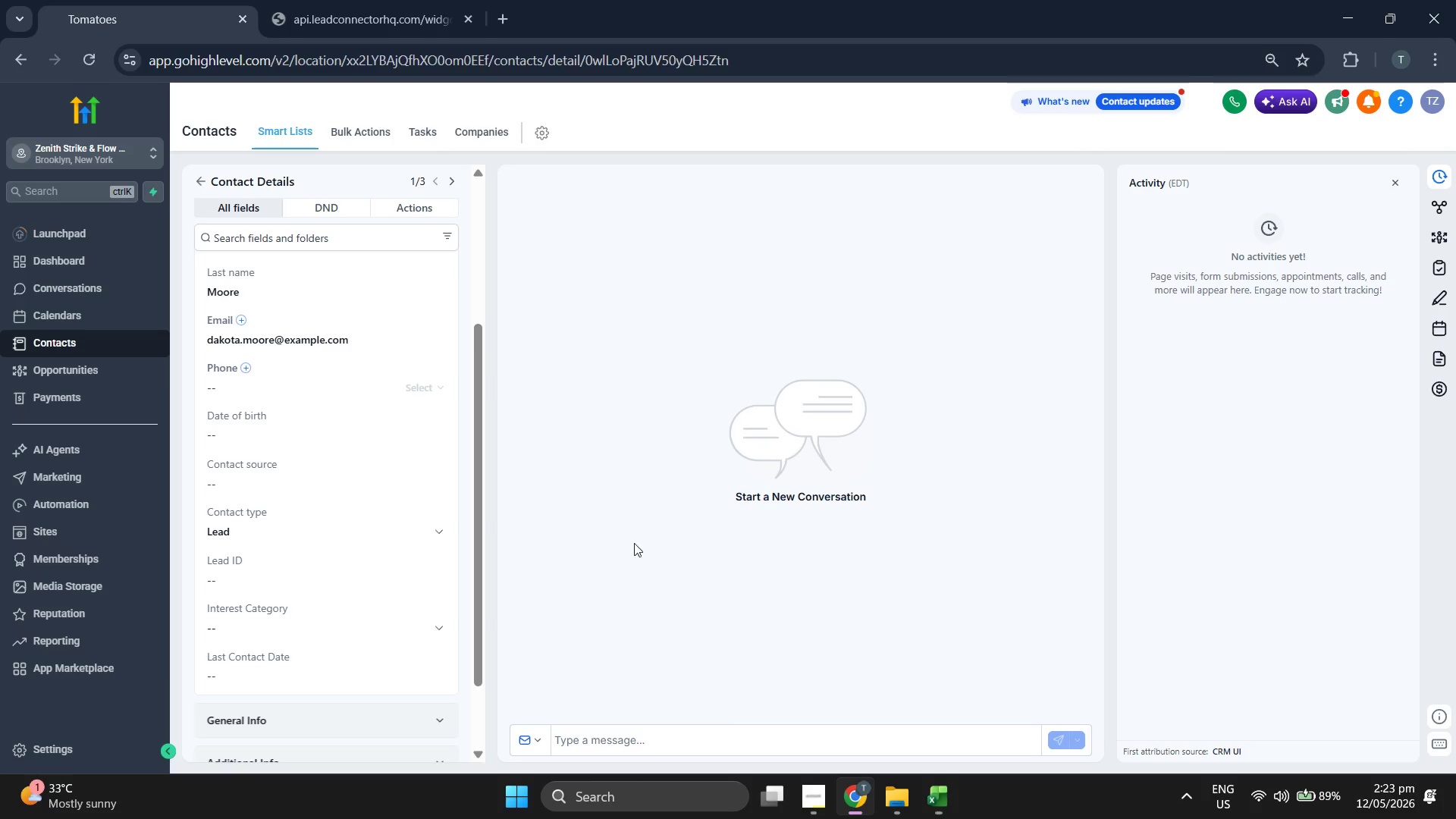 
left_click([359, 572])
 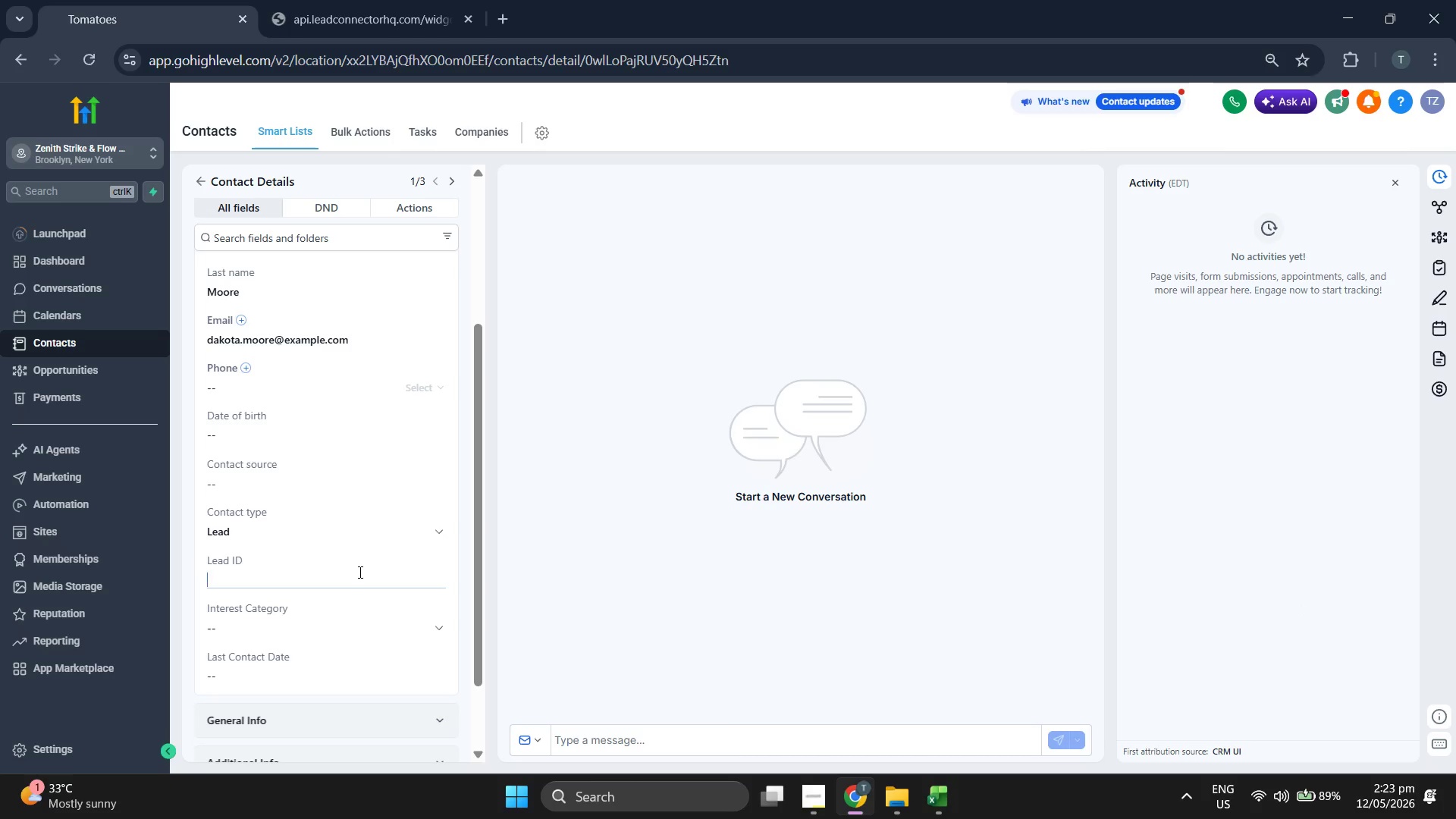 
key(Control+ControlLeft)
 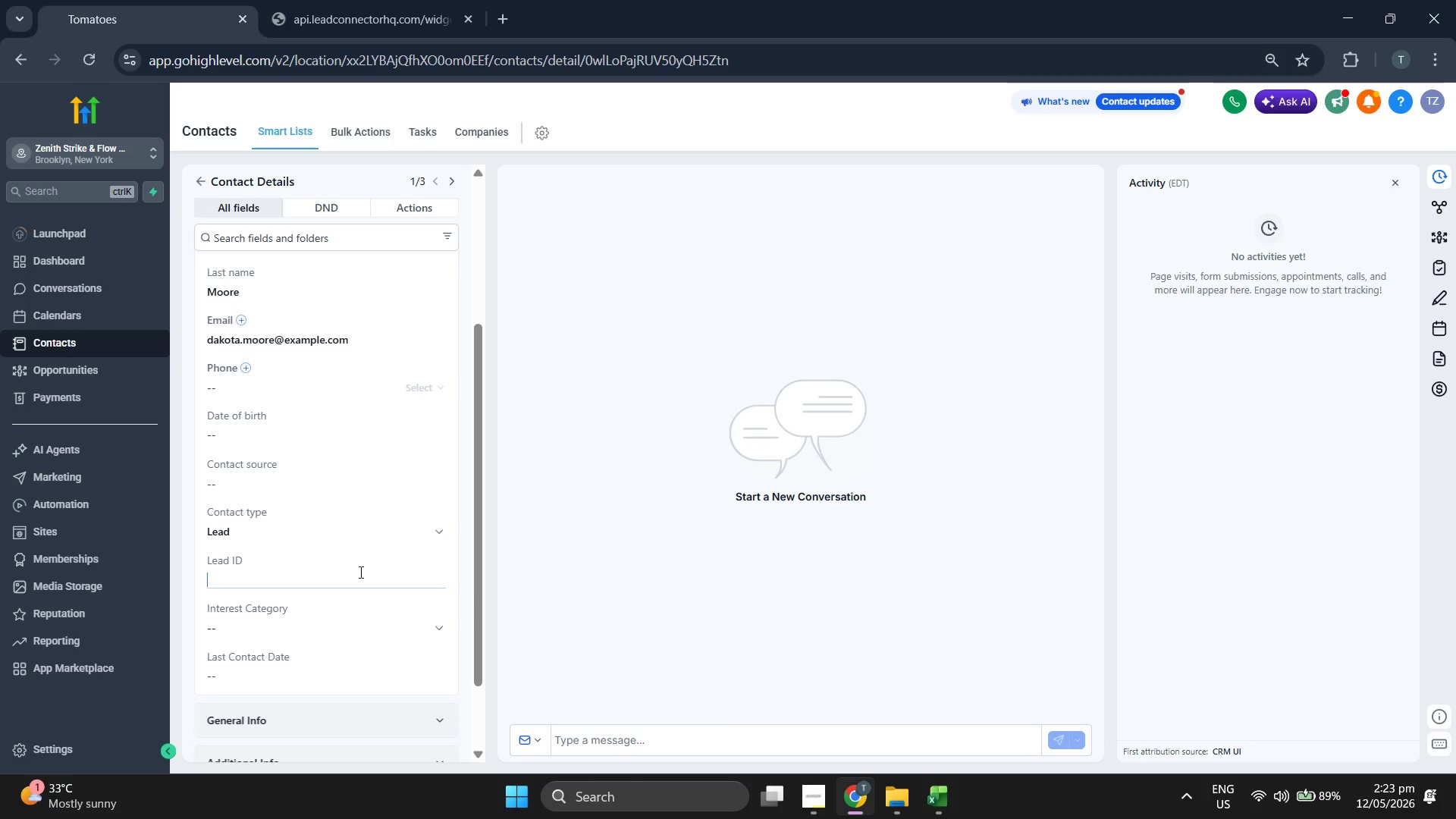 
key(Control+V)
 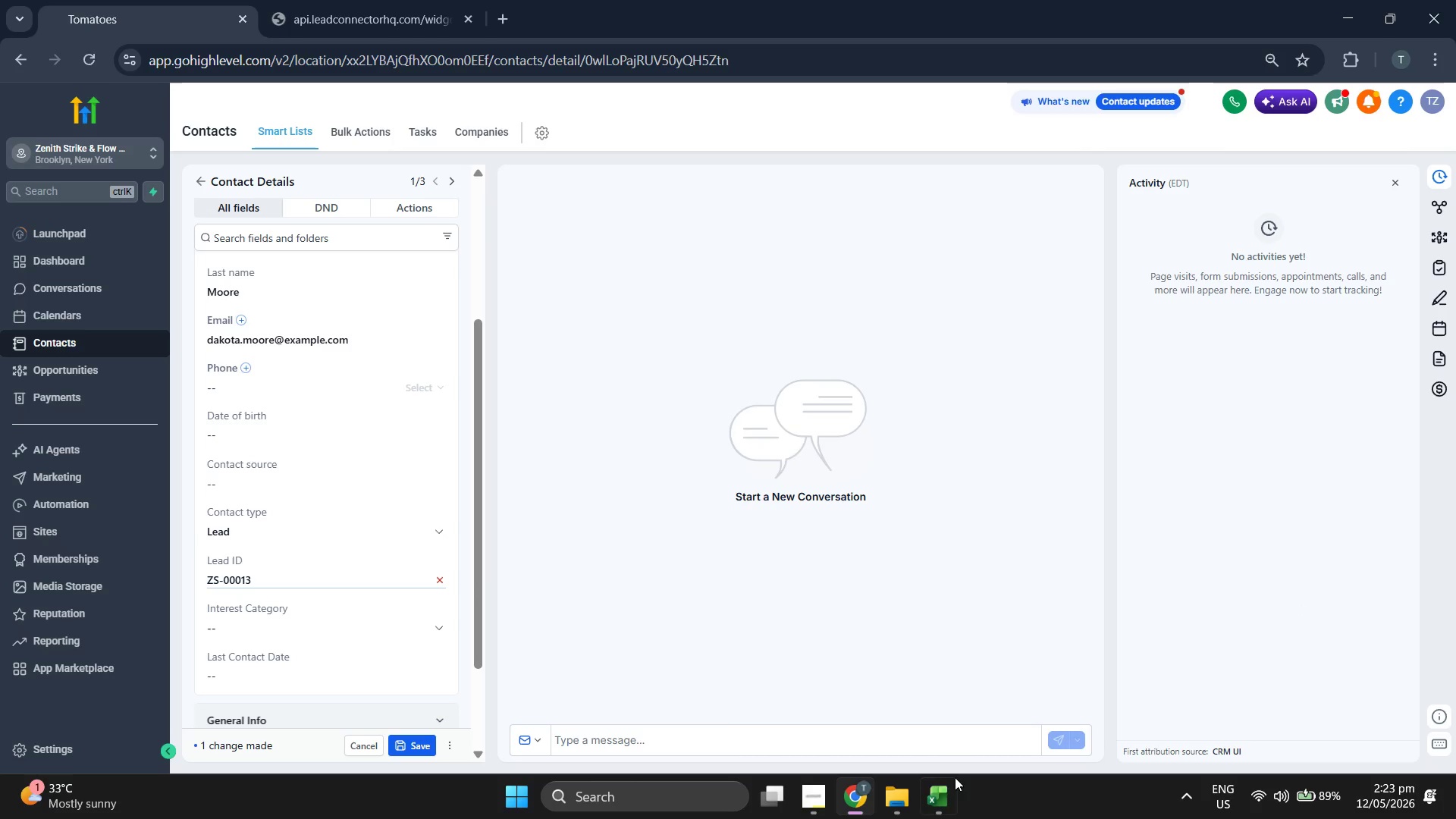 
left_click([937, 793])
 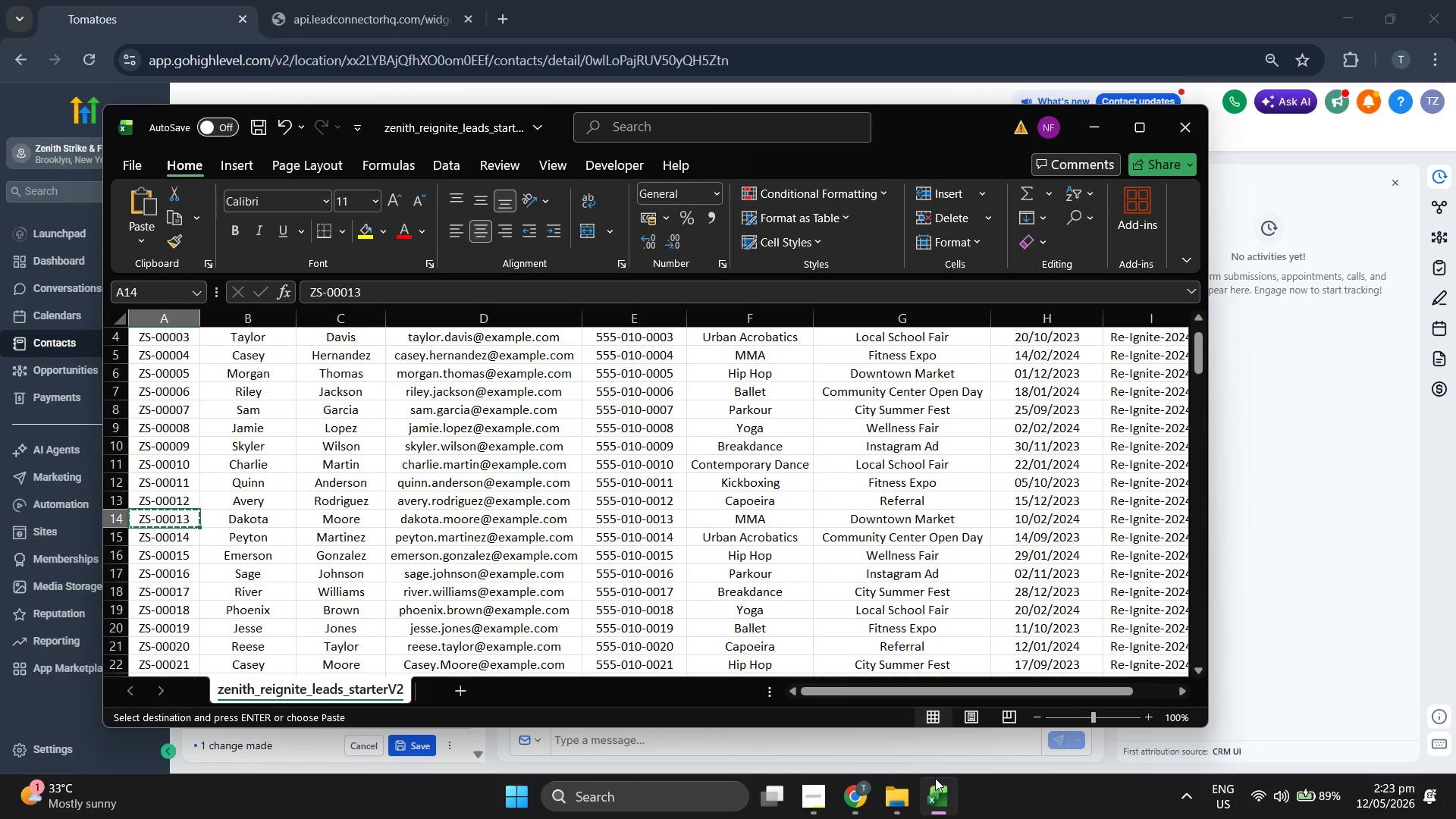 
key(ArrowRight)
 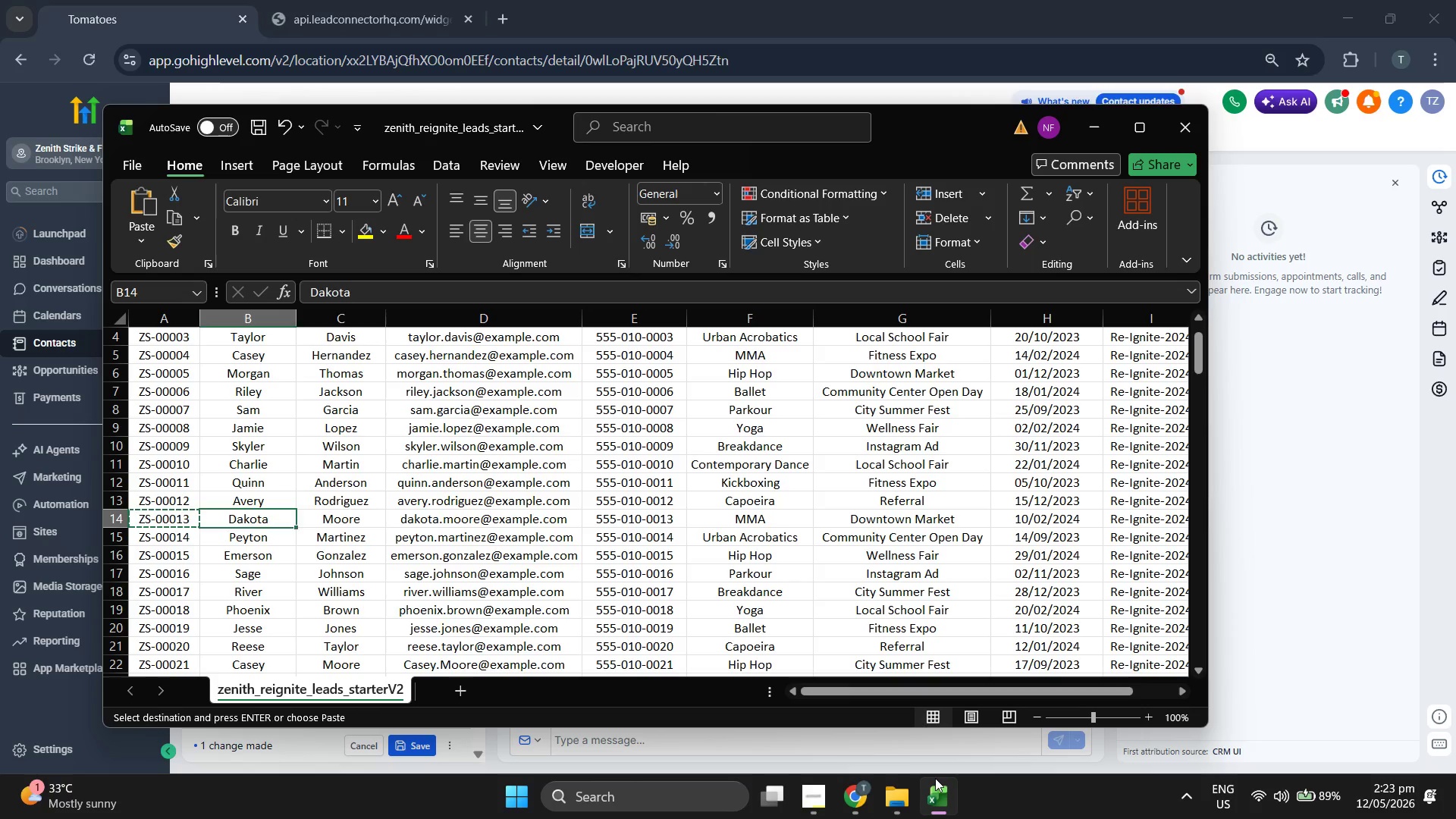 
key(ArrowRight)
 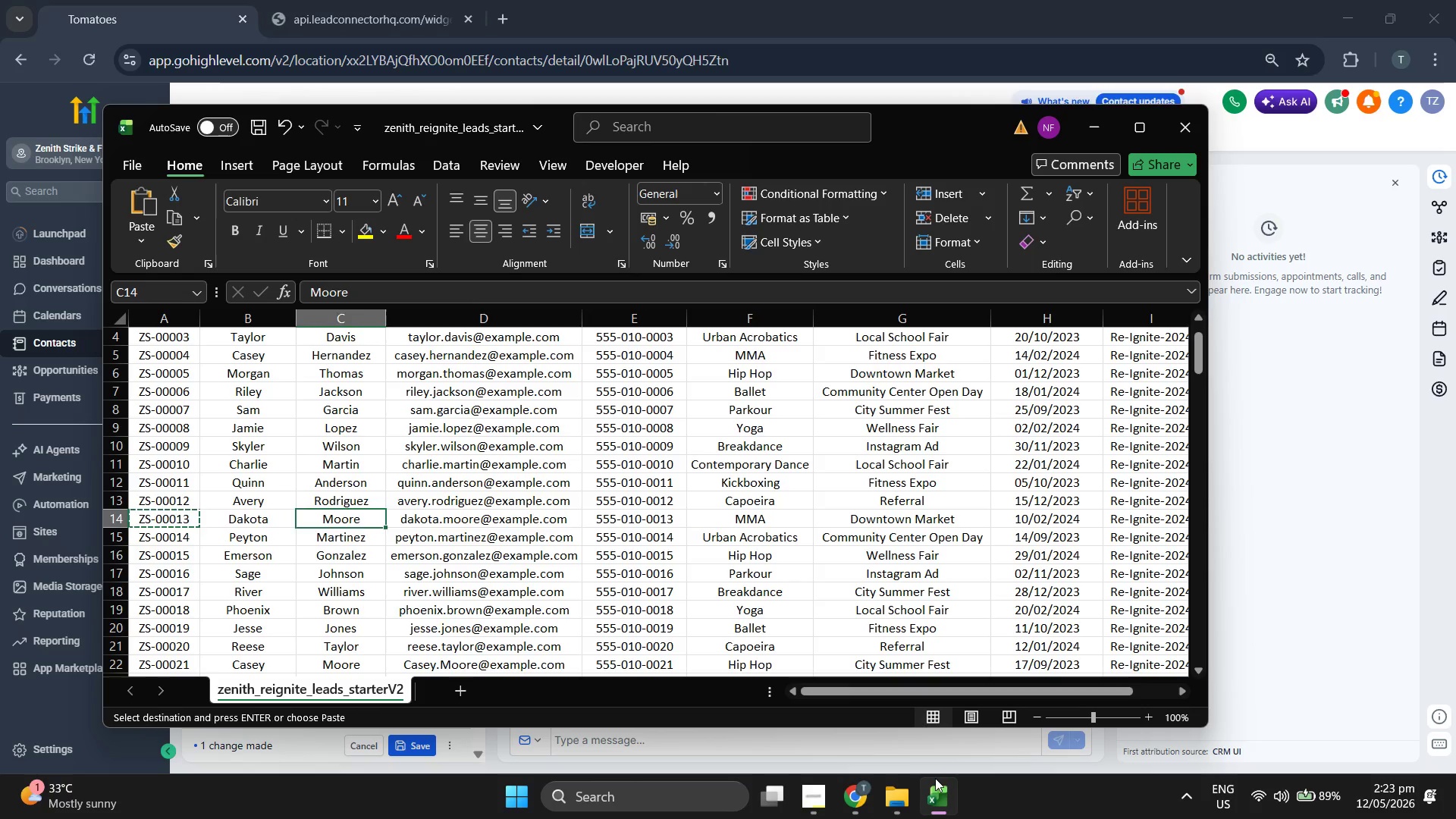 
key(ArrowRight)
 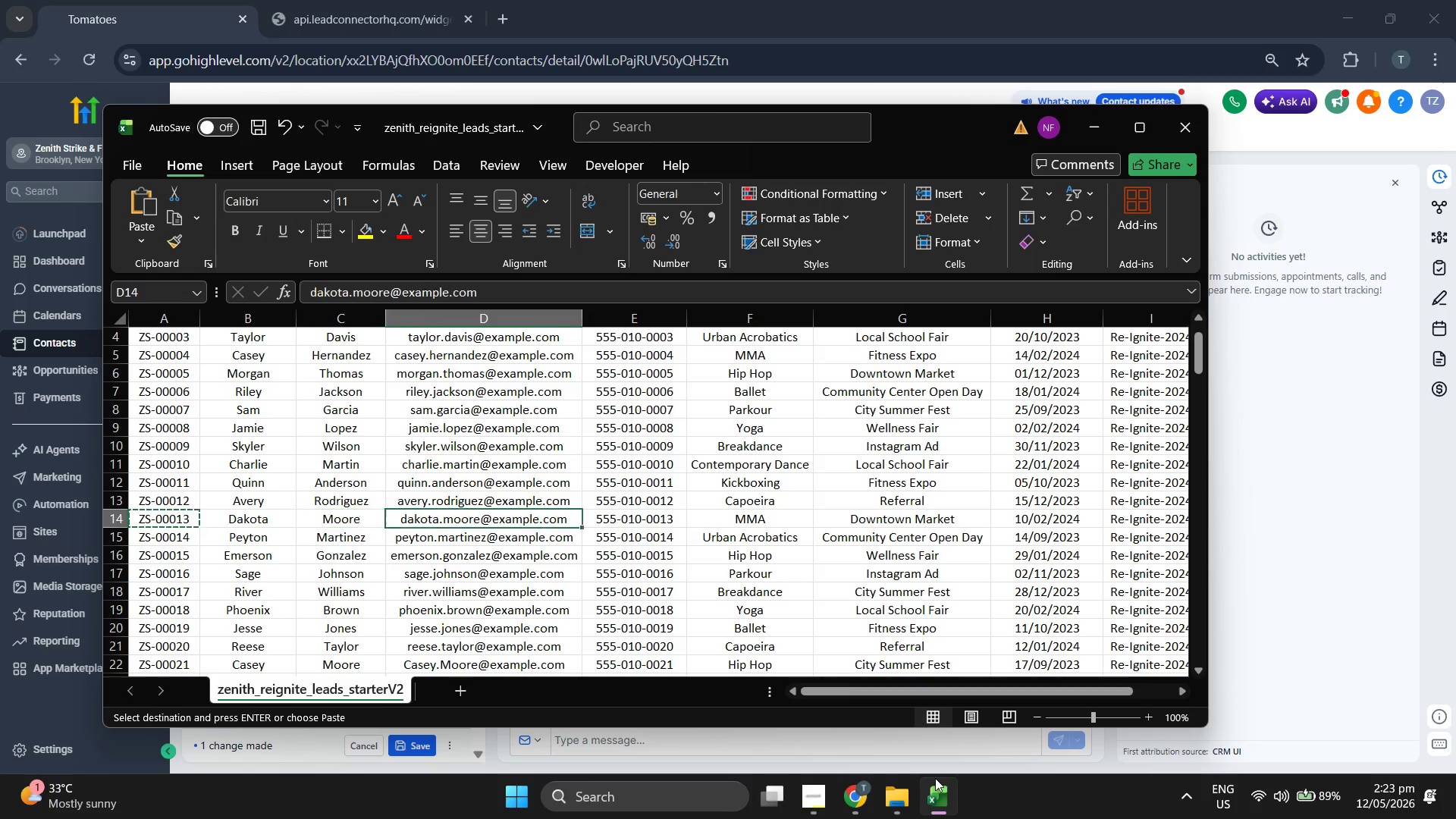 
key(ArrowRight)
 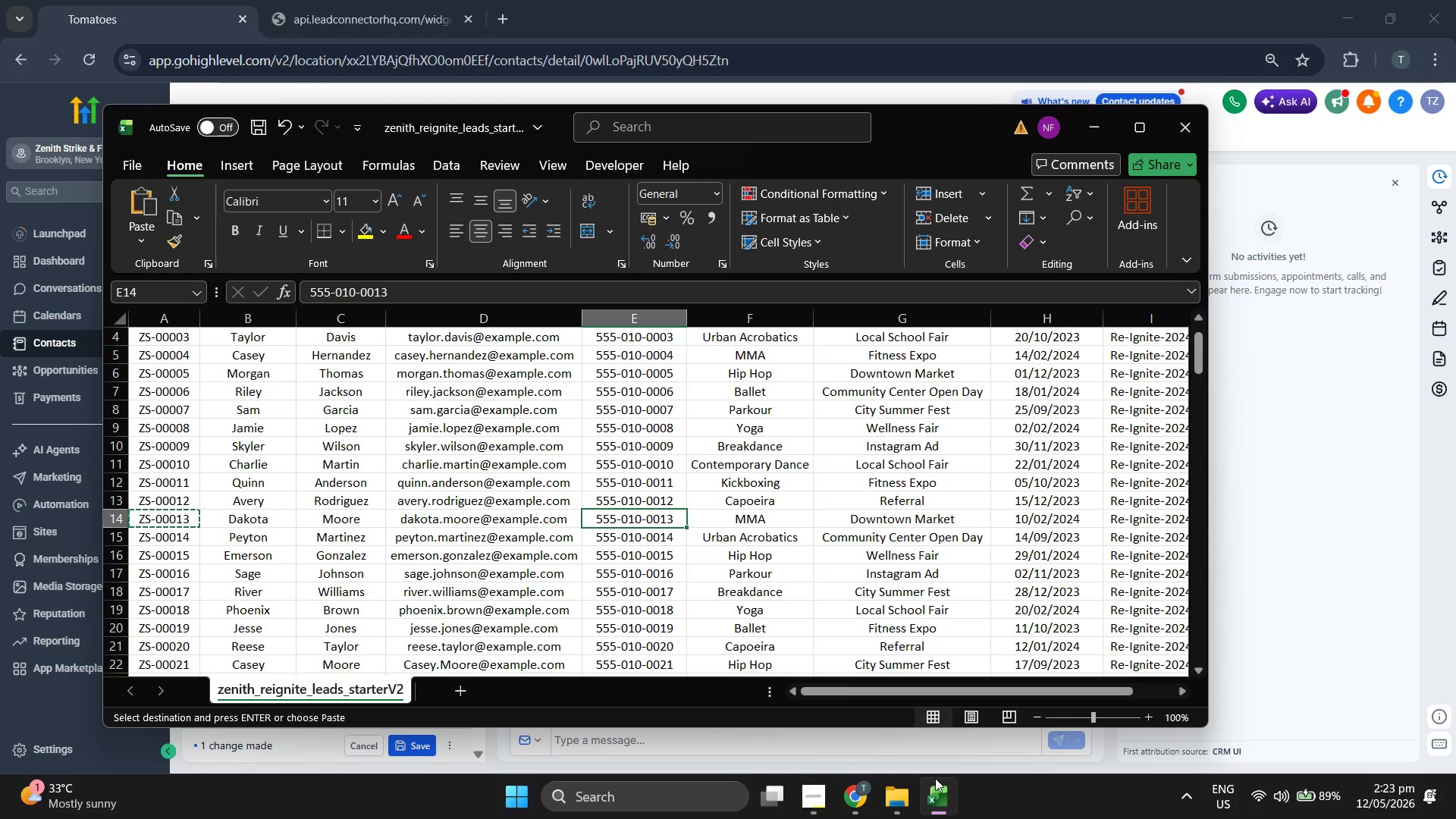 
key(Control+ControlLeft)
 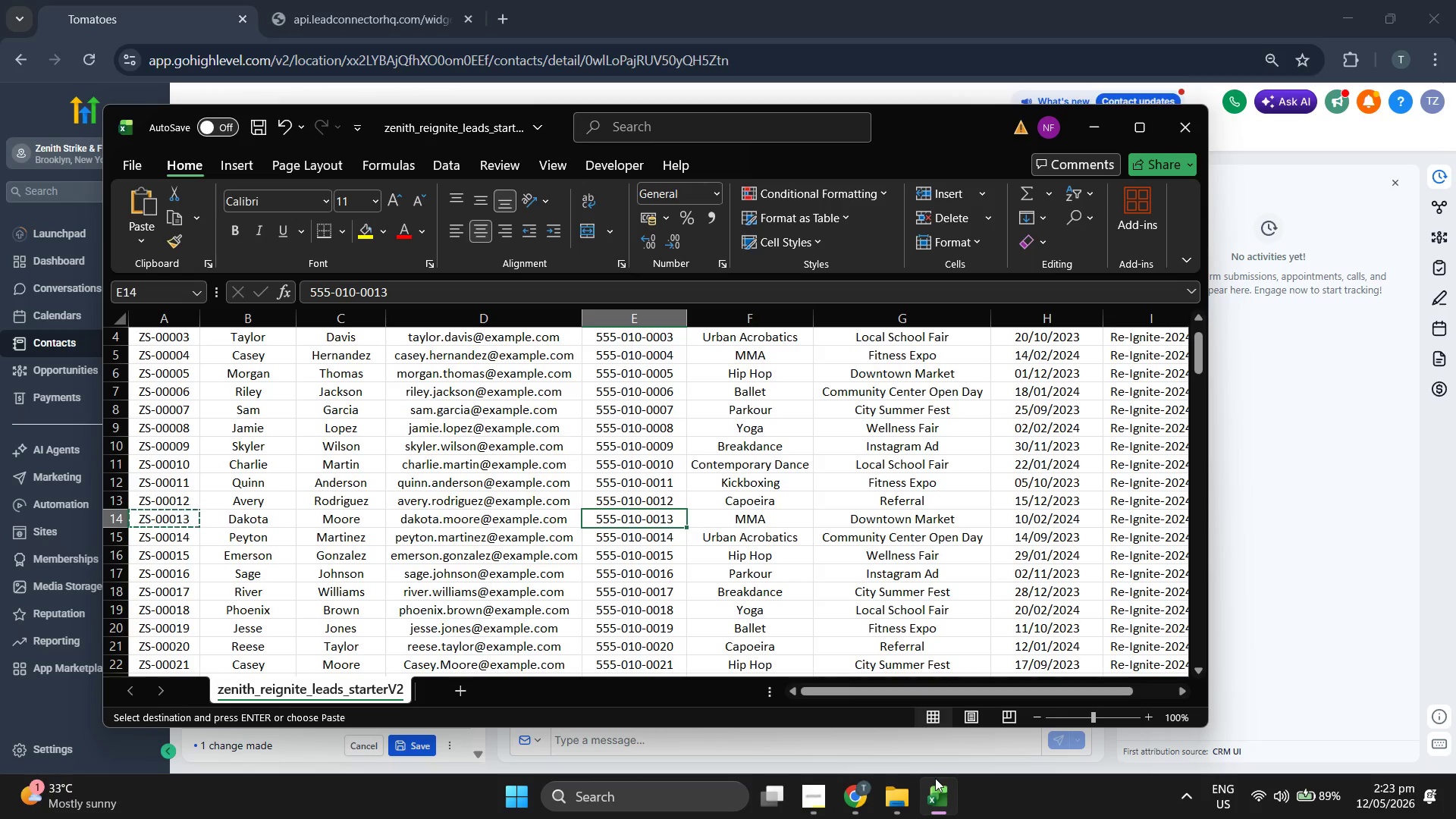 
key(Control+C)
 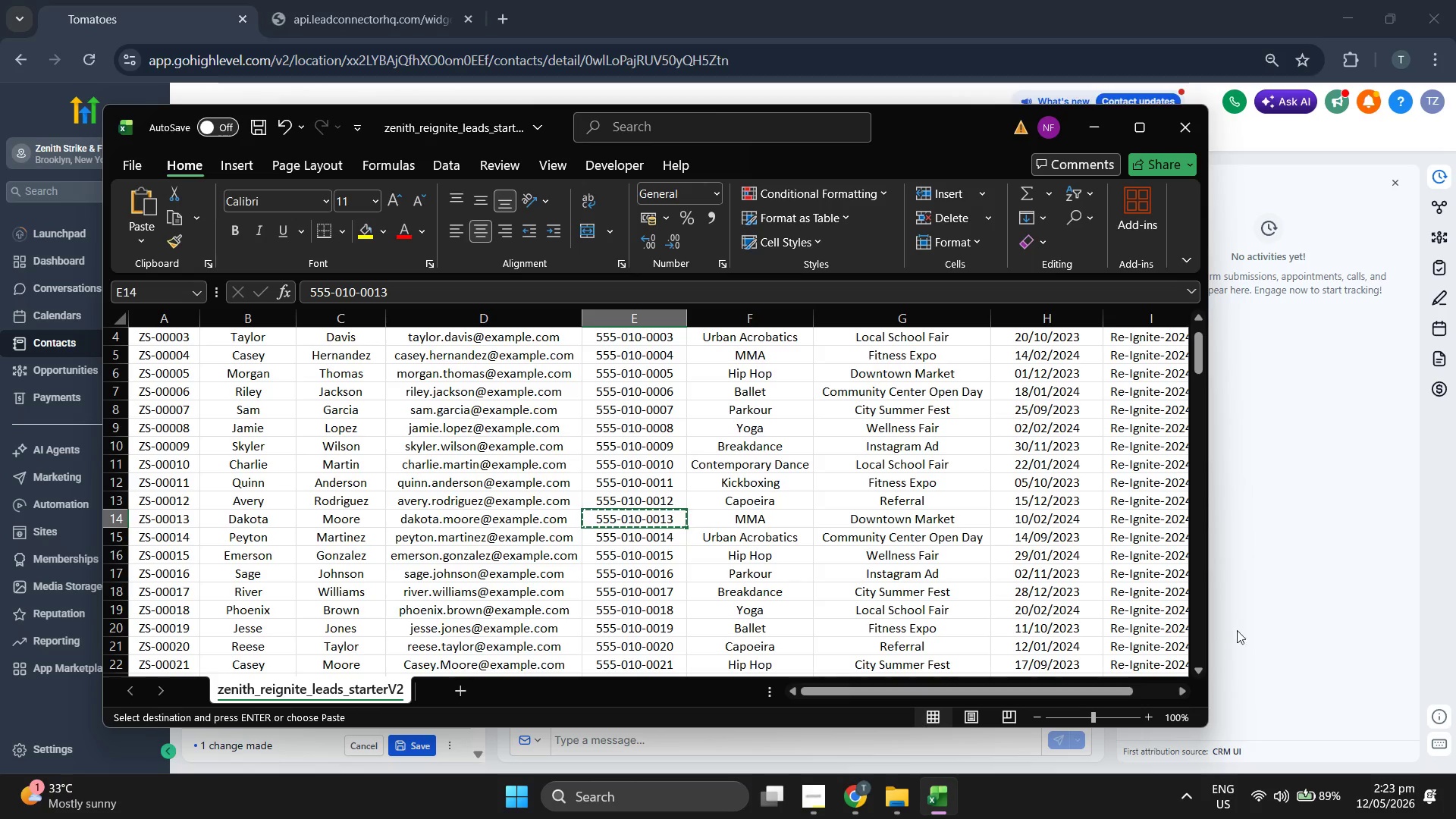 
left_click([1279, 601])
 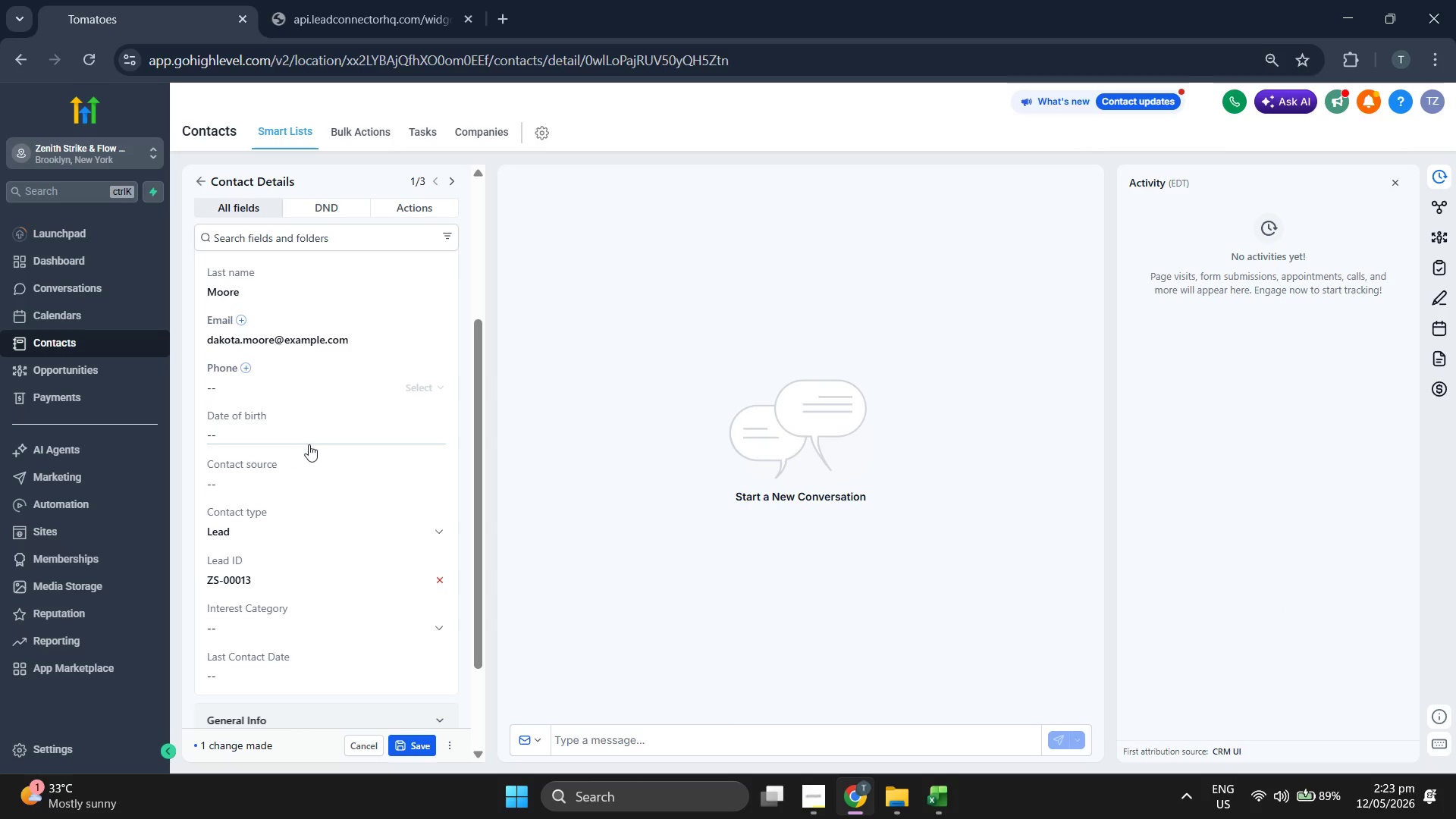 
left_click([297, 484])
 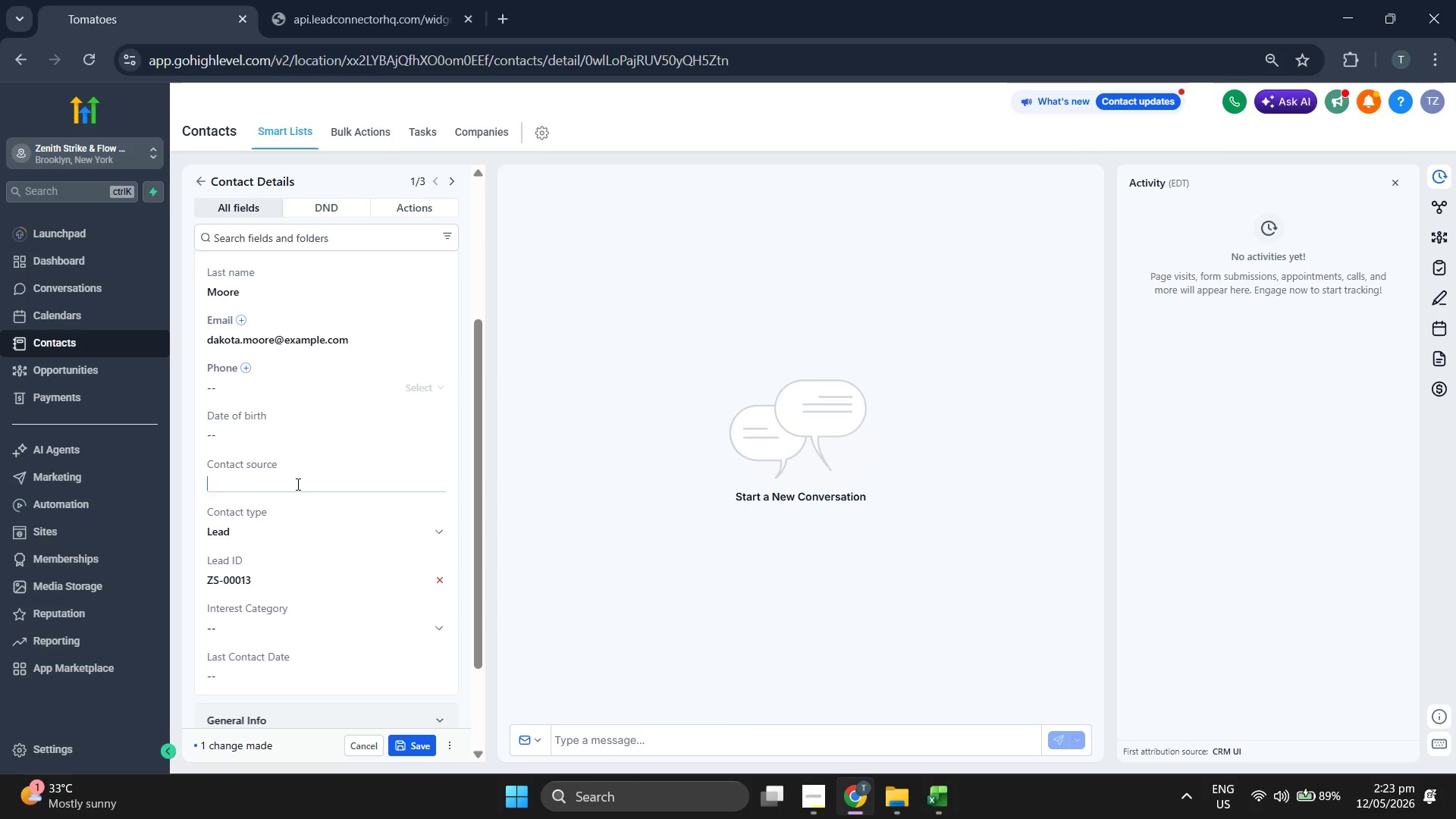 
key(Control+ControlLeft)
 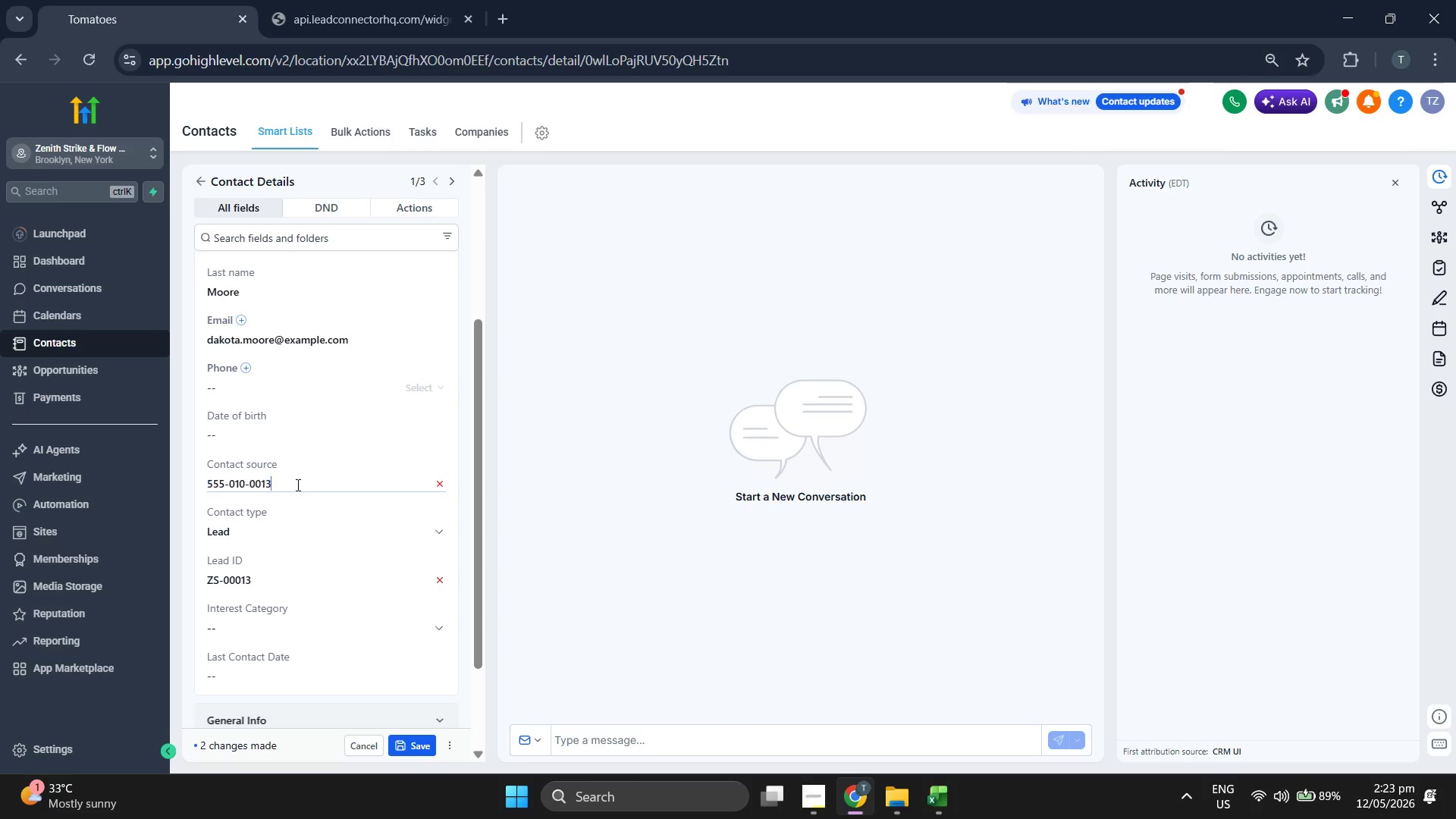 
key(Control+V)
 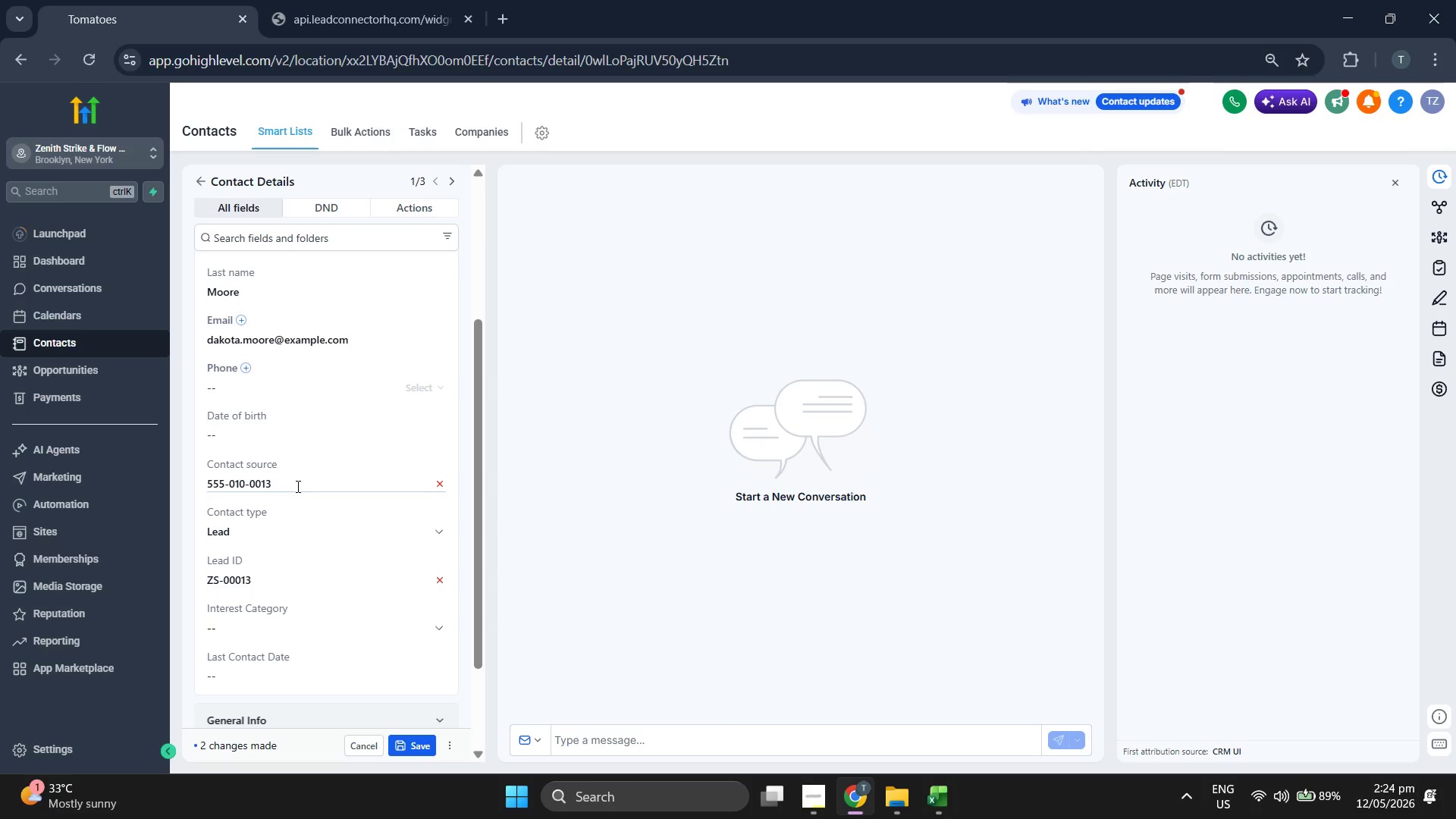 
key(Control+Z)
 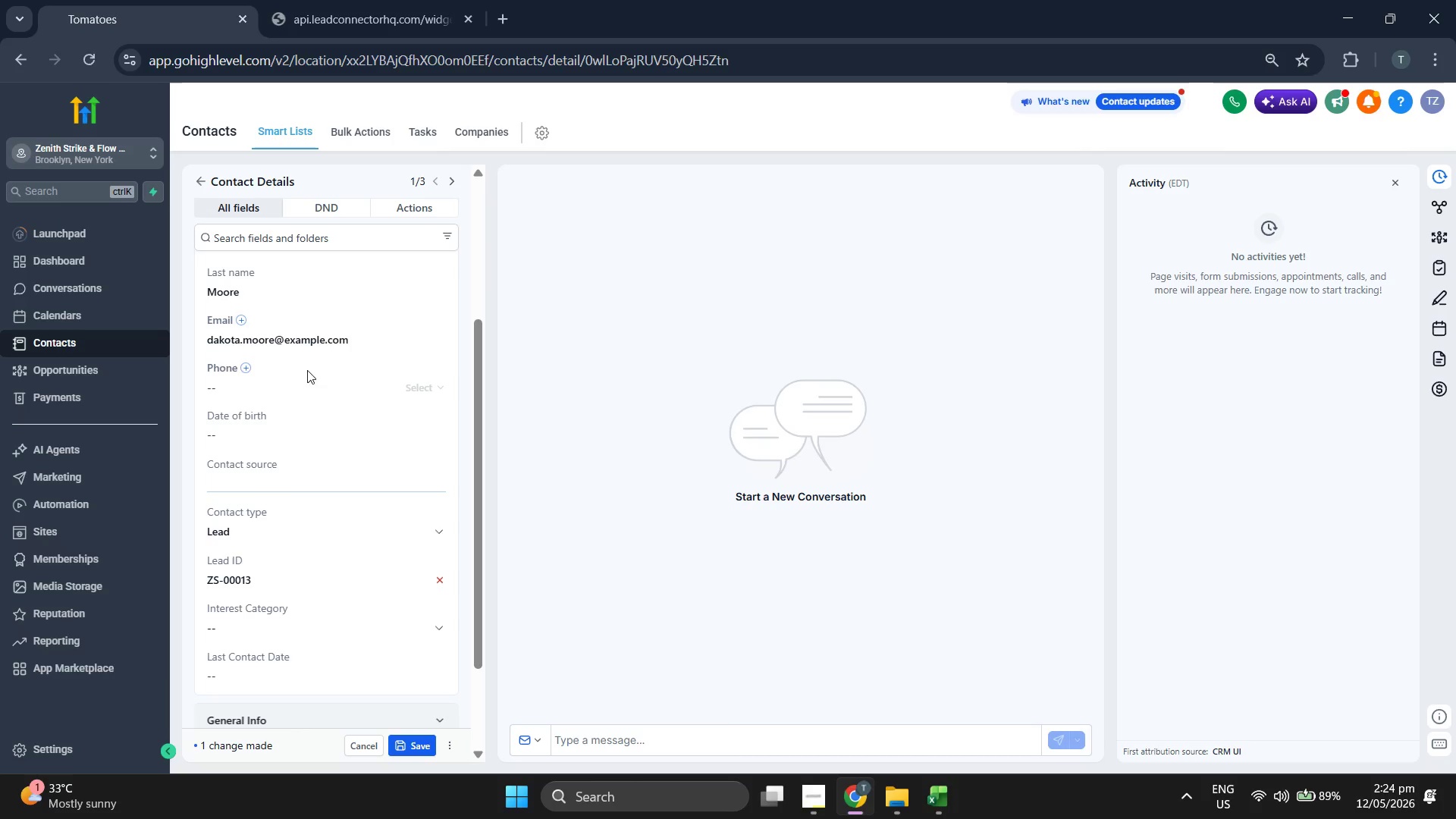 
left_click([302, 379])
 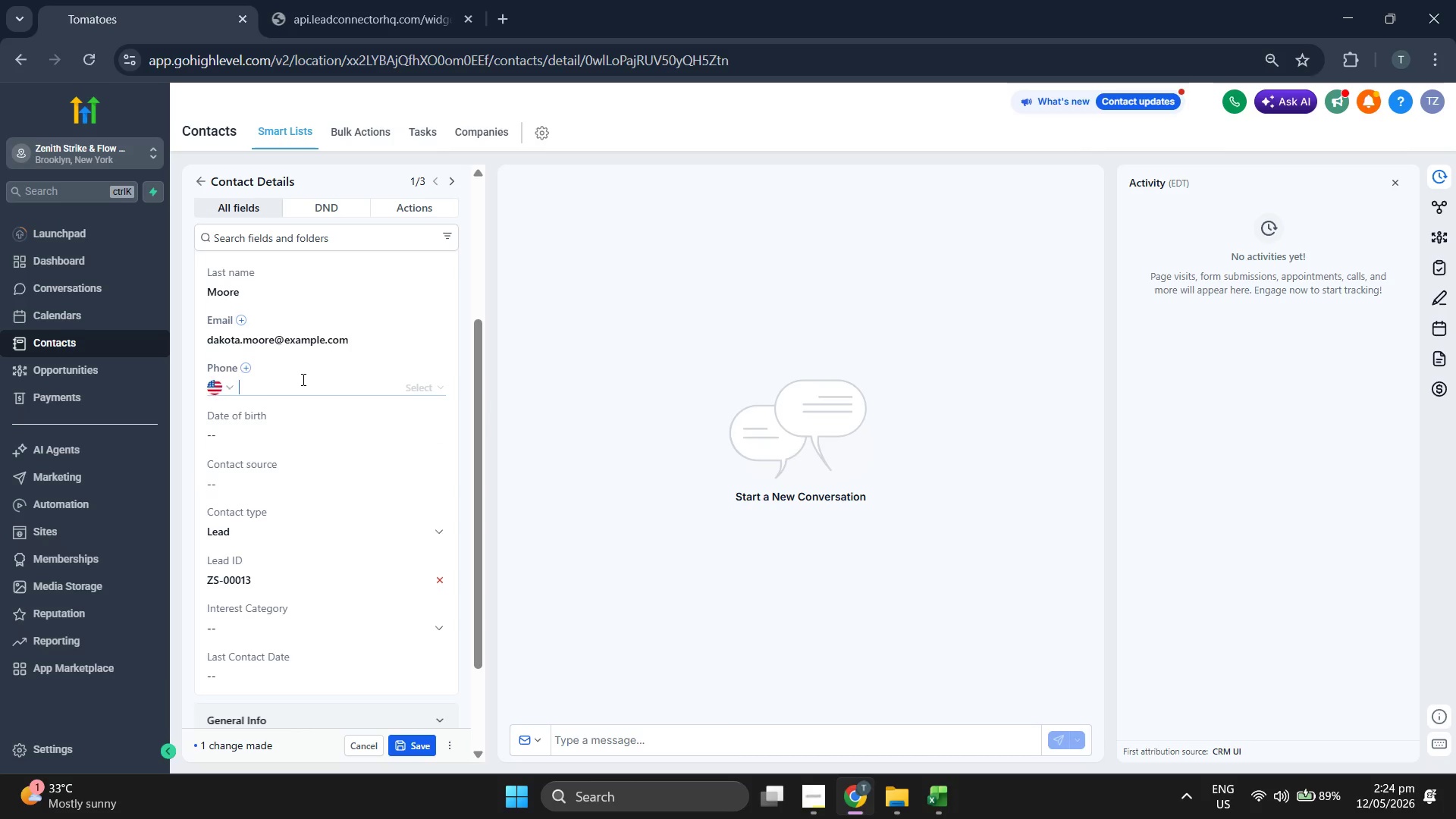 
key(Control+ControlLeft)
 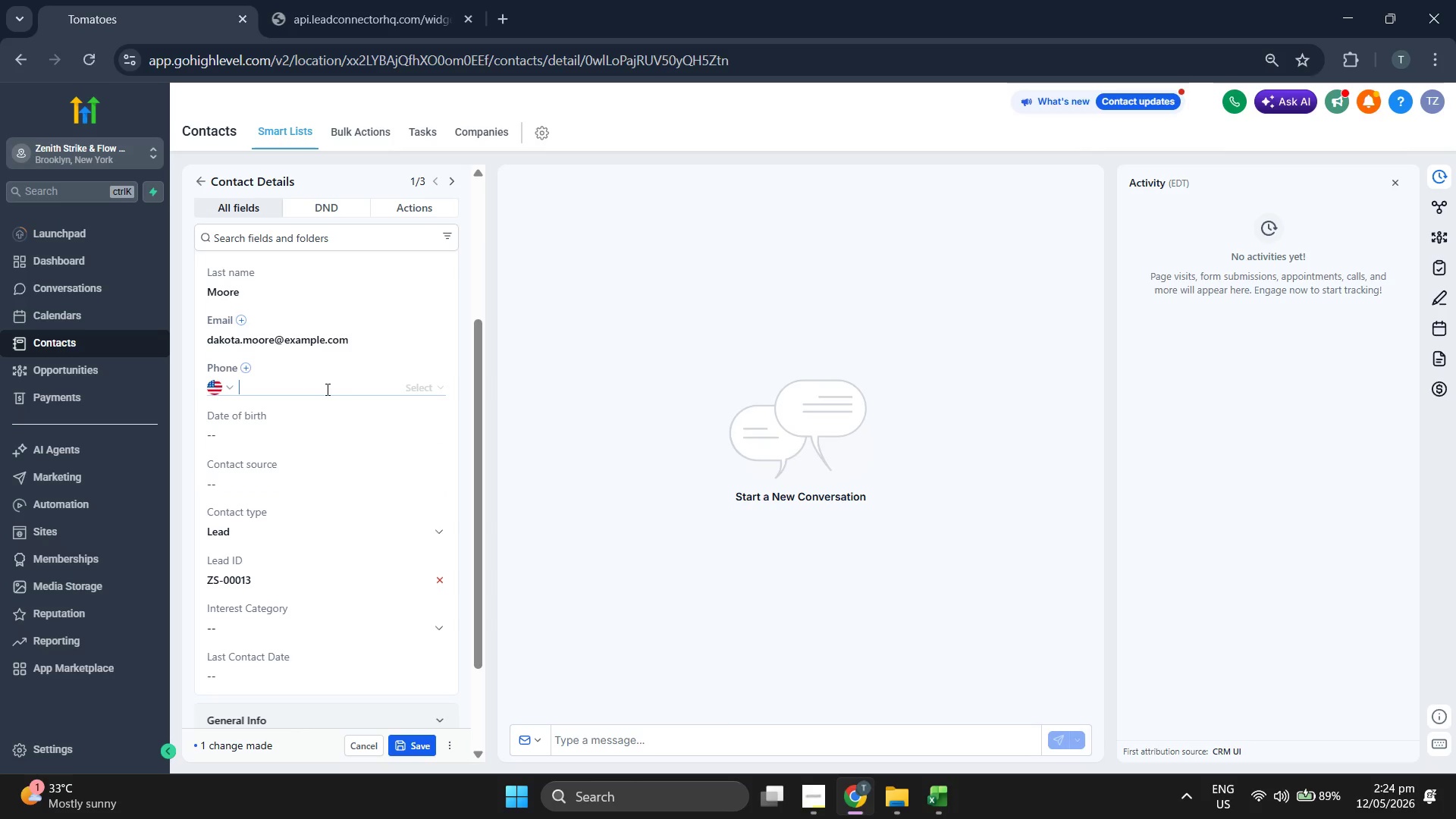 
key(Control+V)
 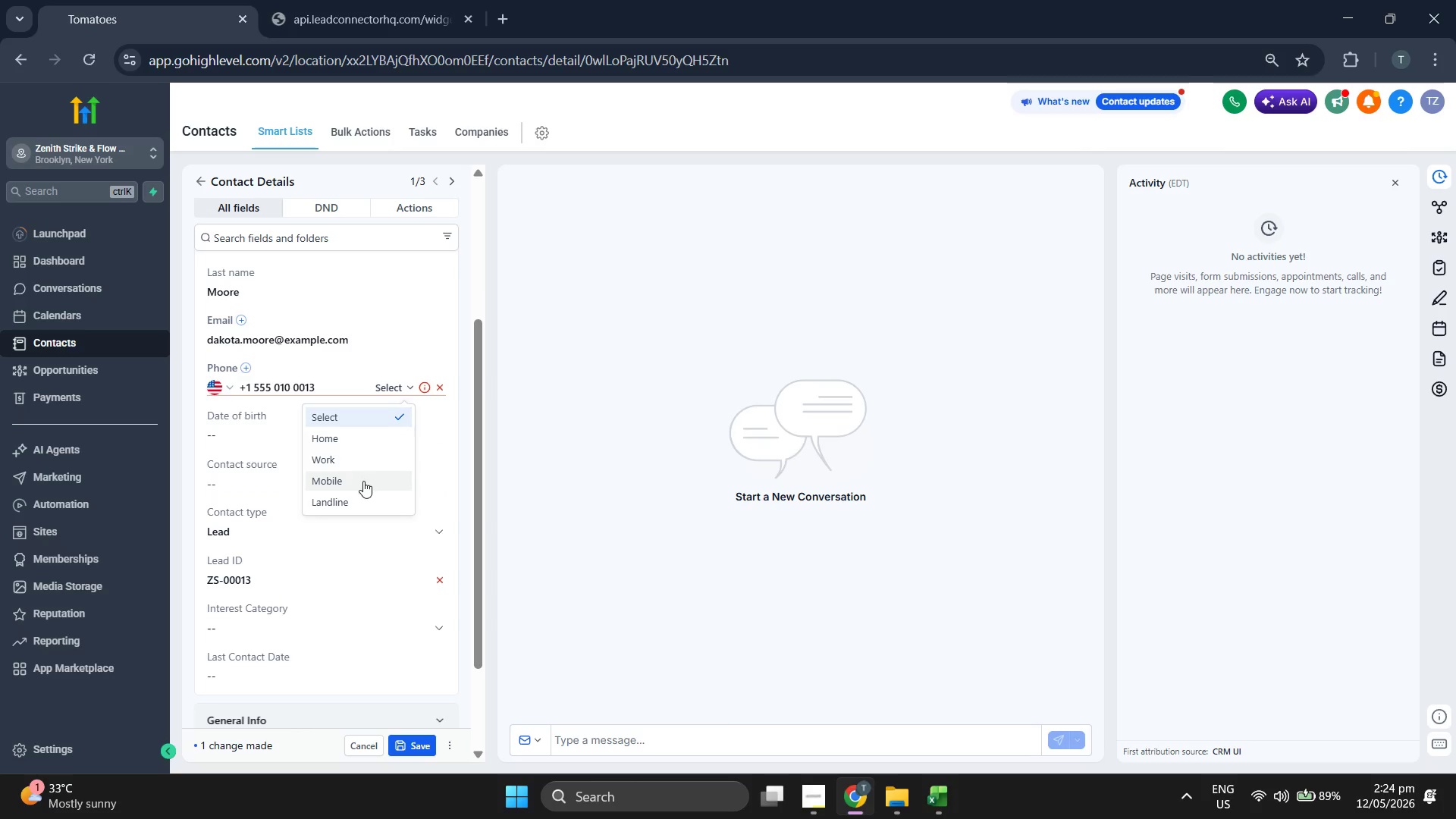 
double_click([746, 488])
 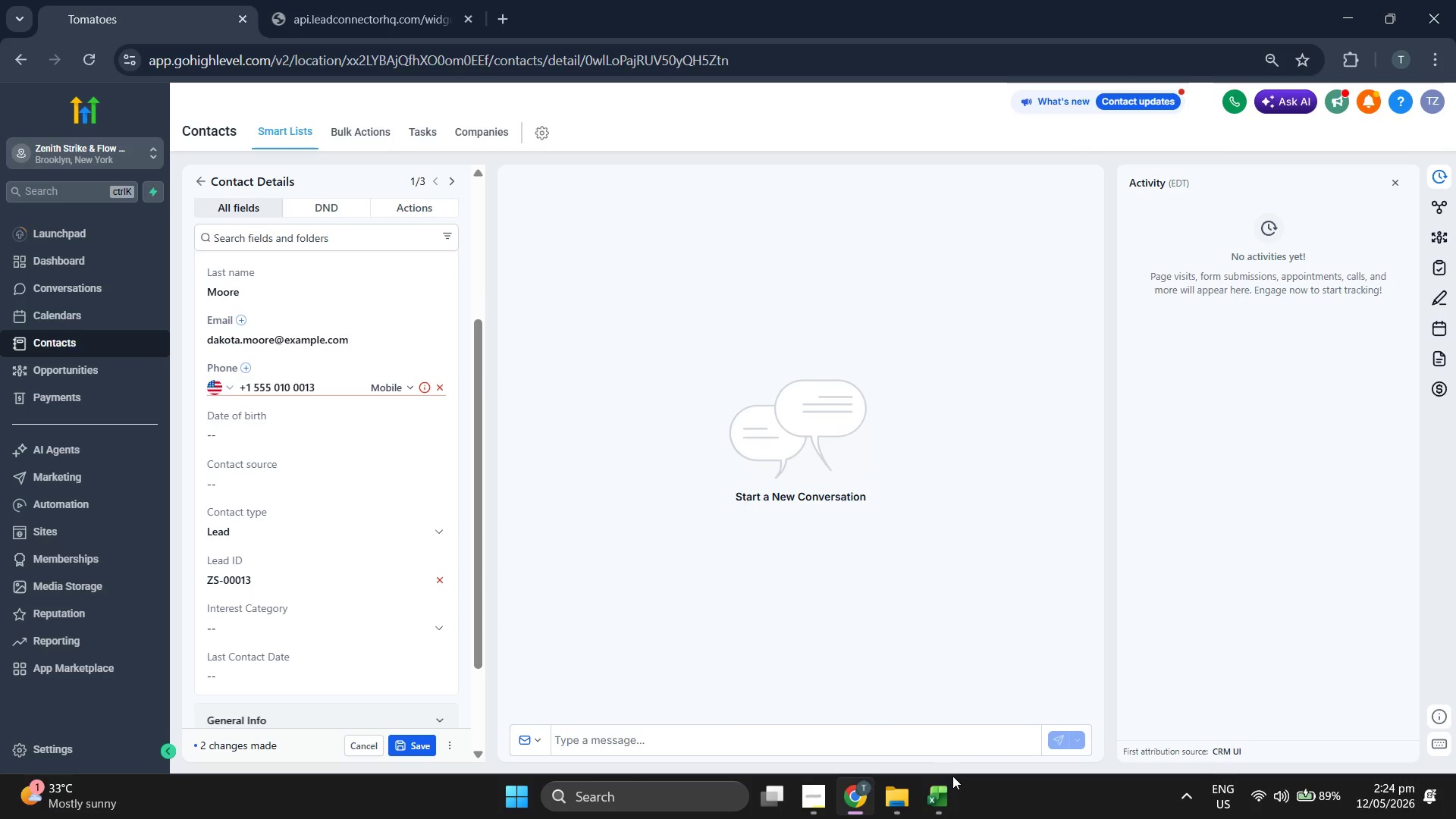 
left_click([956, 798])
 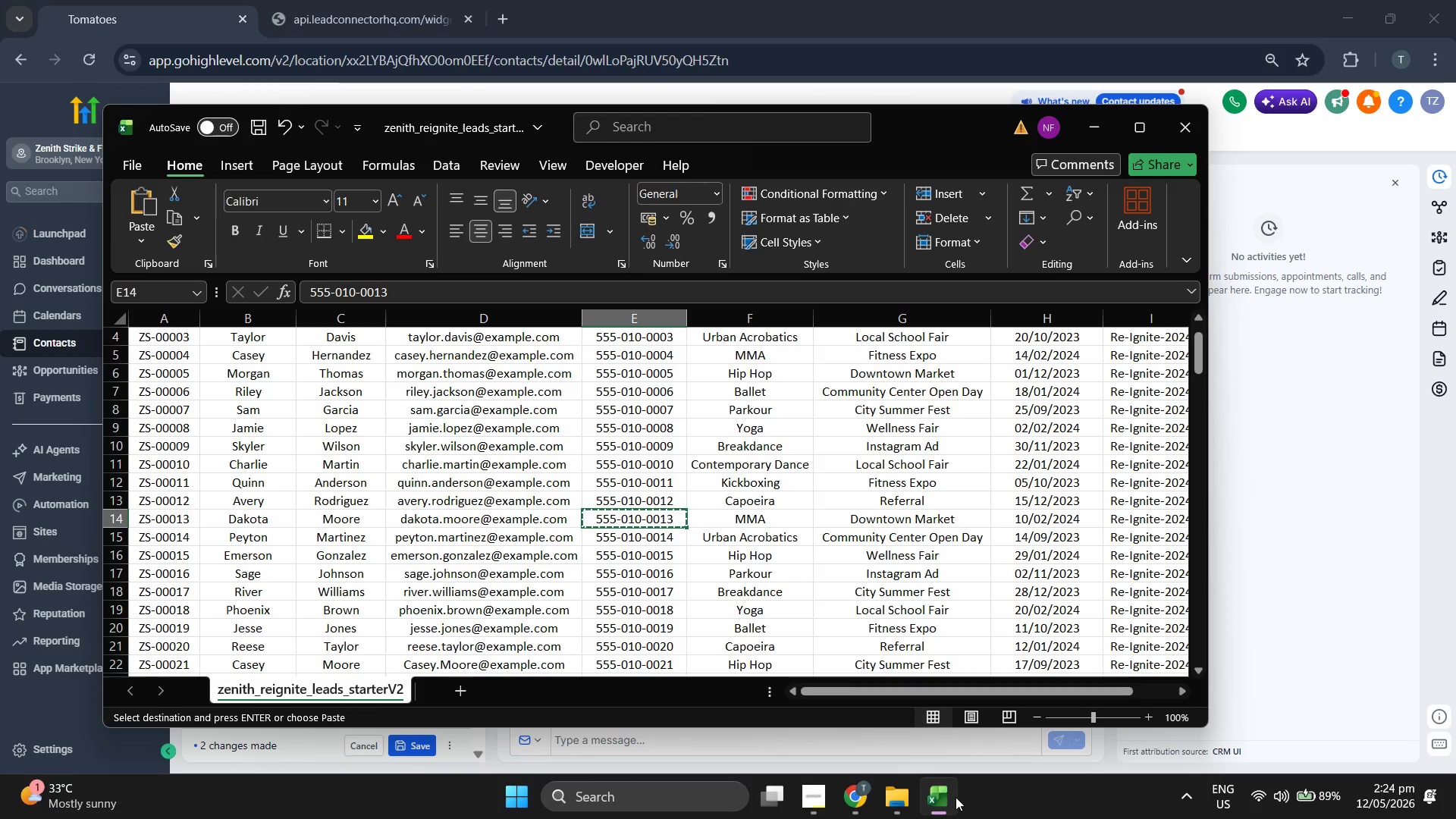 
key(ArrowRight)
 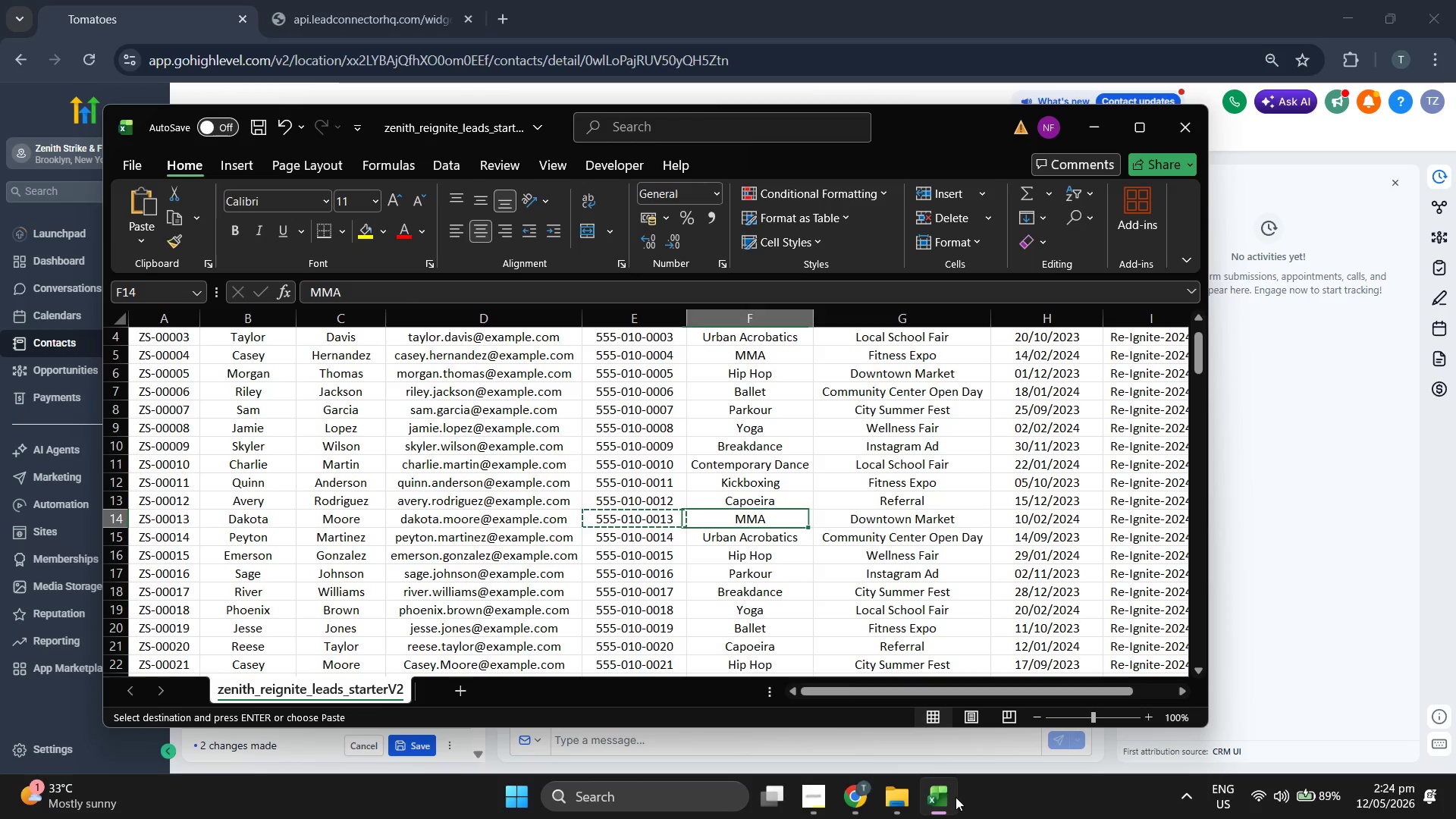 
key(ArrowRight)
 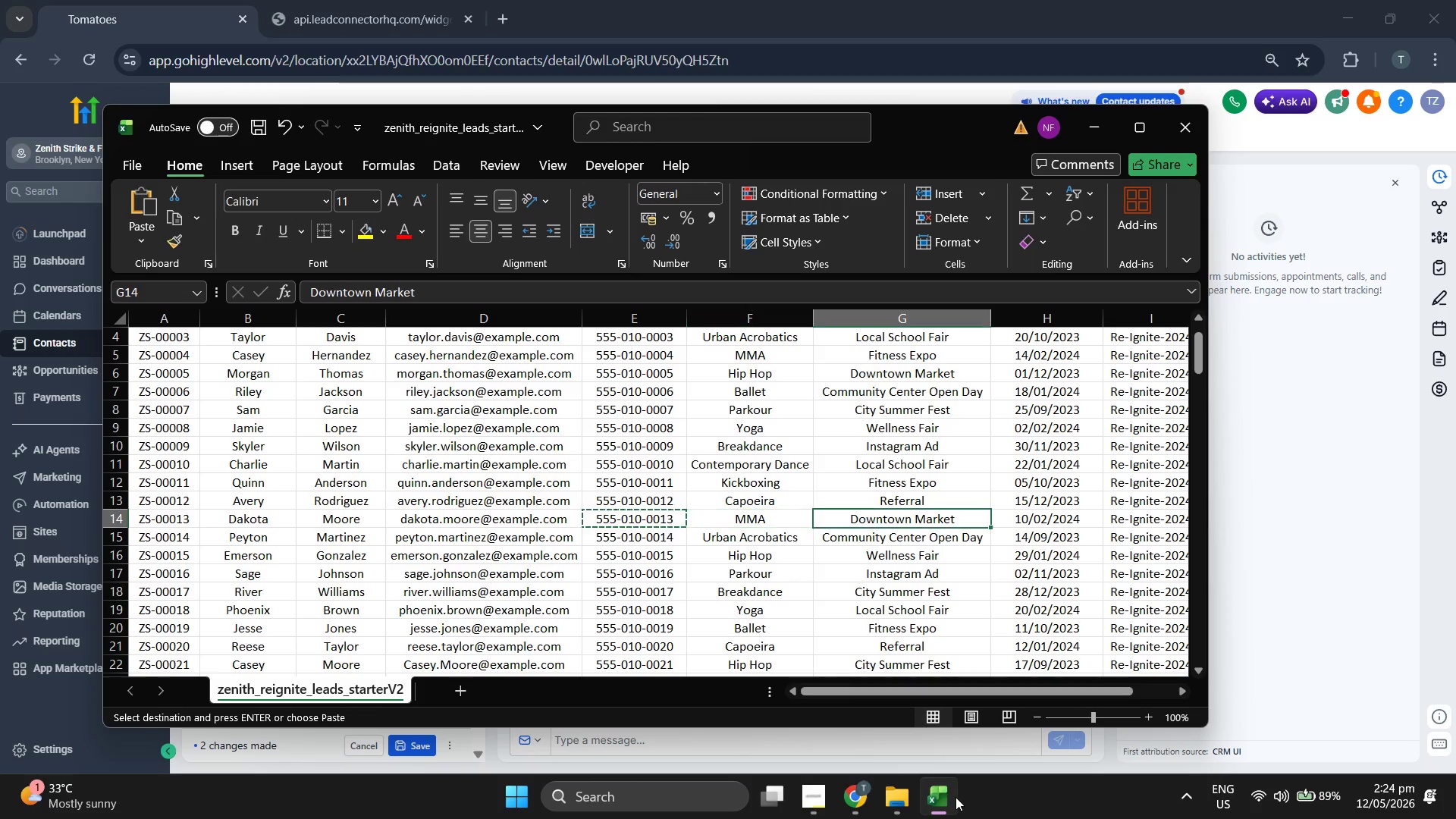 
key(Control+C)
 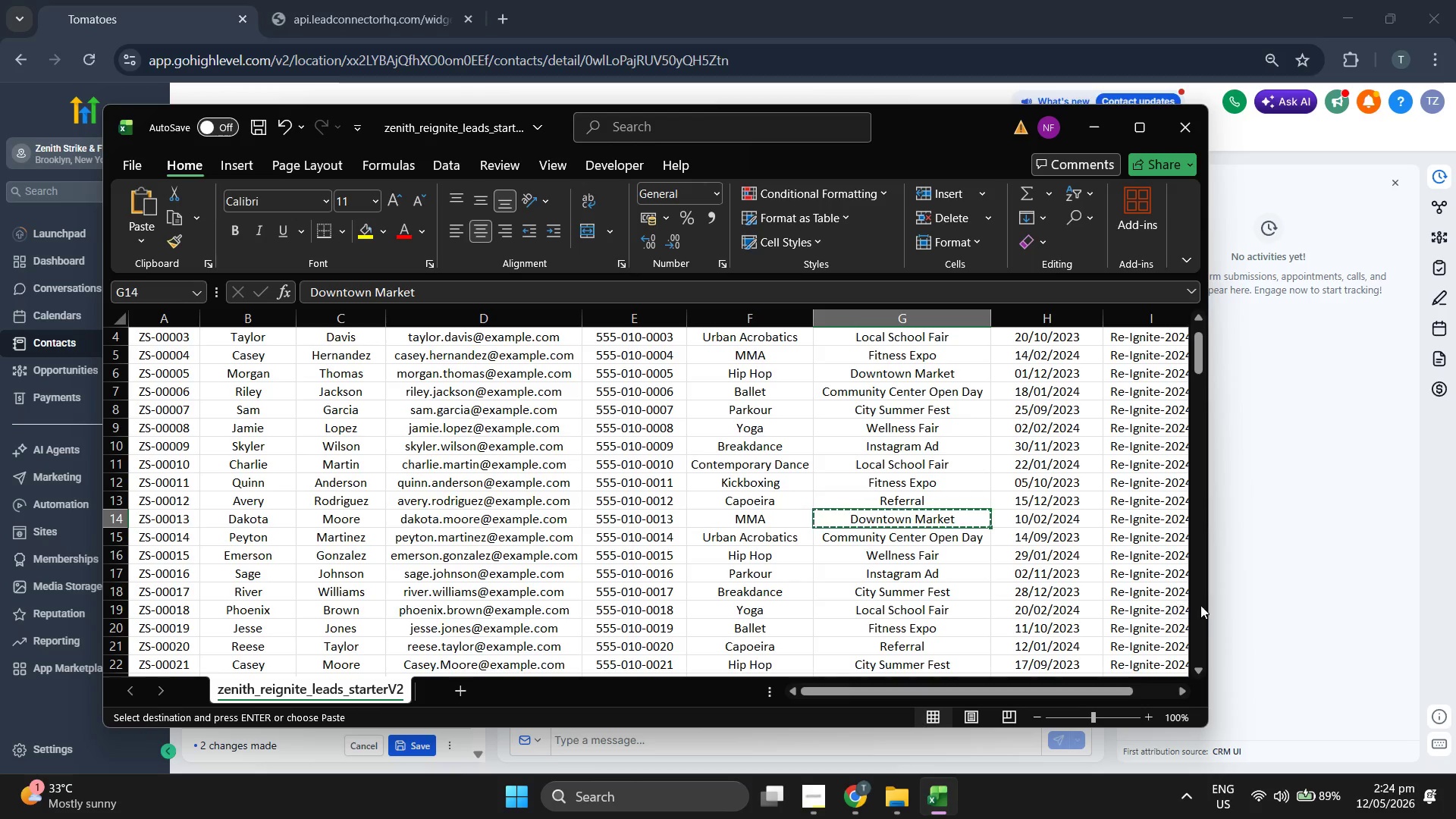 
left_click([1292, 591])
 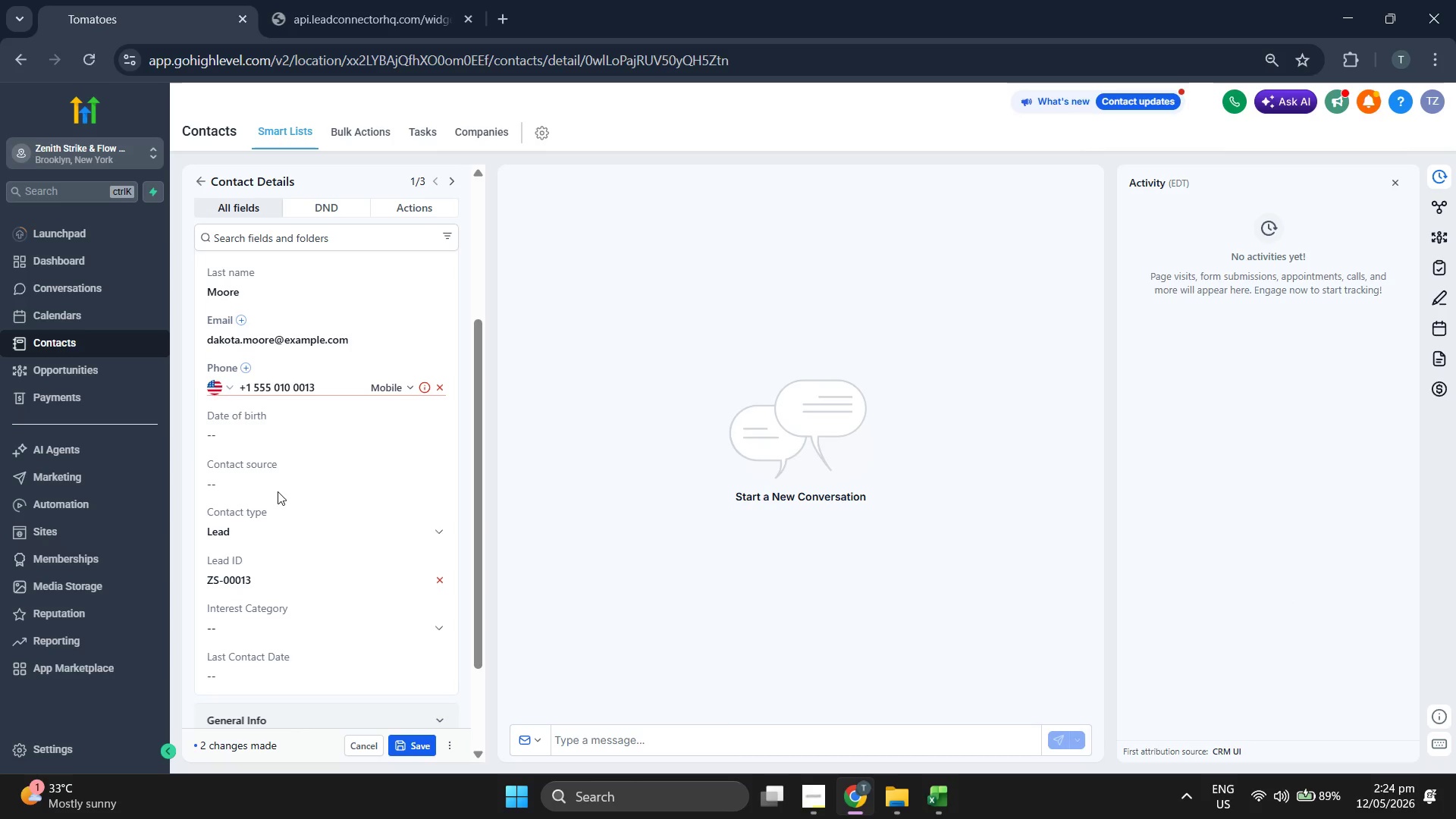 
left_click([286, 483])
 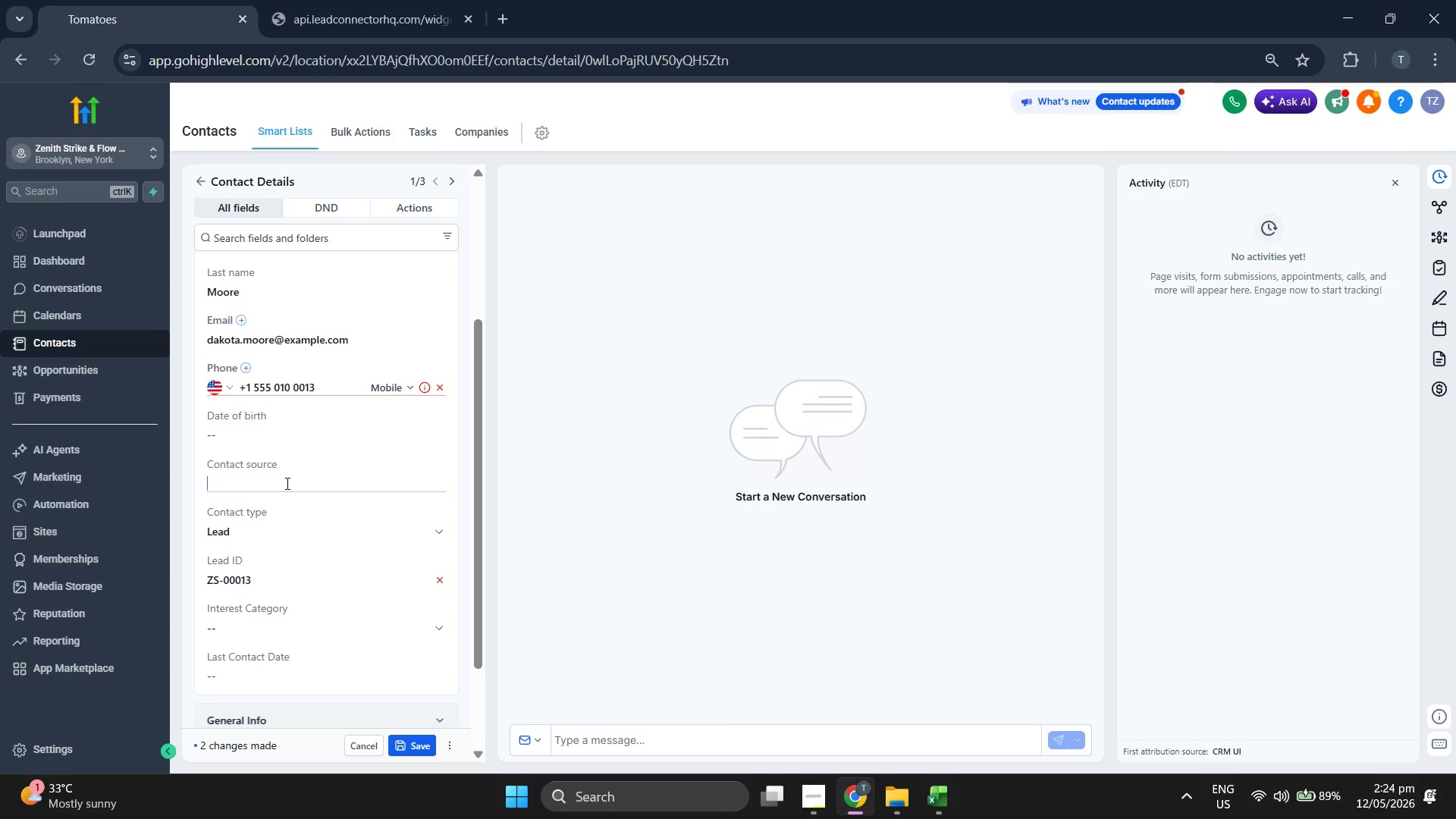 
key(Control+ControlLeft)
 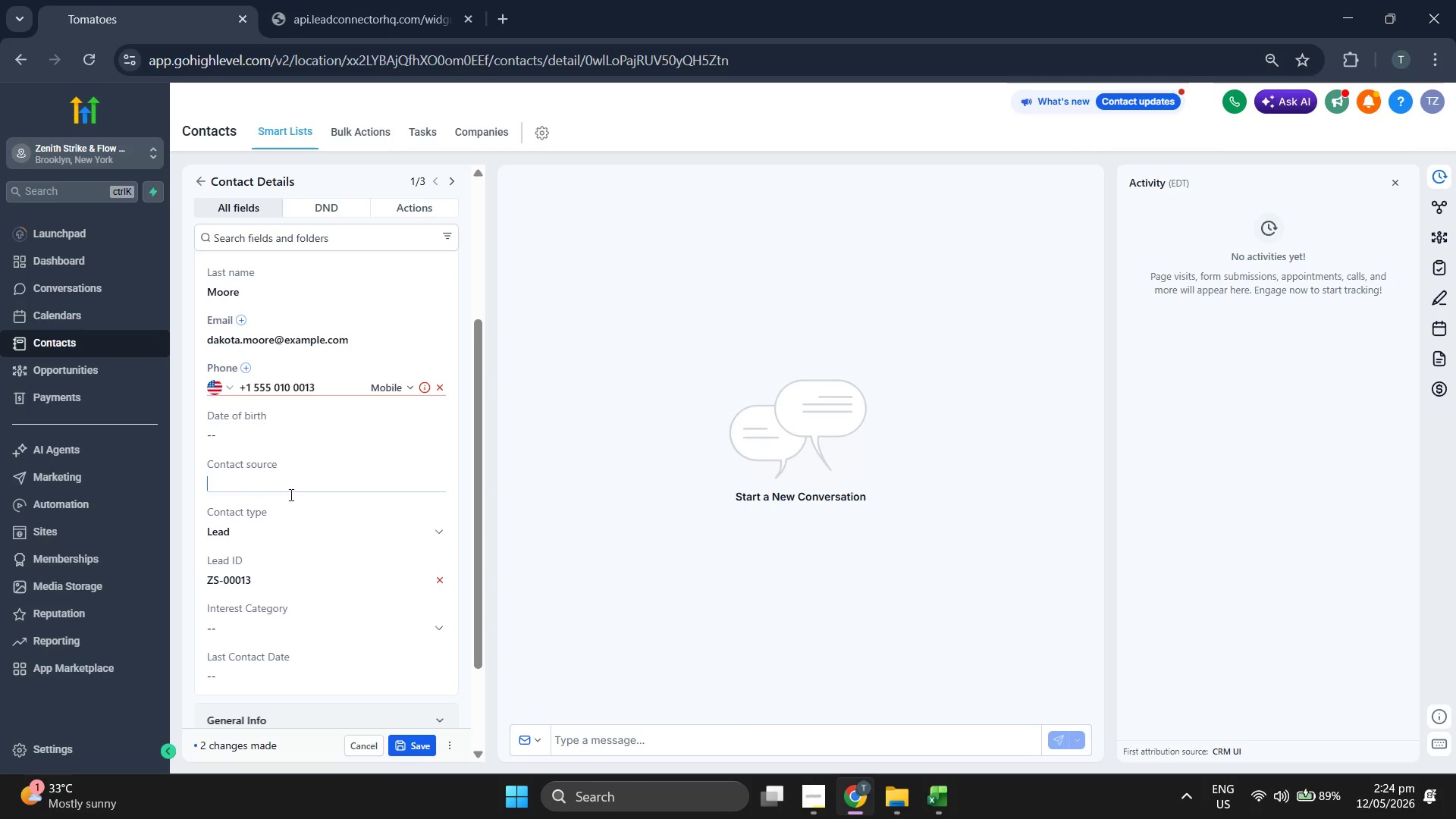 
key(Control+V)
 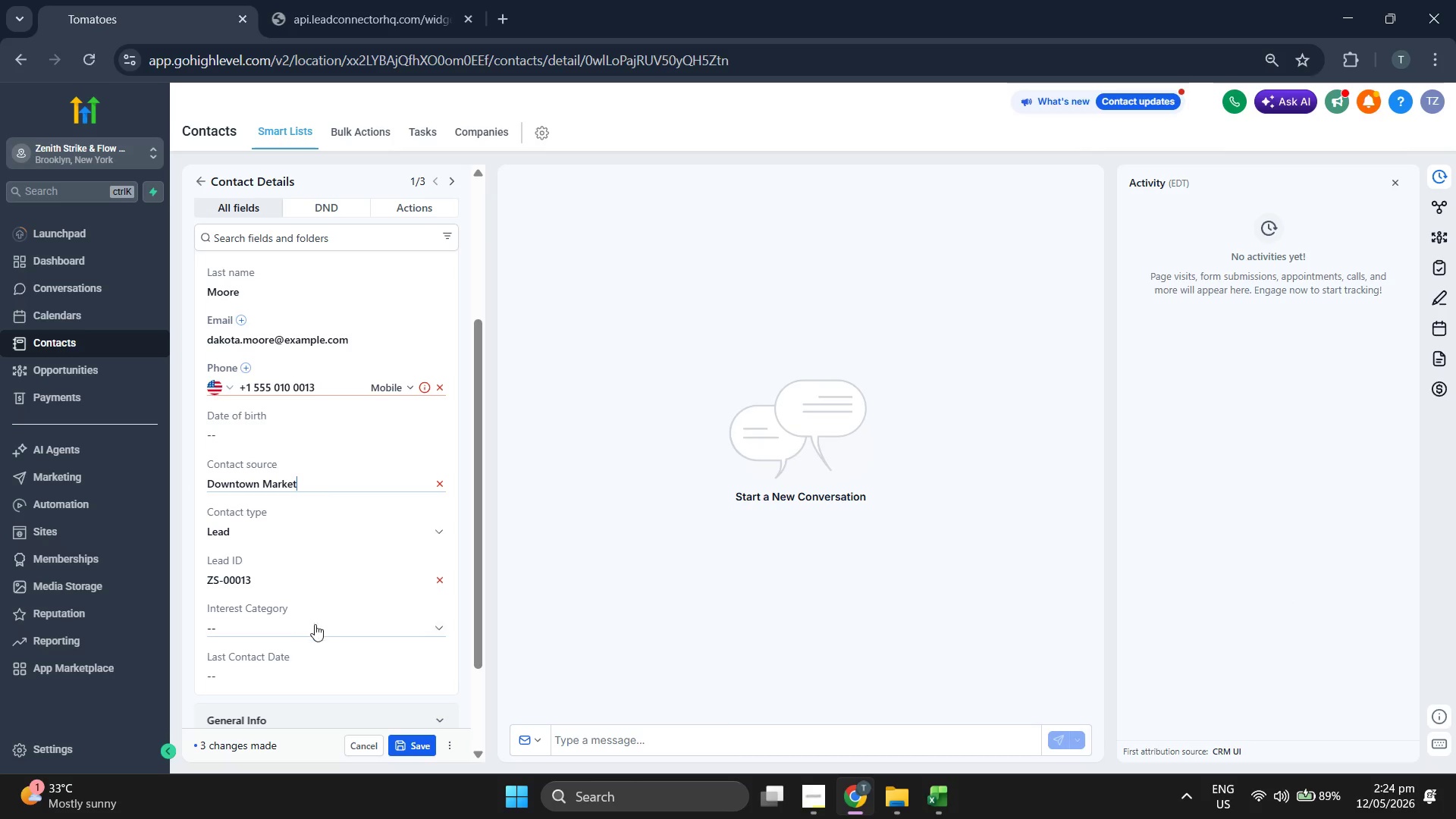 
left_click([317, 628])
 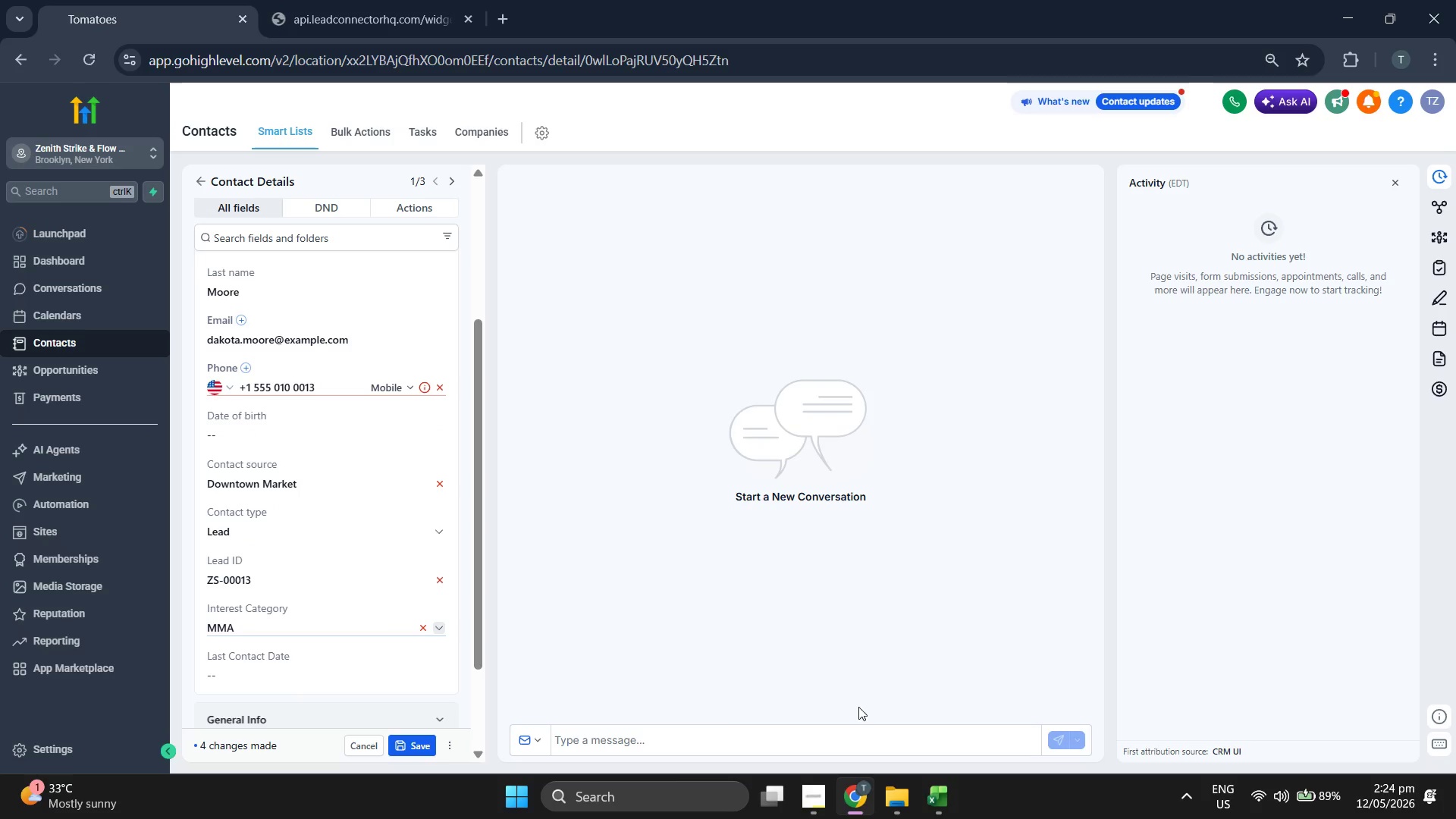 
left_click([940, 795])
 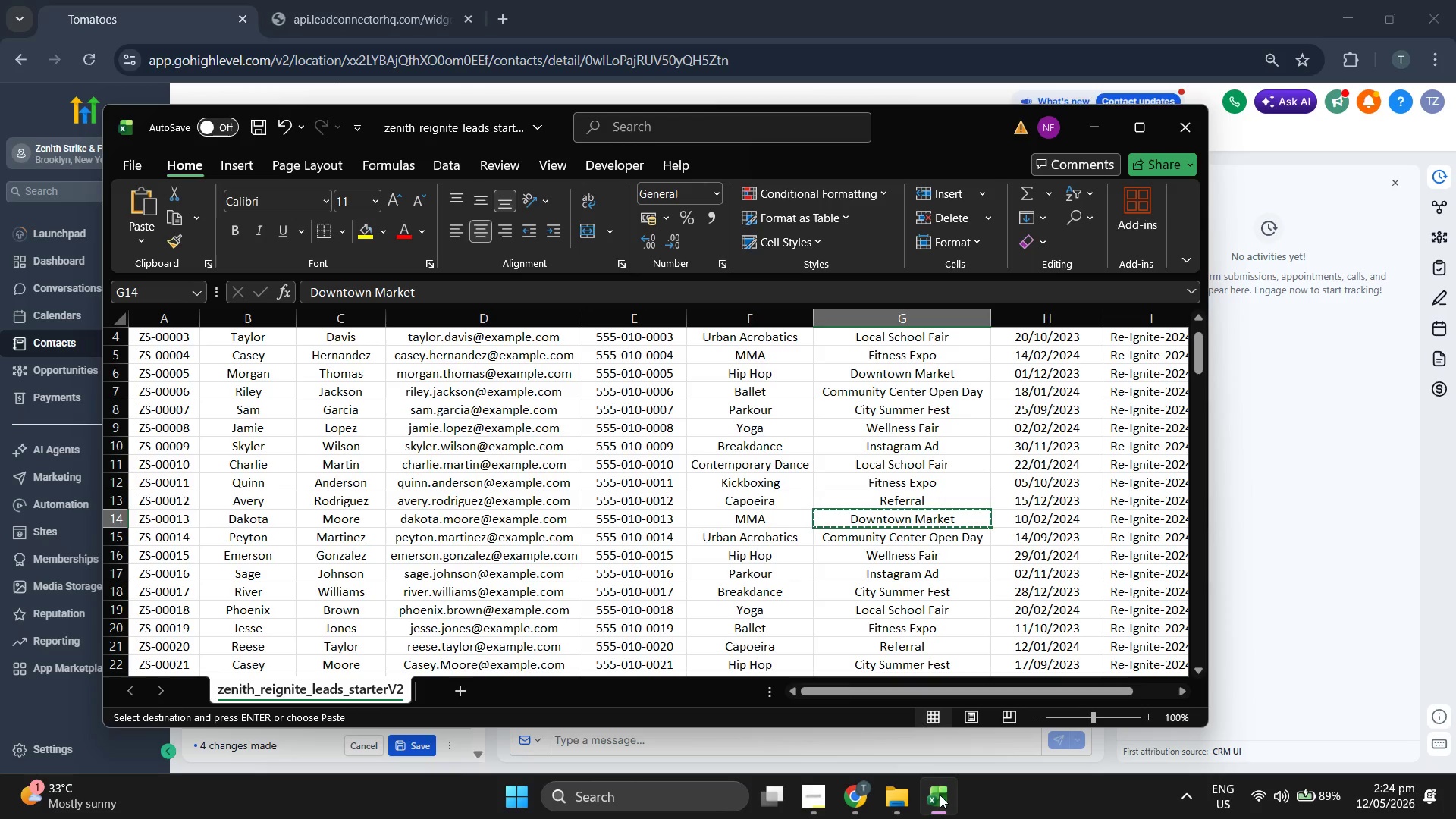 
left_click([940, 795])
 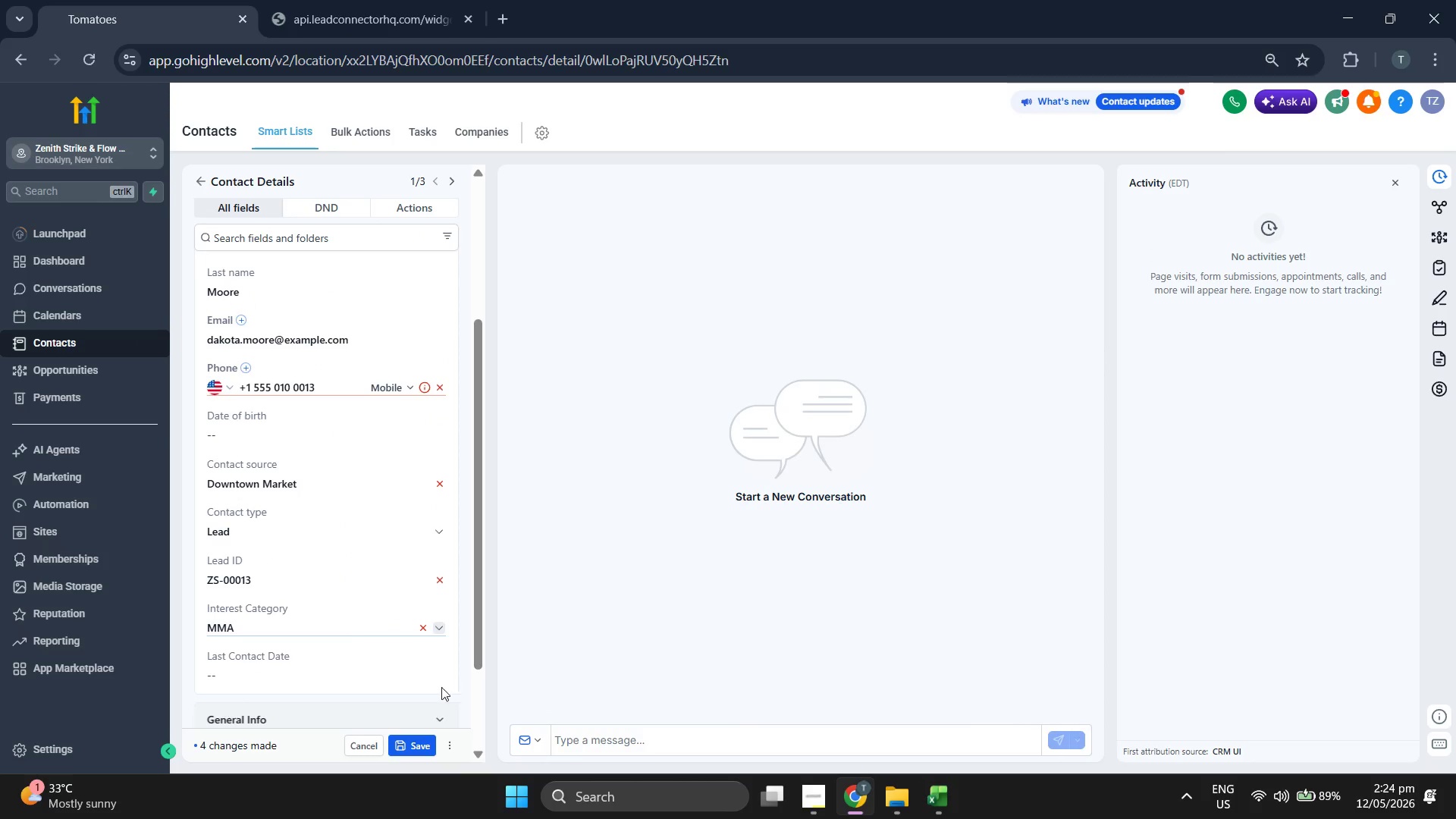 
left_click([388, 663])
 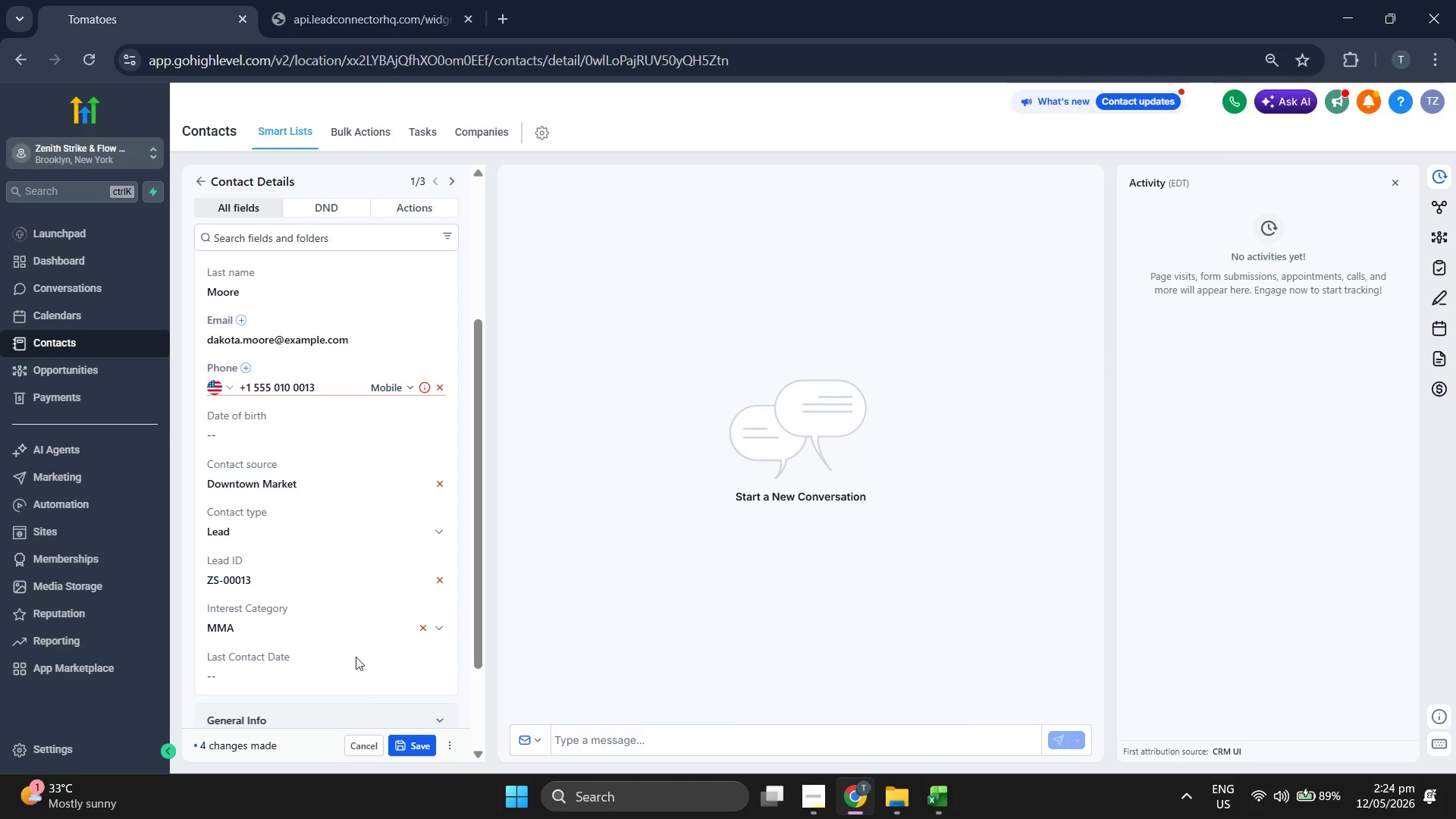 
left_click([355, 676])
 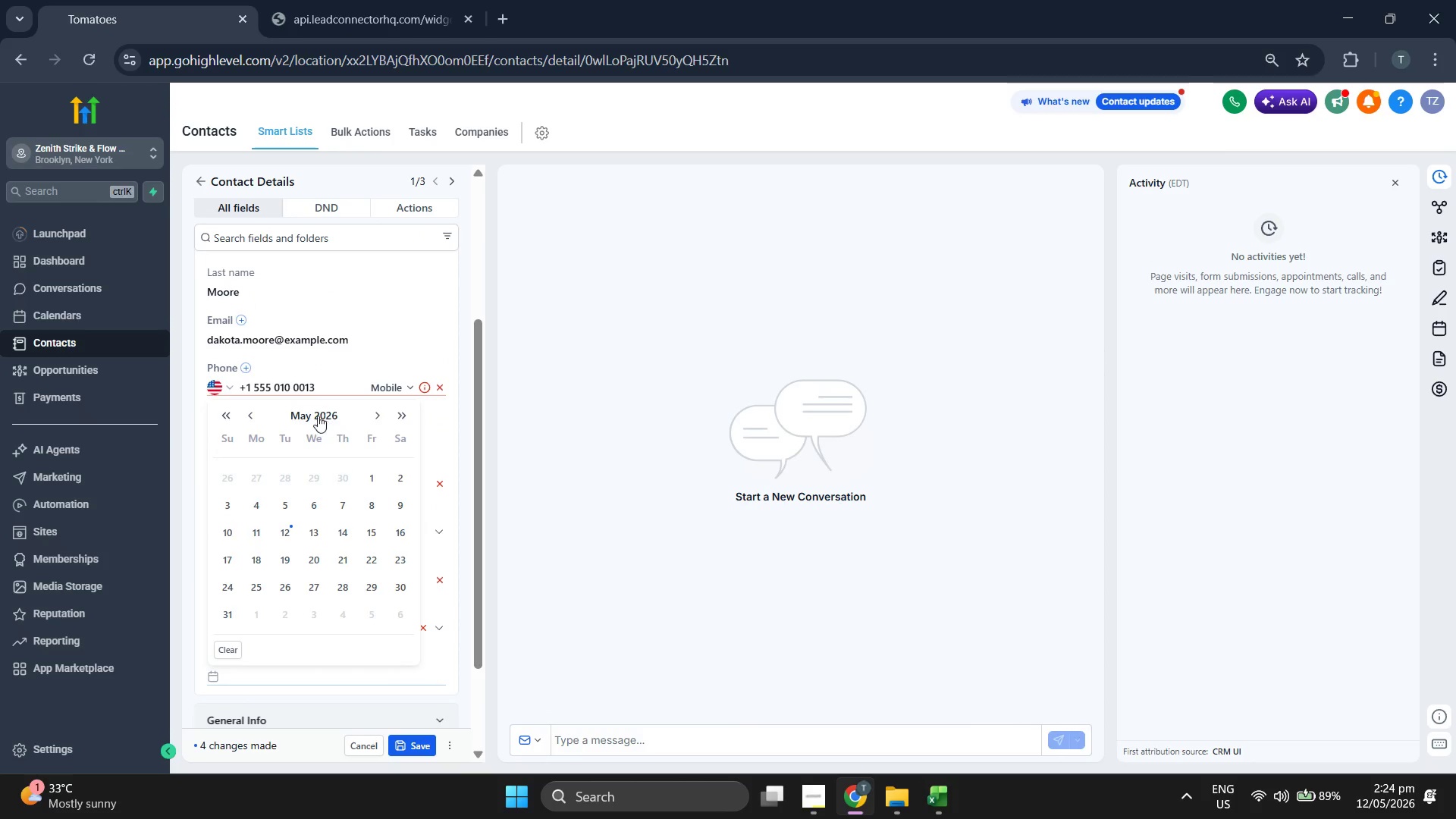 
left_click([312, 410])
 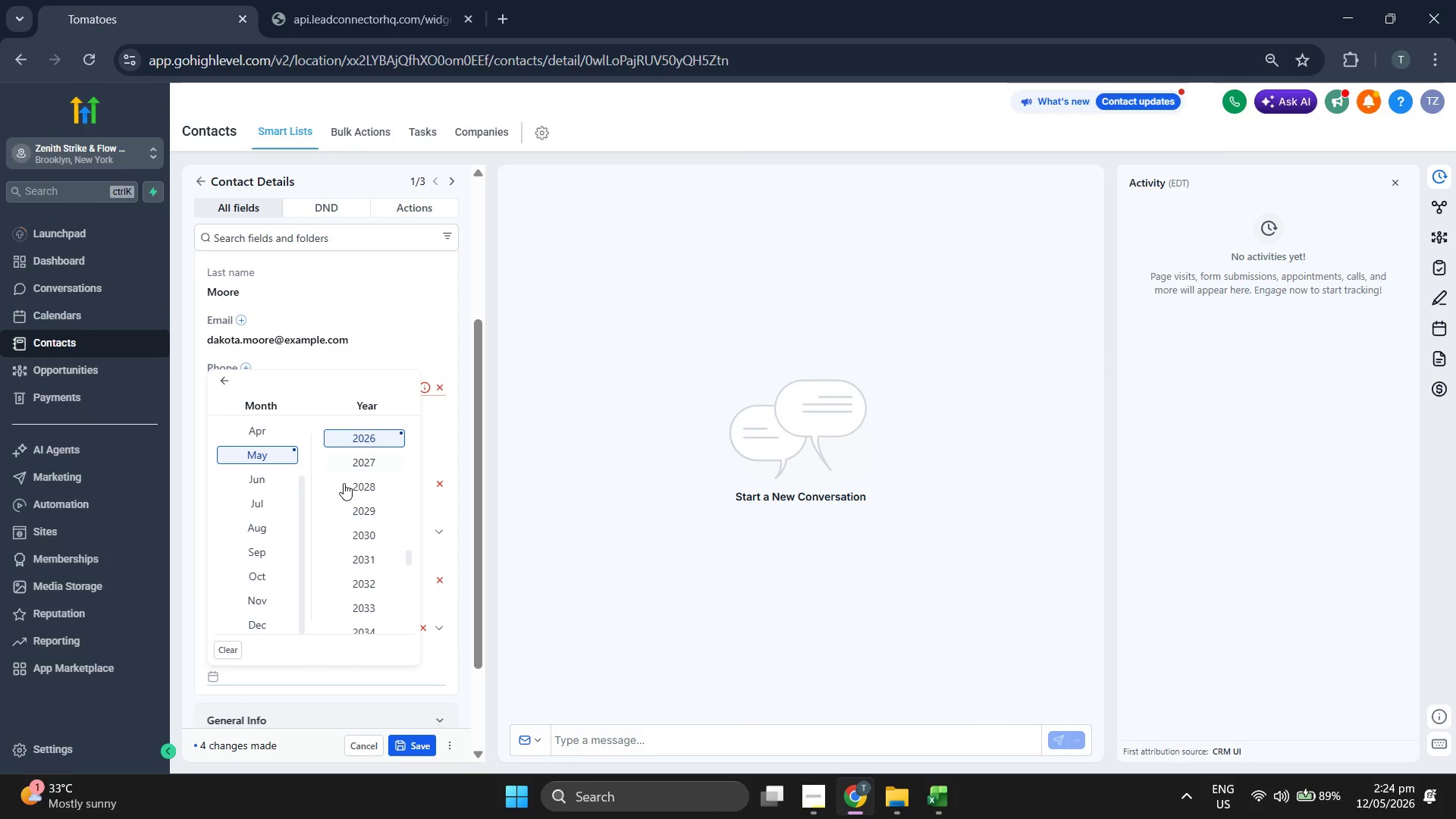 
scroll: coordinate [260, 501], scroll_direction: up, amount: 5.0
 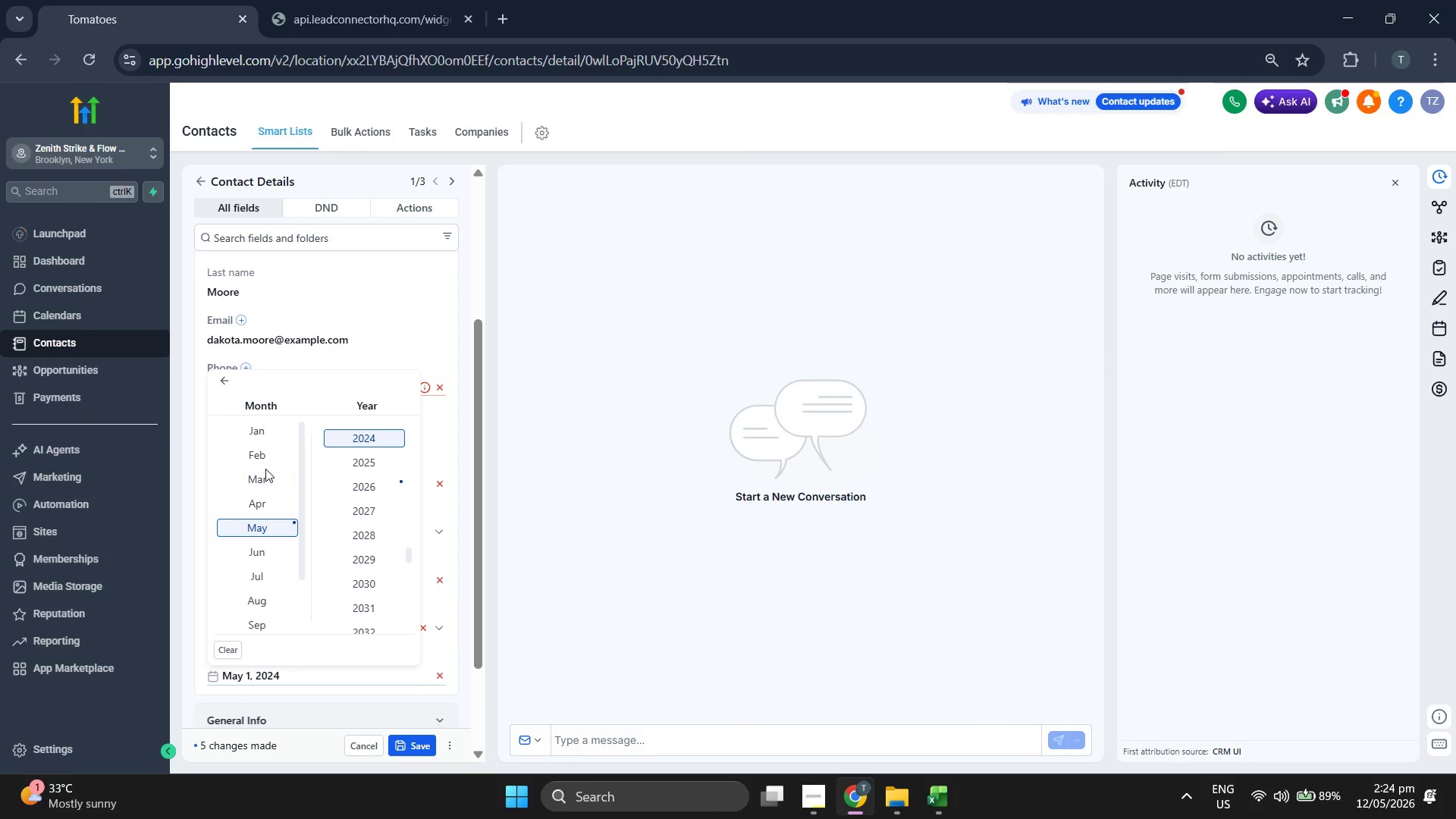 
left_click([262, 458])
 